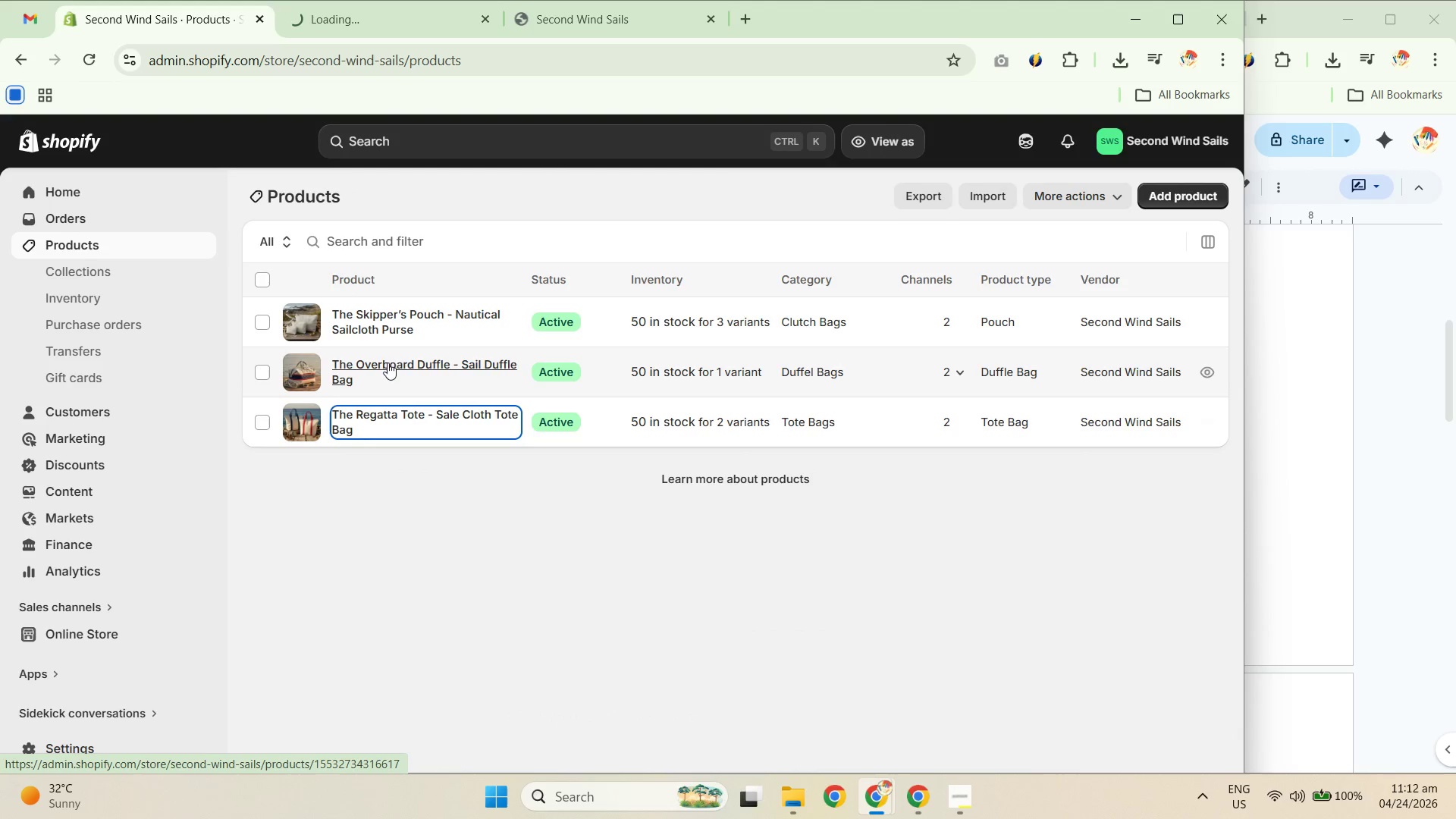 
middle_click([383, 354])
 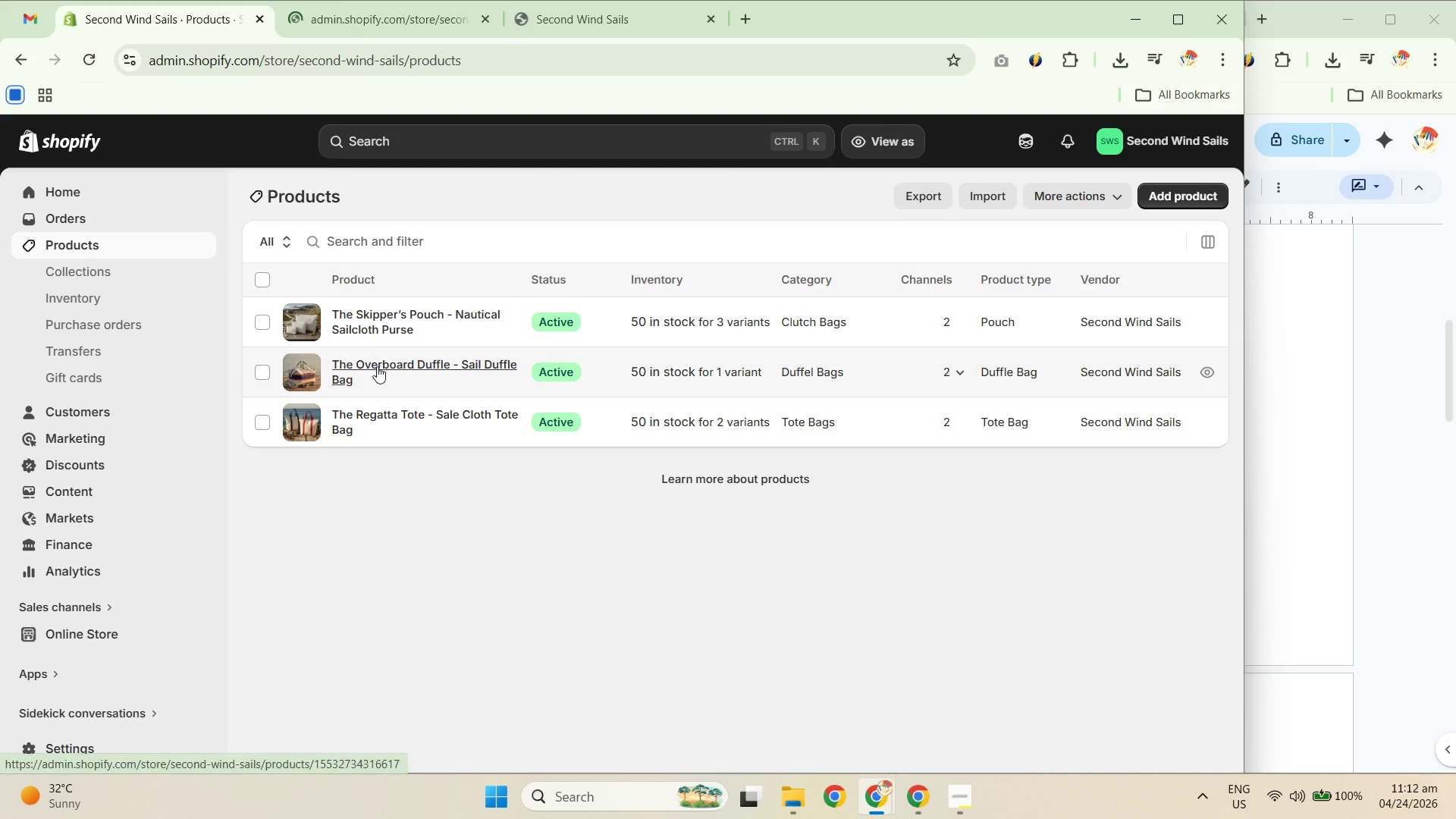 
middle_click([379, 369])
 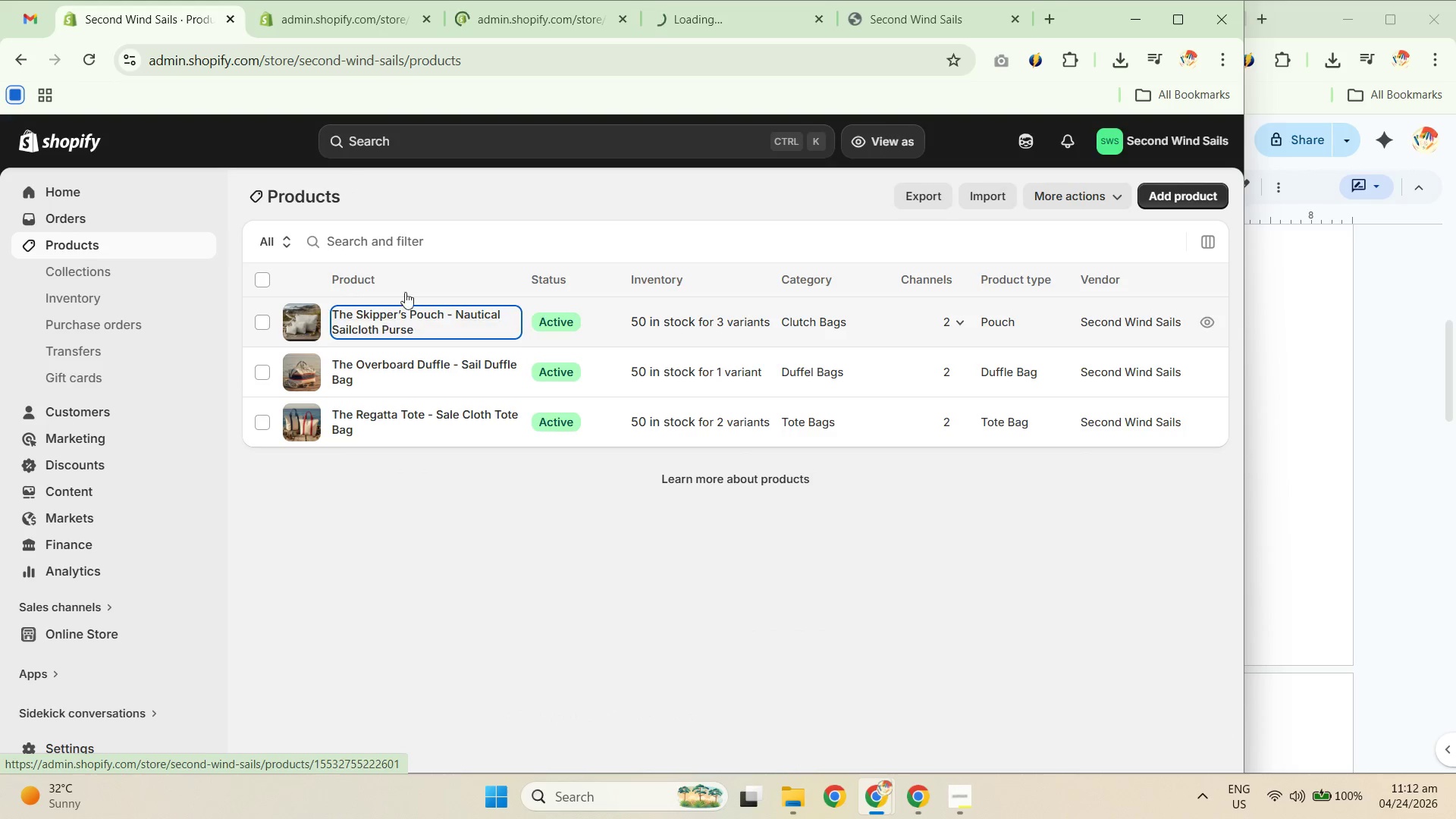 
left_click([381, 0])
 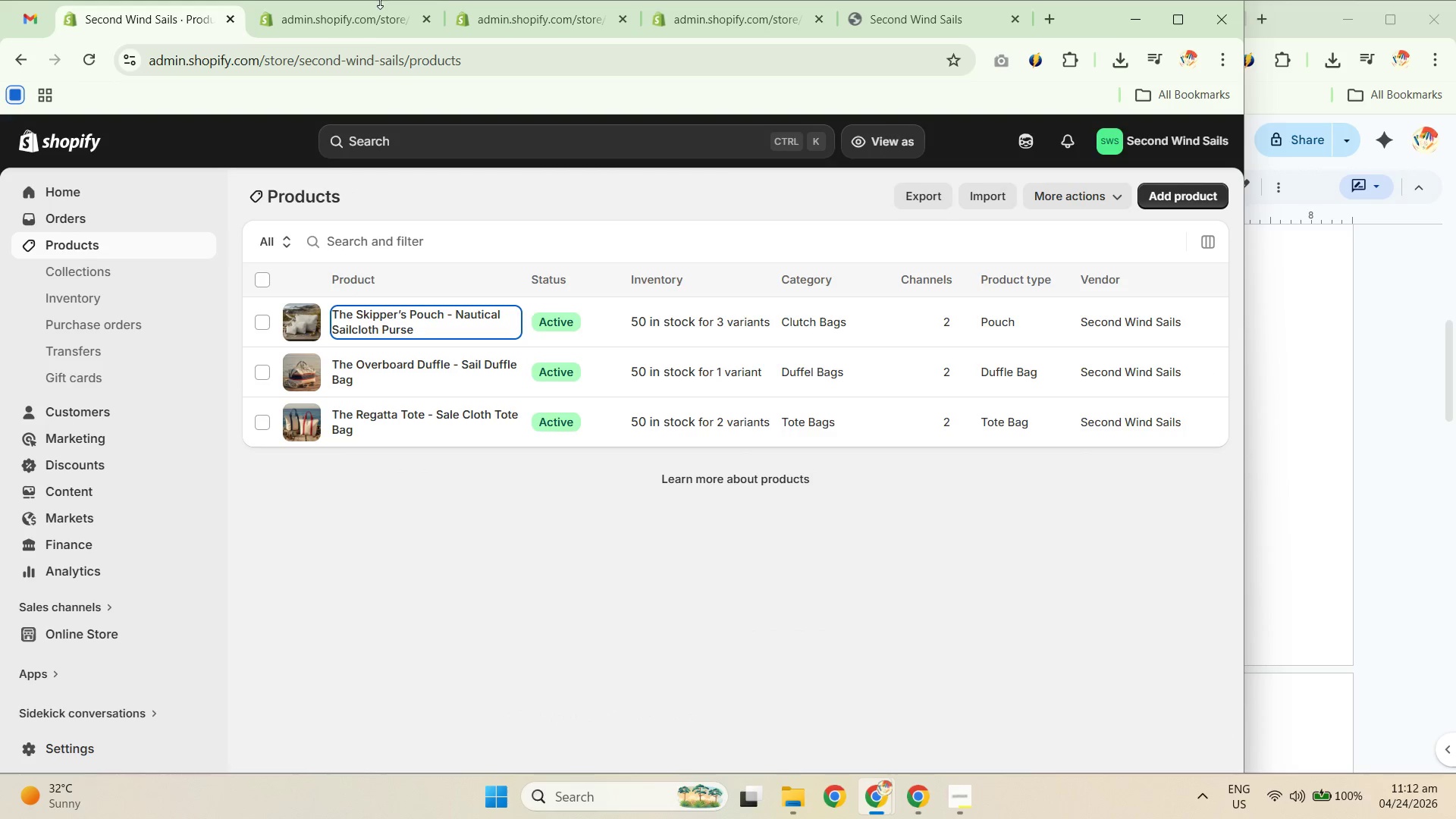 
left_click([366, 33])
 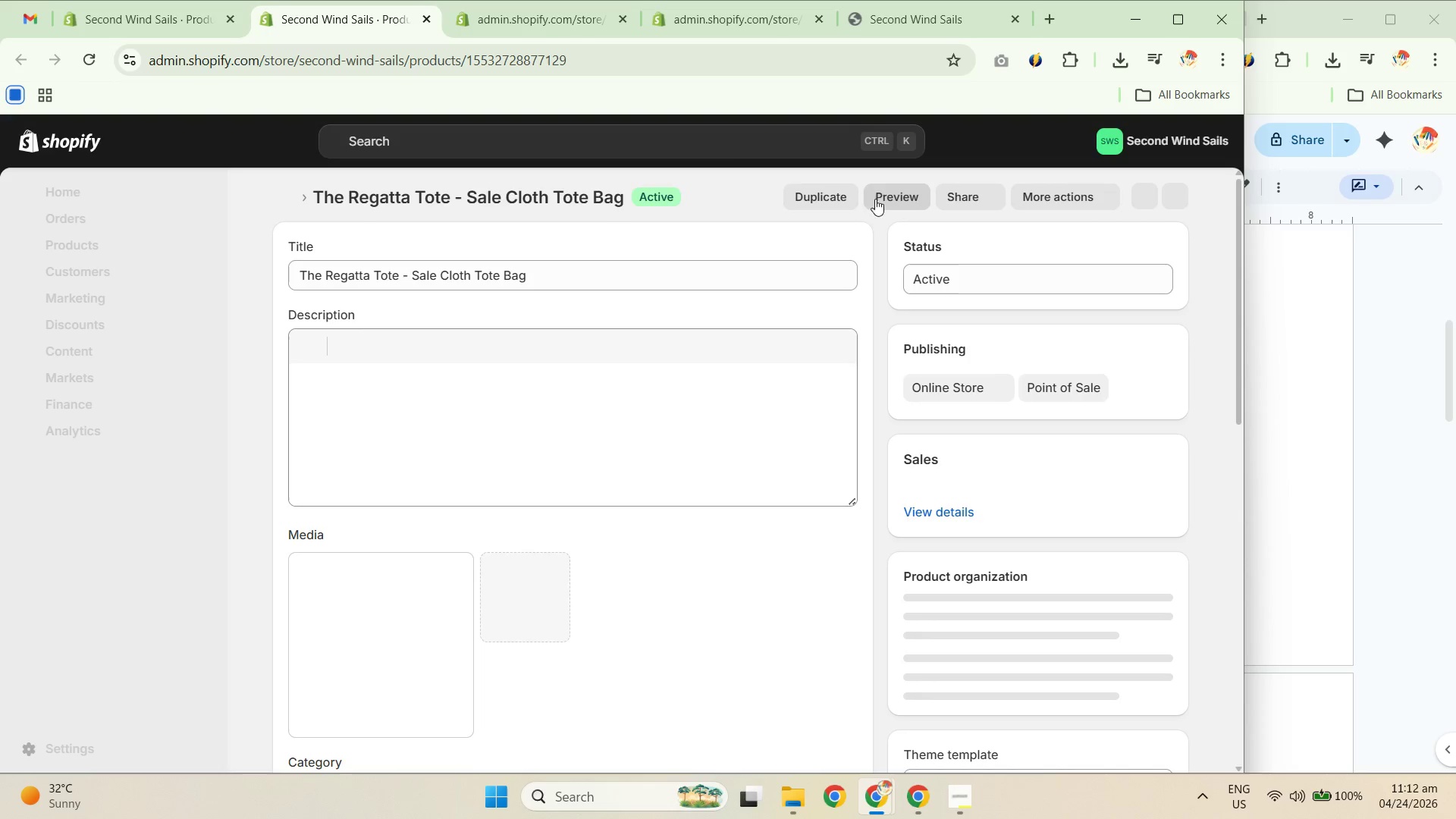 
mouse_move([806, 247])
 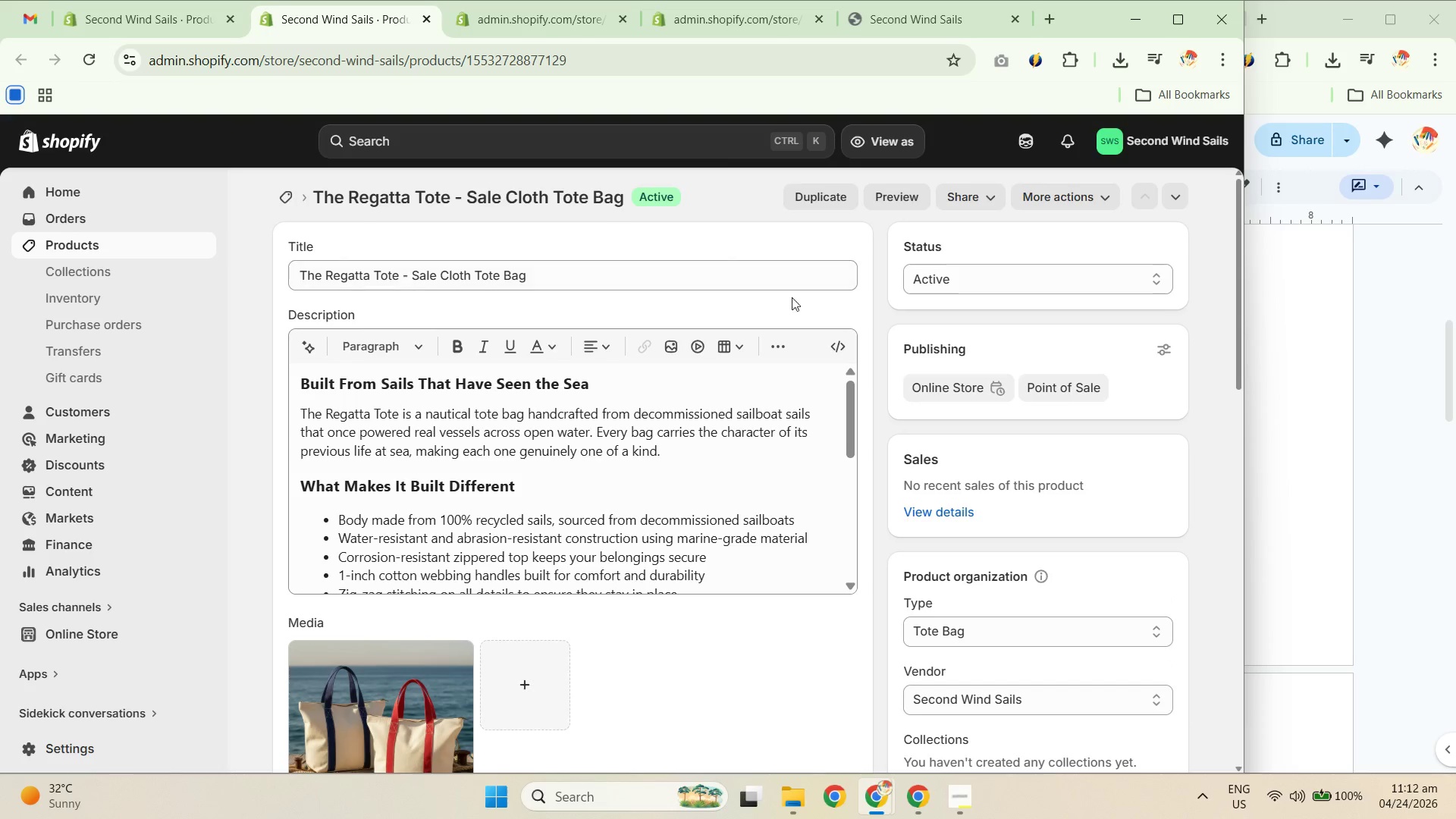 
scroll: coordinate [755, 418], scroll_direction: down, amount: 4.0
 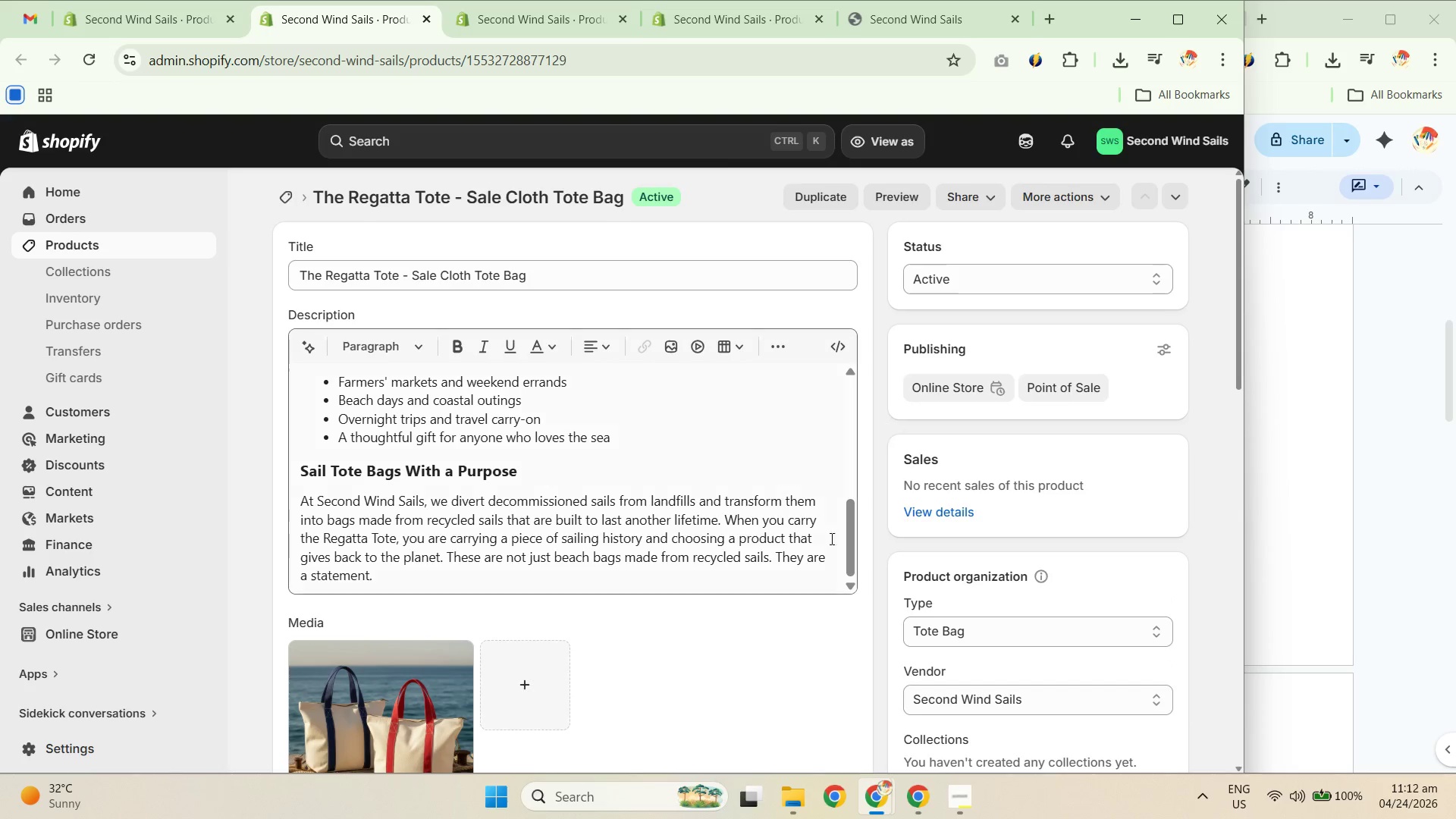 
scroll: coordinate [740, 507], scroll_direction: up, amount: 5.0
 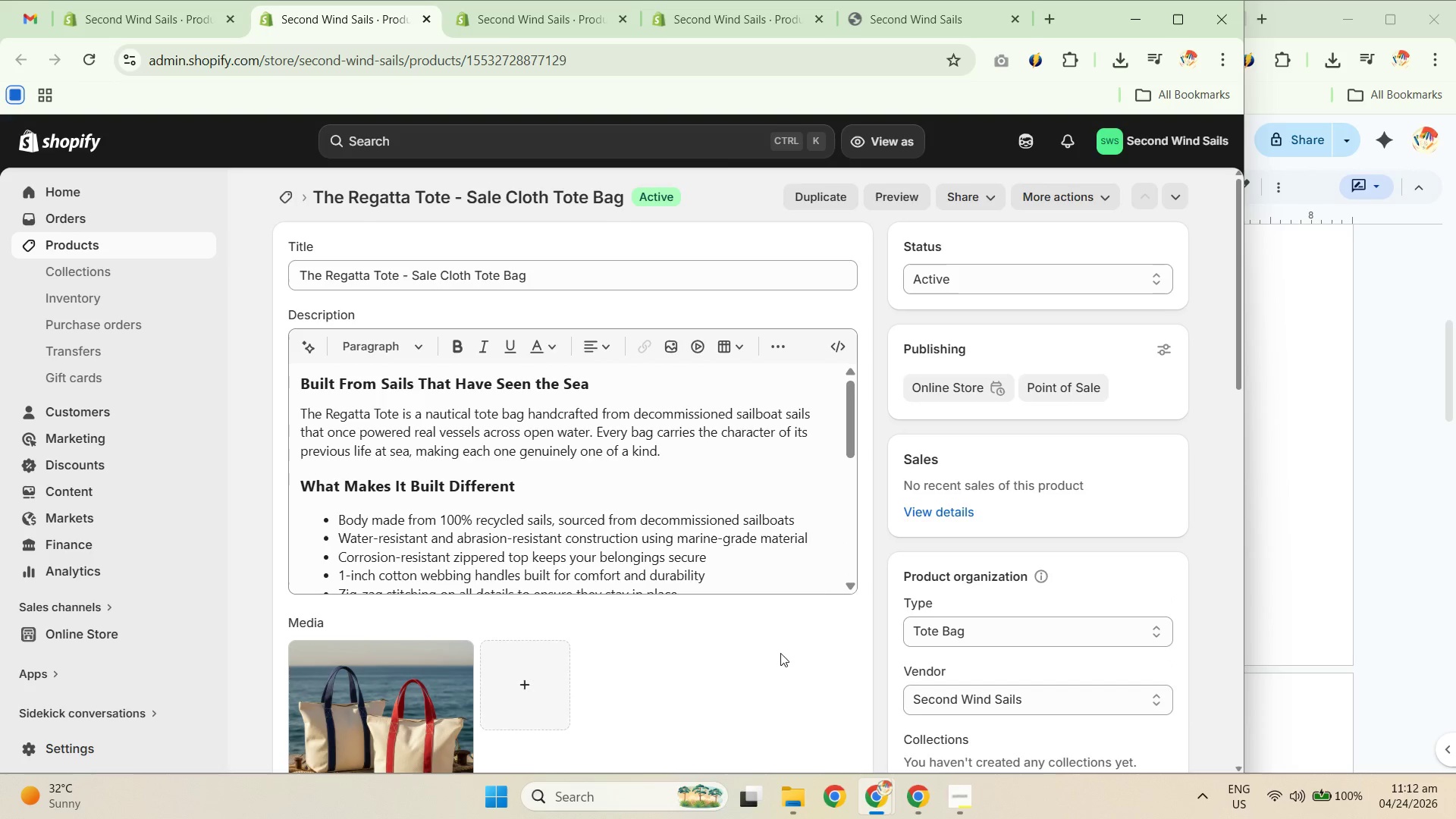 
scroll: coordinate [772, 625], scroll_direction: down, amount: 5.0
 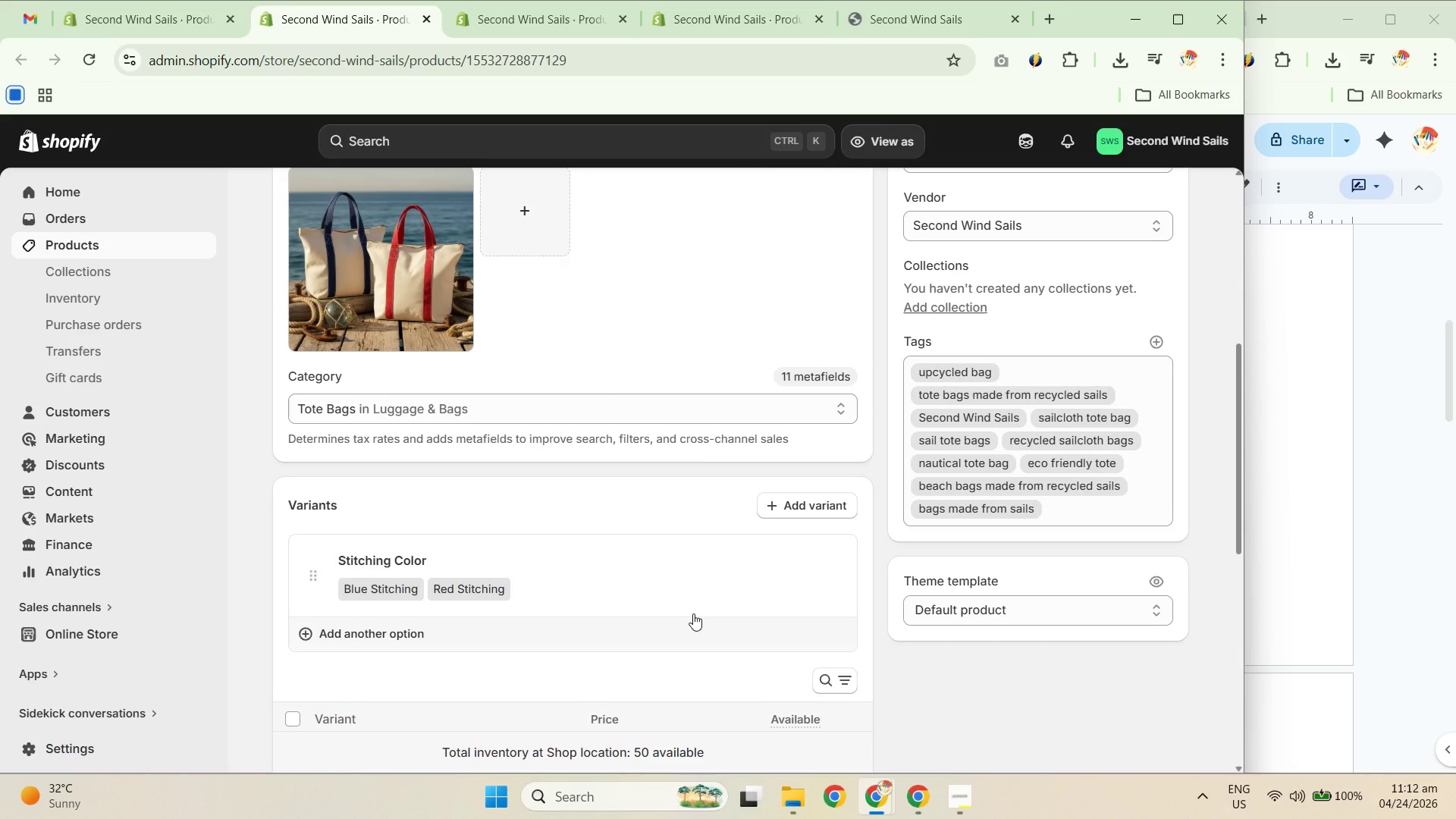 
scroll: coordinate [576, 499], scroll_direction: up, amount: 4.0
 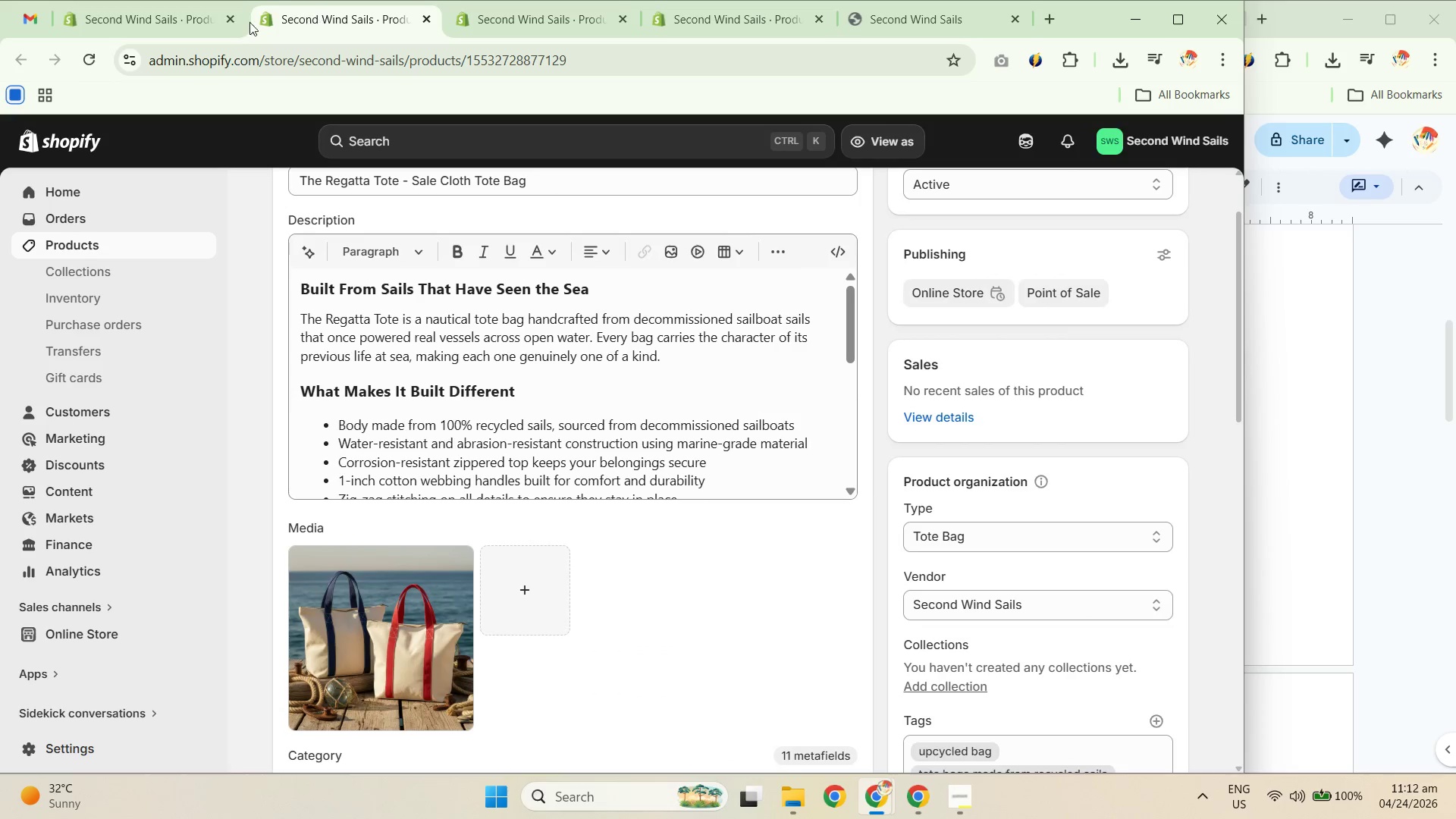 
left_click_drag(start_coordinate=[211, 21], to_coordinate=[203, 21])
 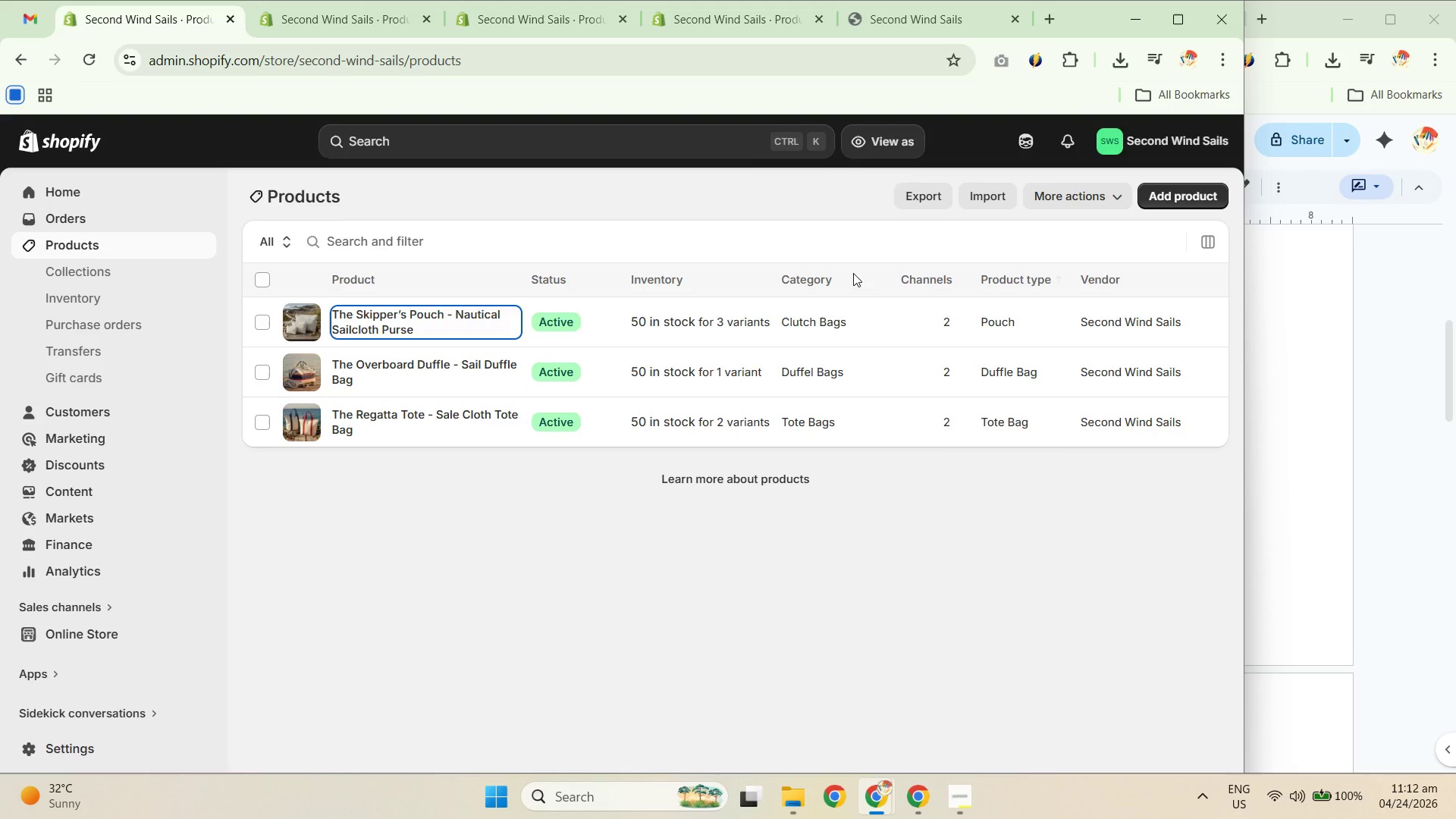 
left_click([357, 22])
 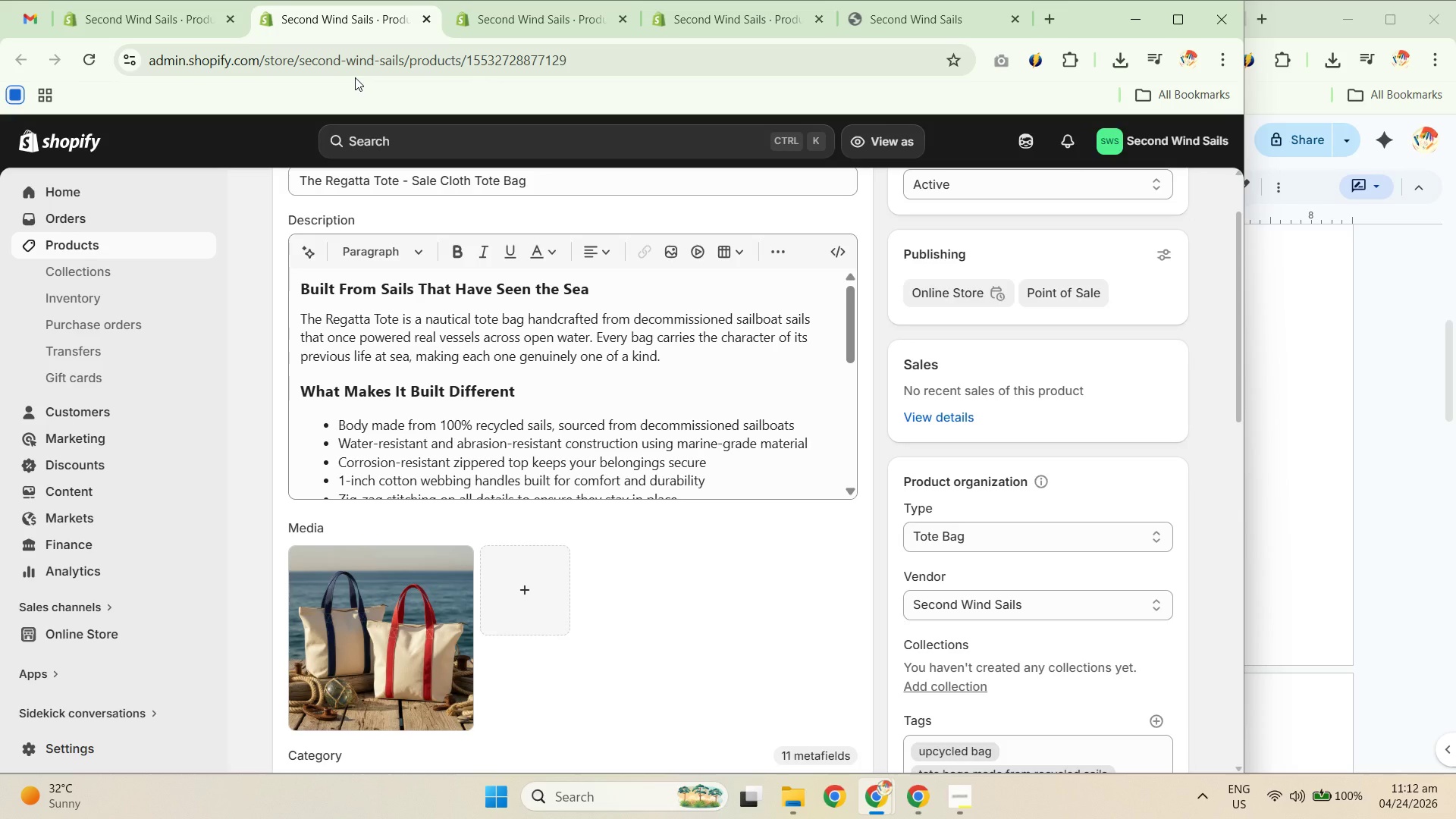 
wait(6.27)
 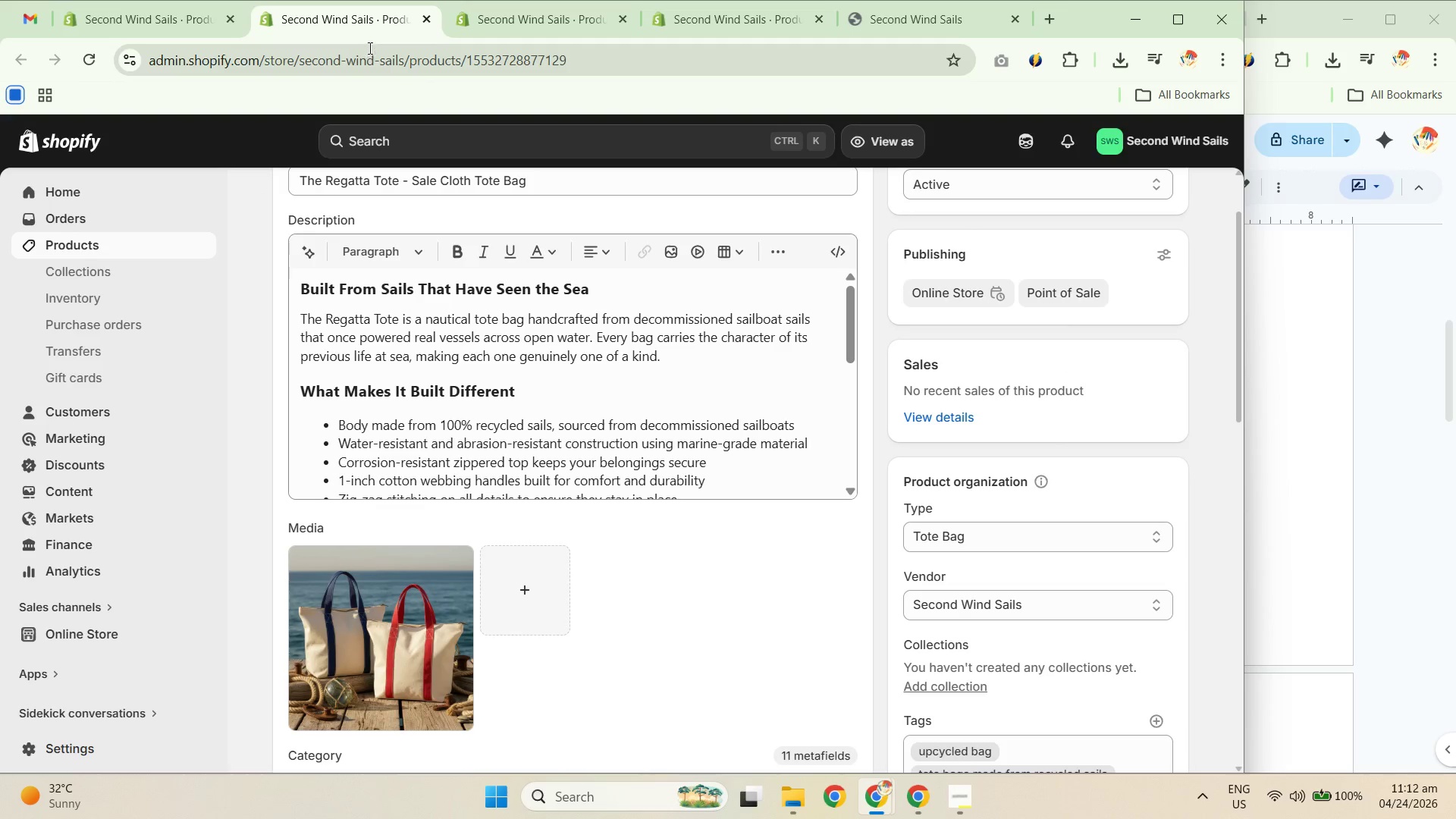 
scroll: coordinate [632, 478], scroll_direction: down, amount: 4.0
 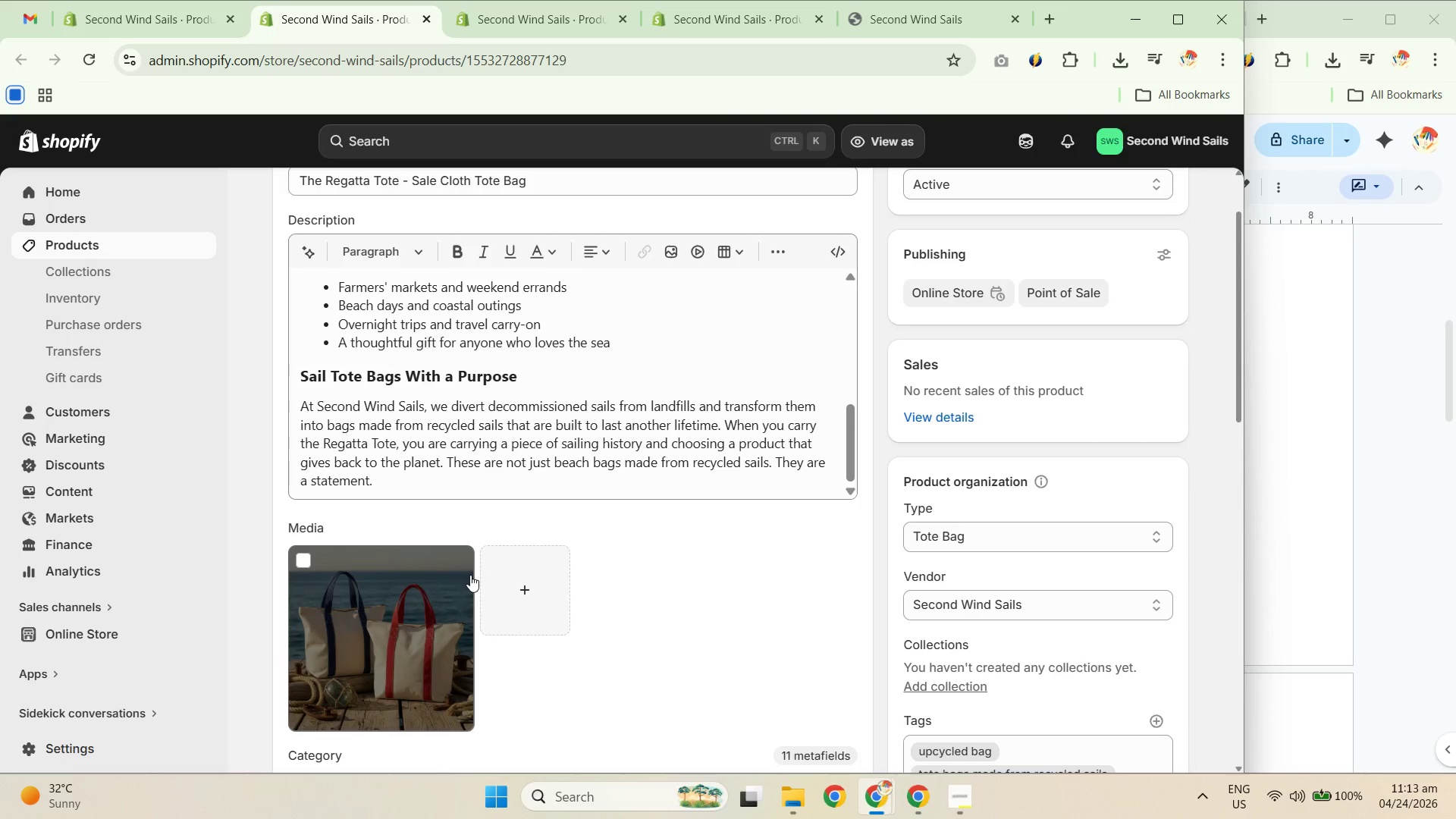 
left_click([518, 29])
 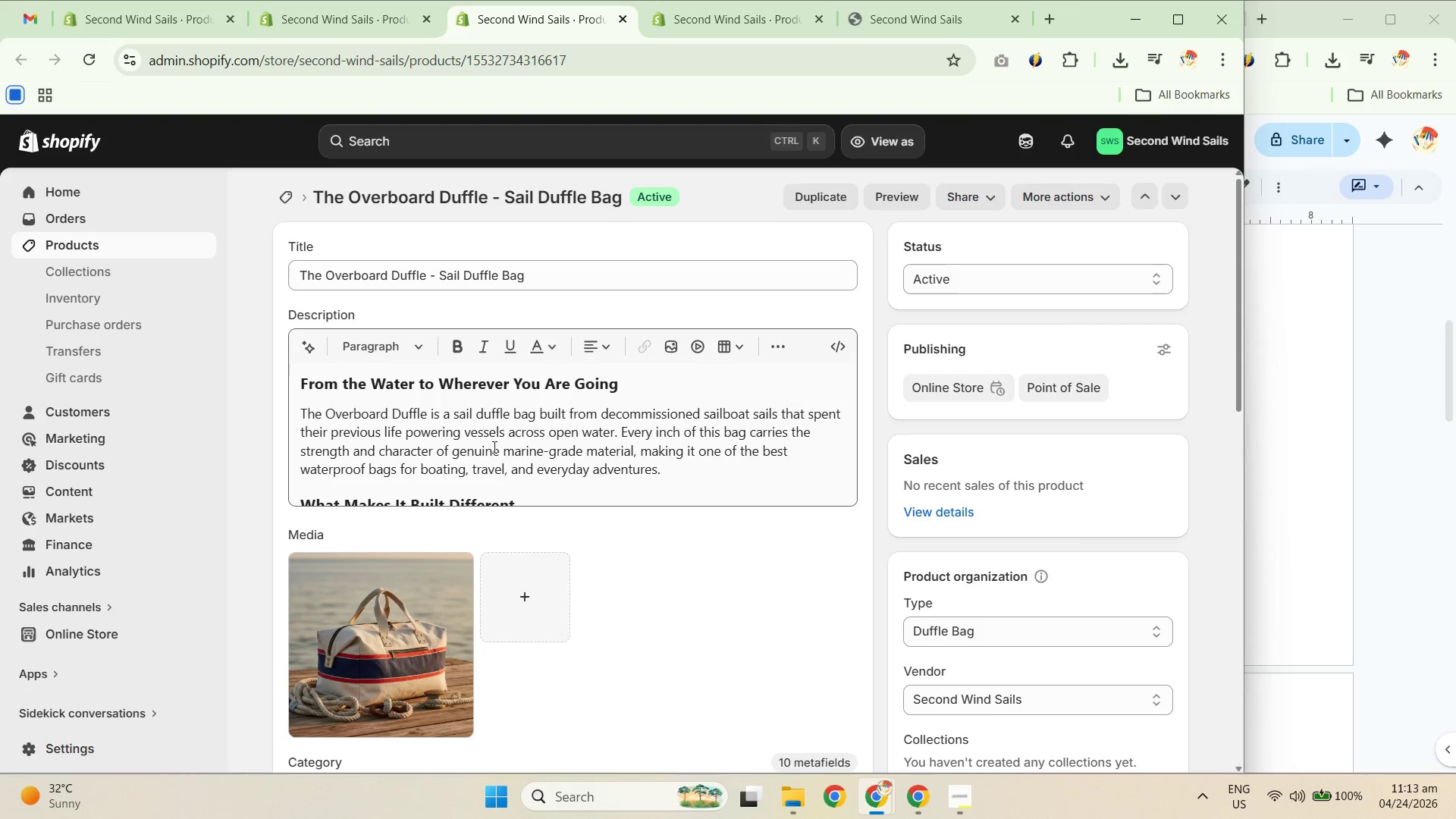 
scroll: coordinate [610, 598], scroll_direction: down, amount: 11.0
 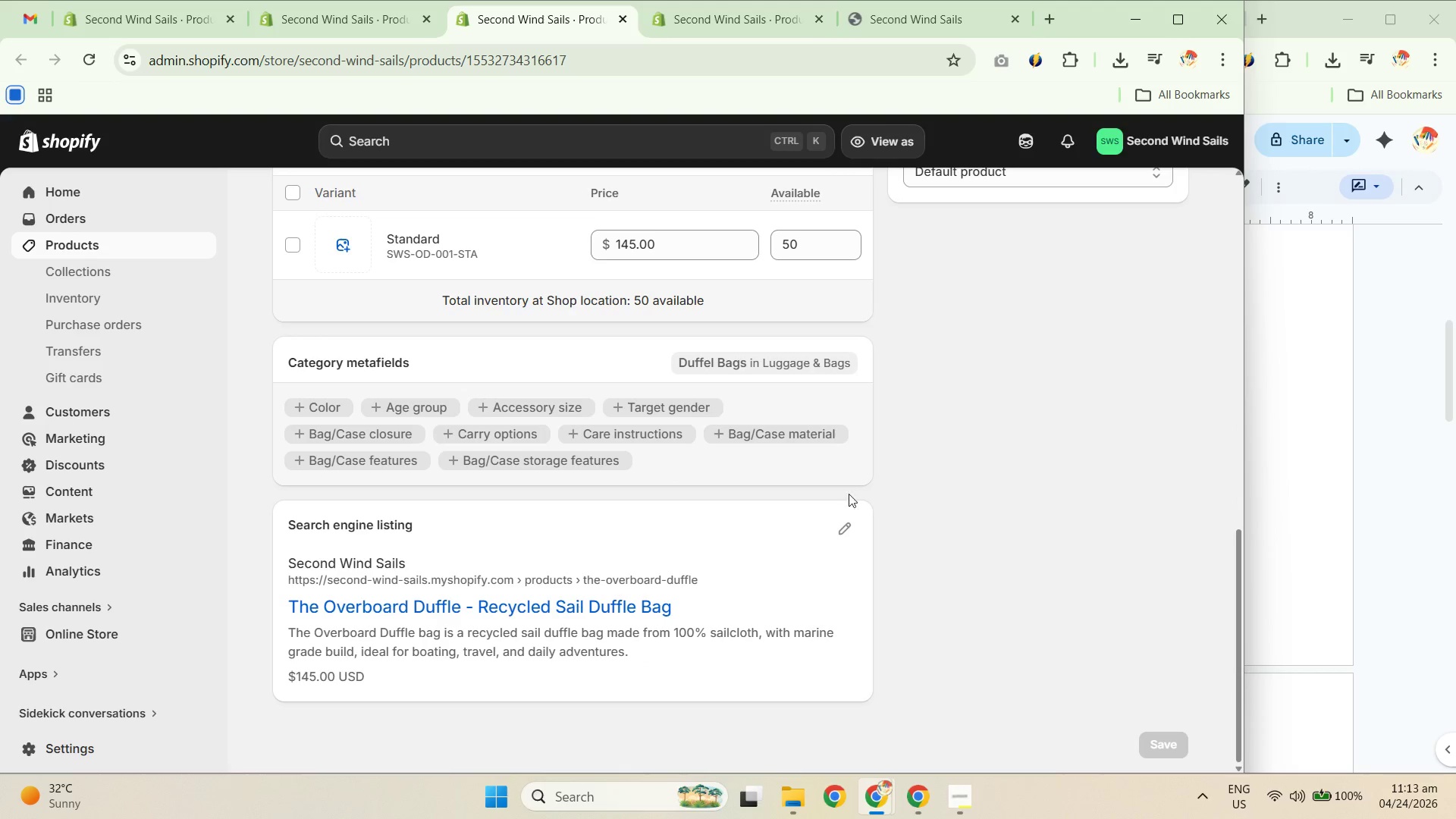 
left_click([843, 521])
 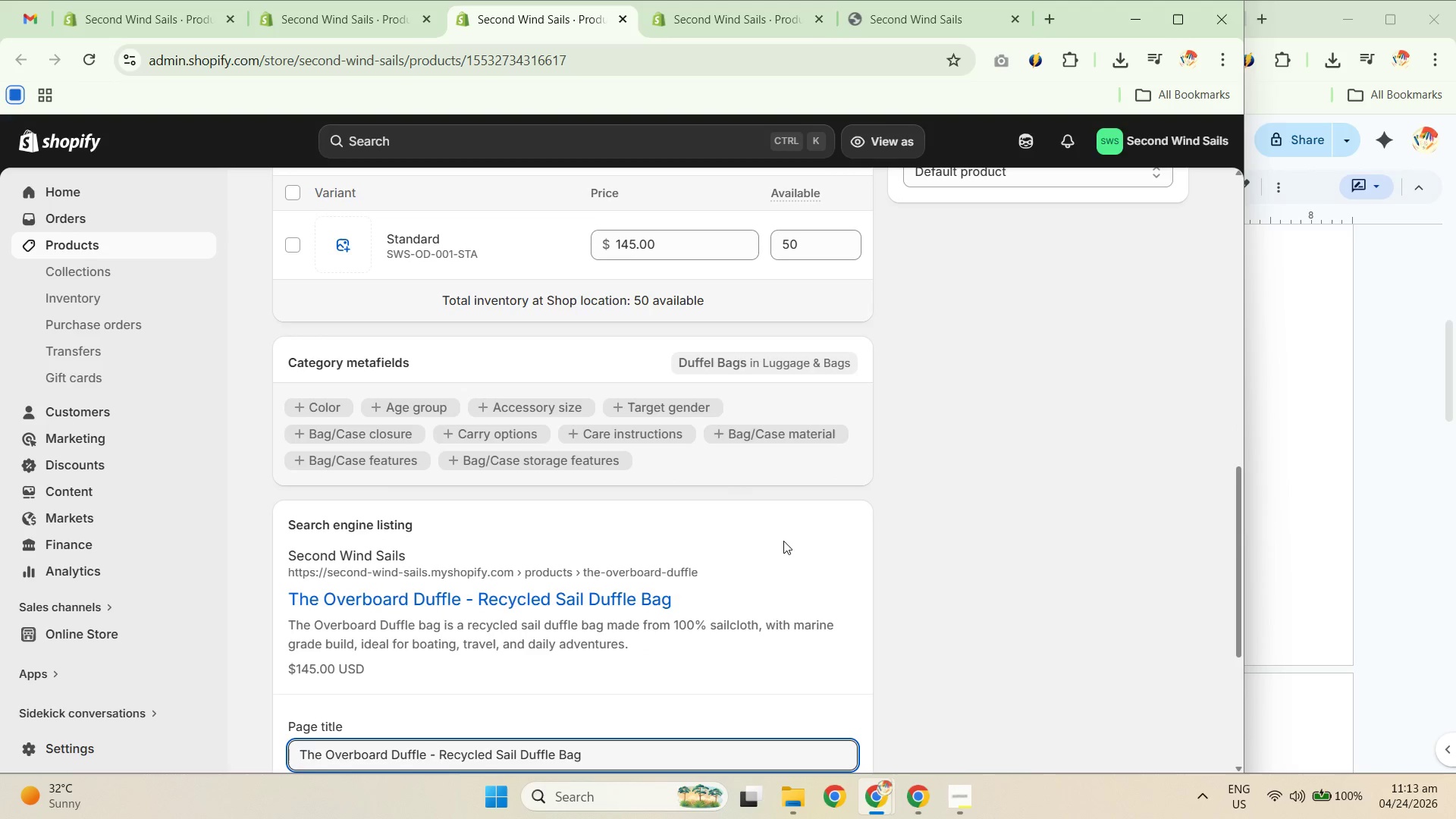 
scroll: coordinate [688, 554], scroll_direction: down, amount: 5.0
 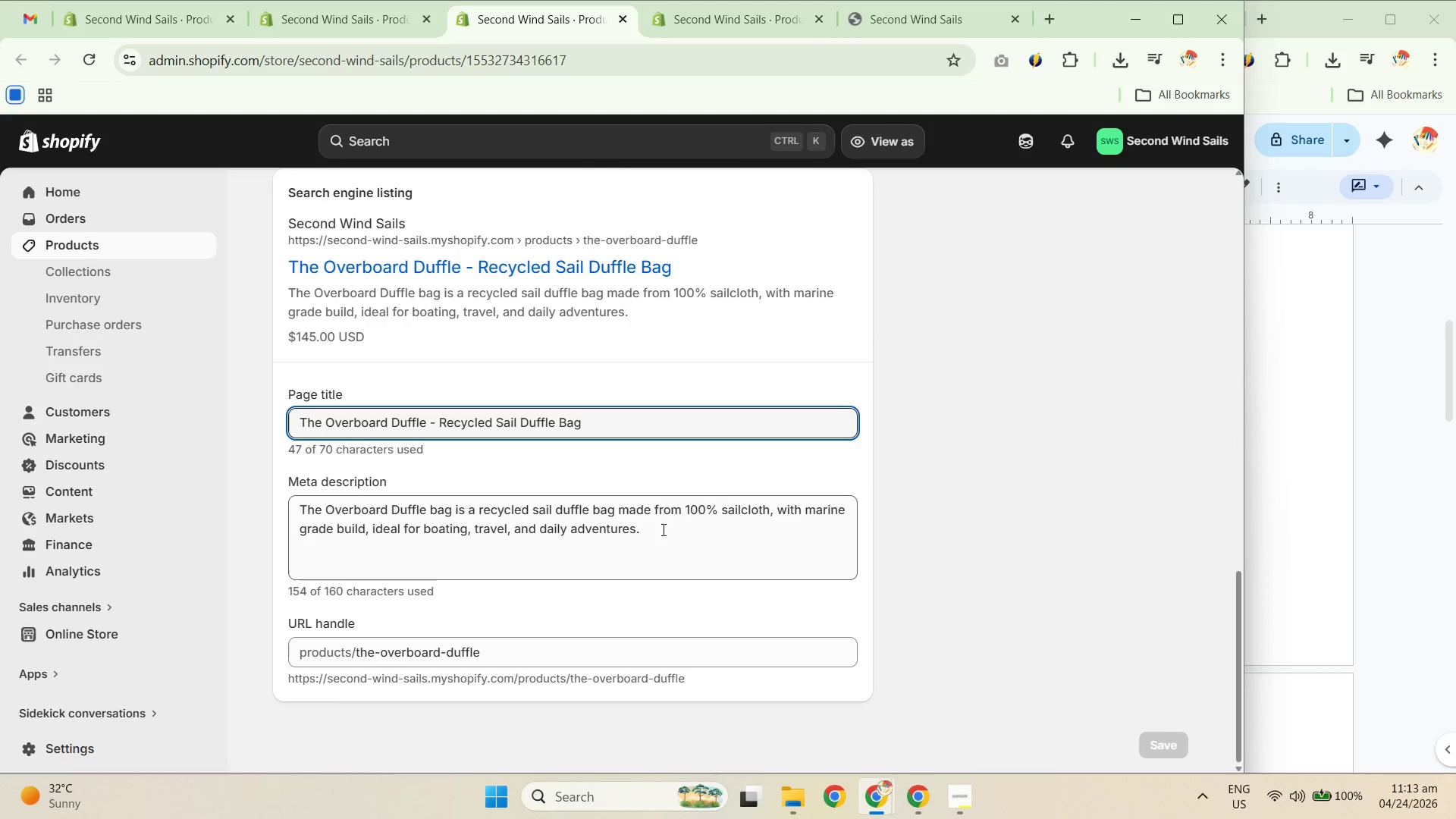 
left_click([681, 526])
 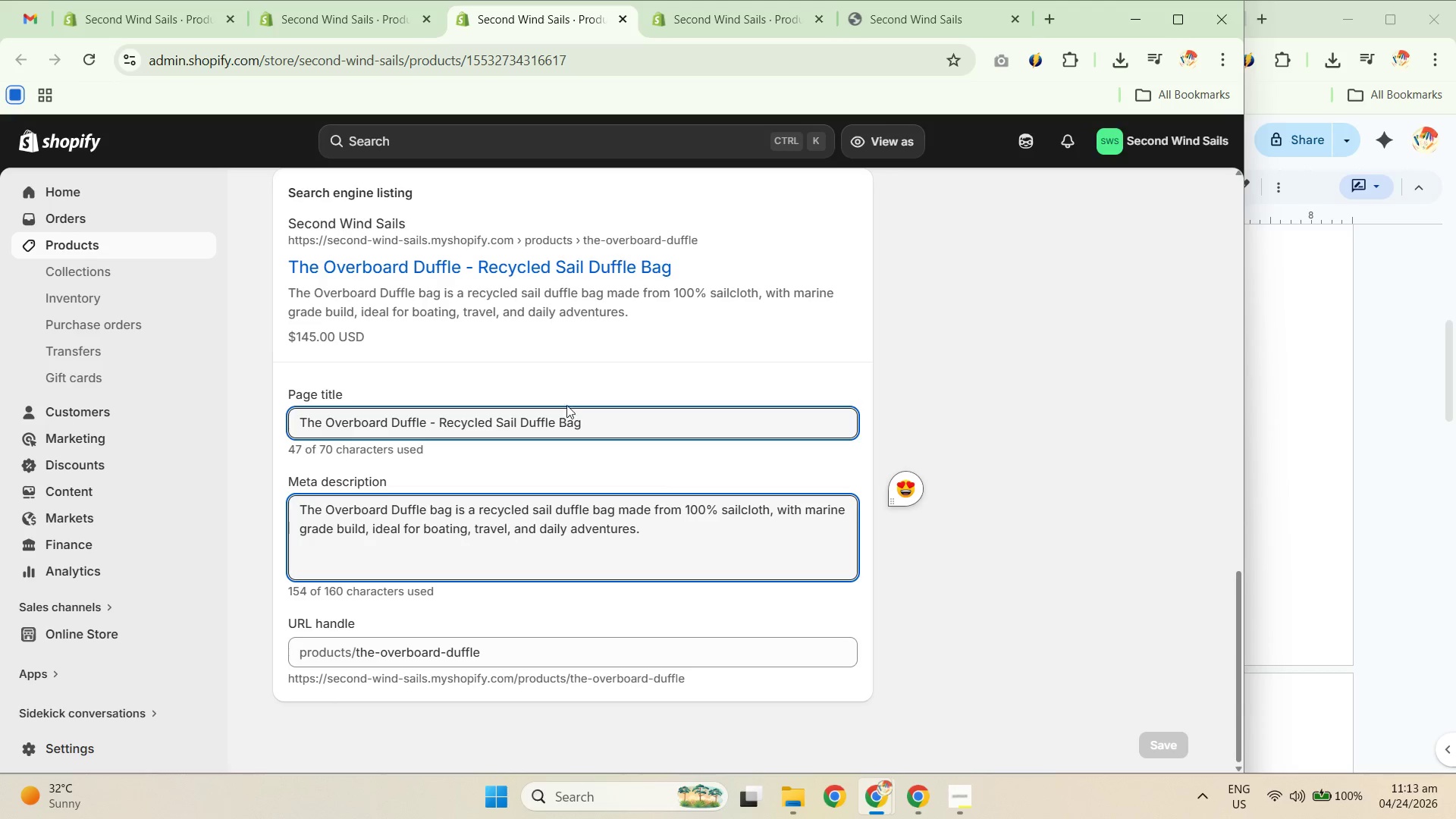 
wait(7.91)
 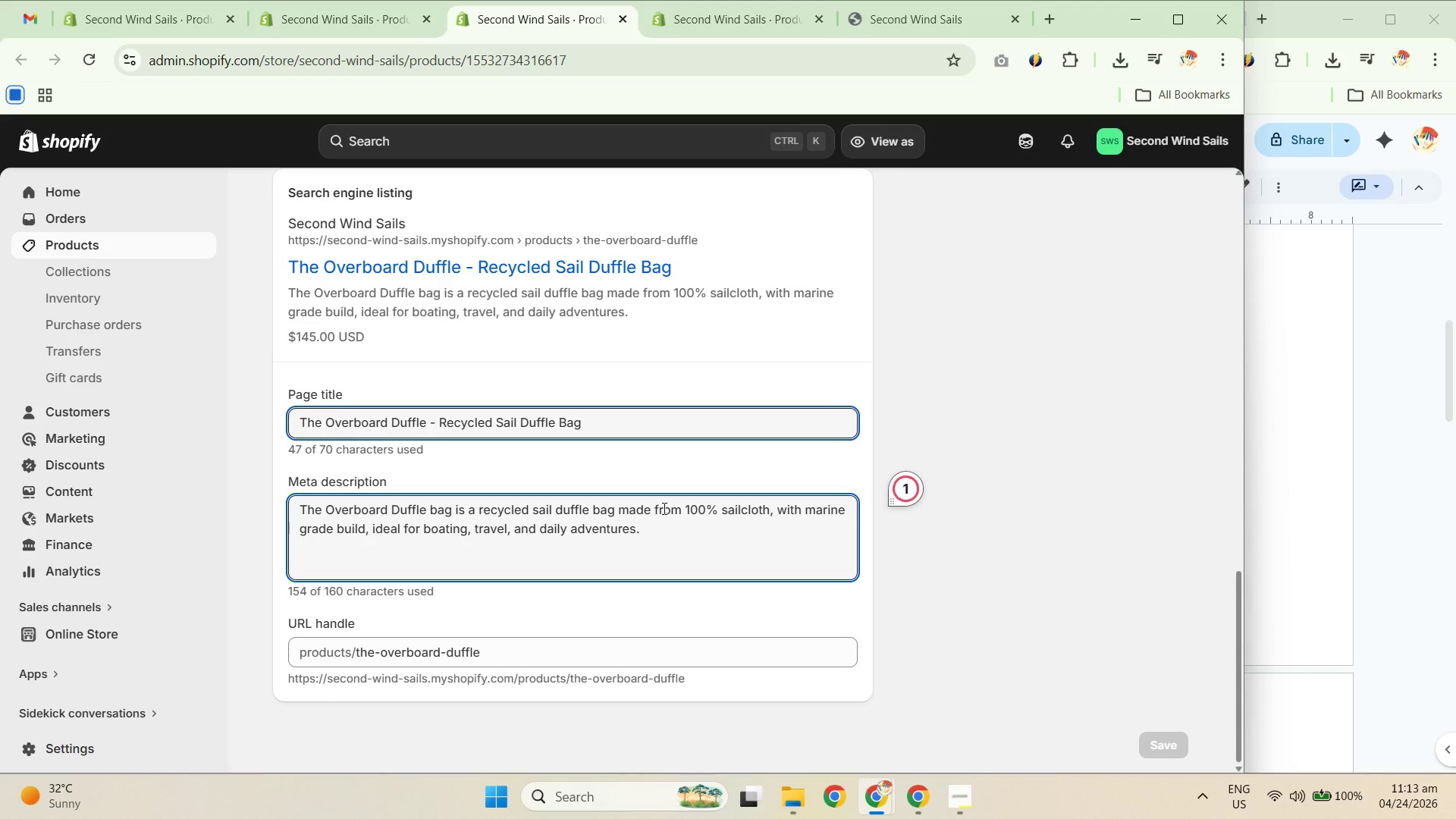 
left_click_drag(start_coordinate=[689, 532], to_coordinate=[437, 513])
 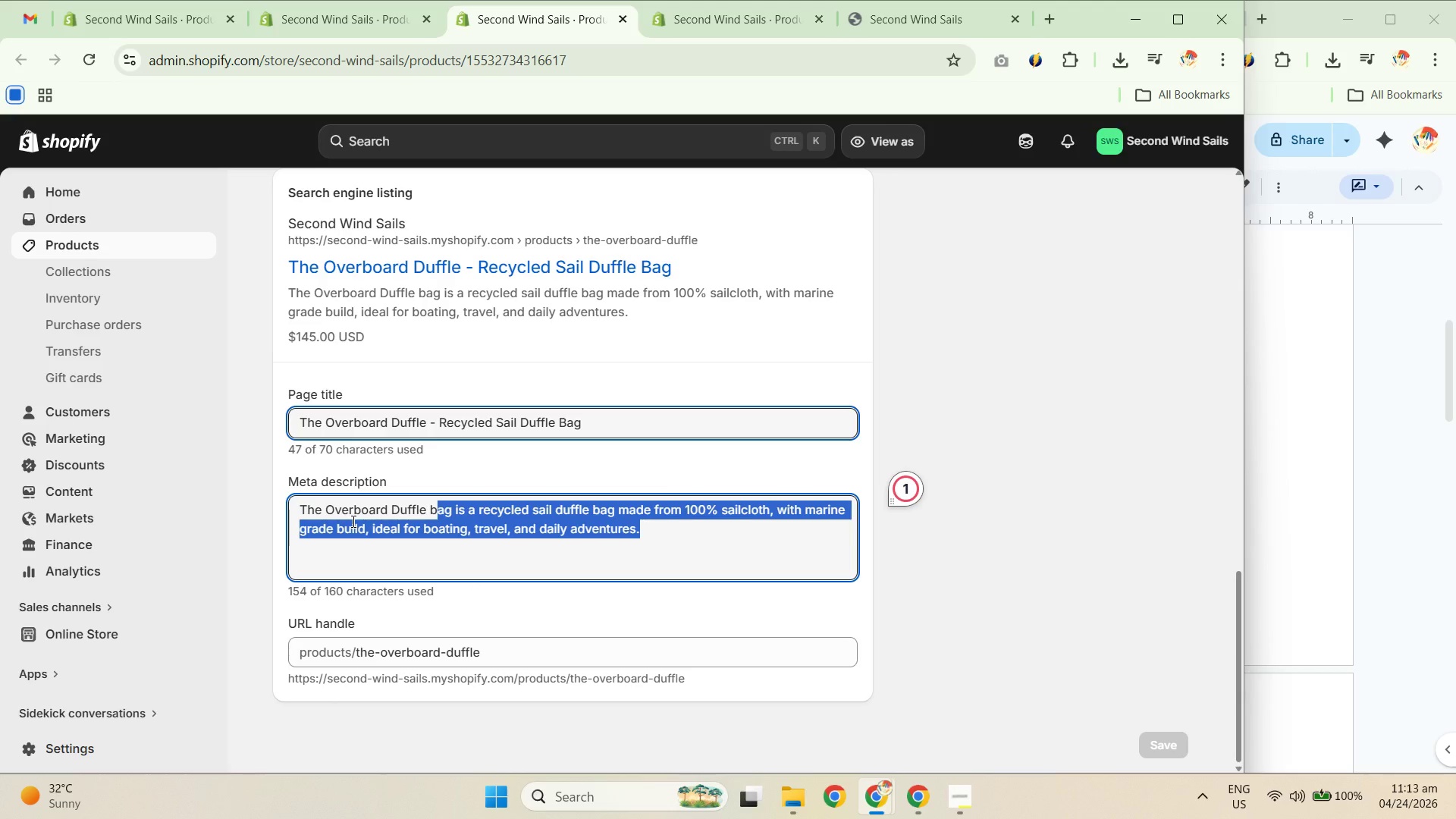 
left_click([323, 513])
 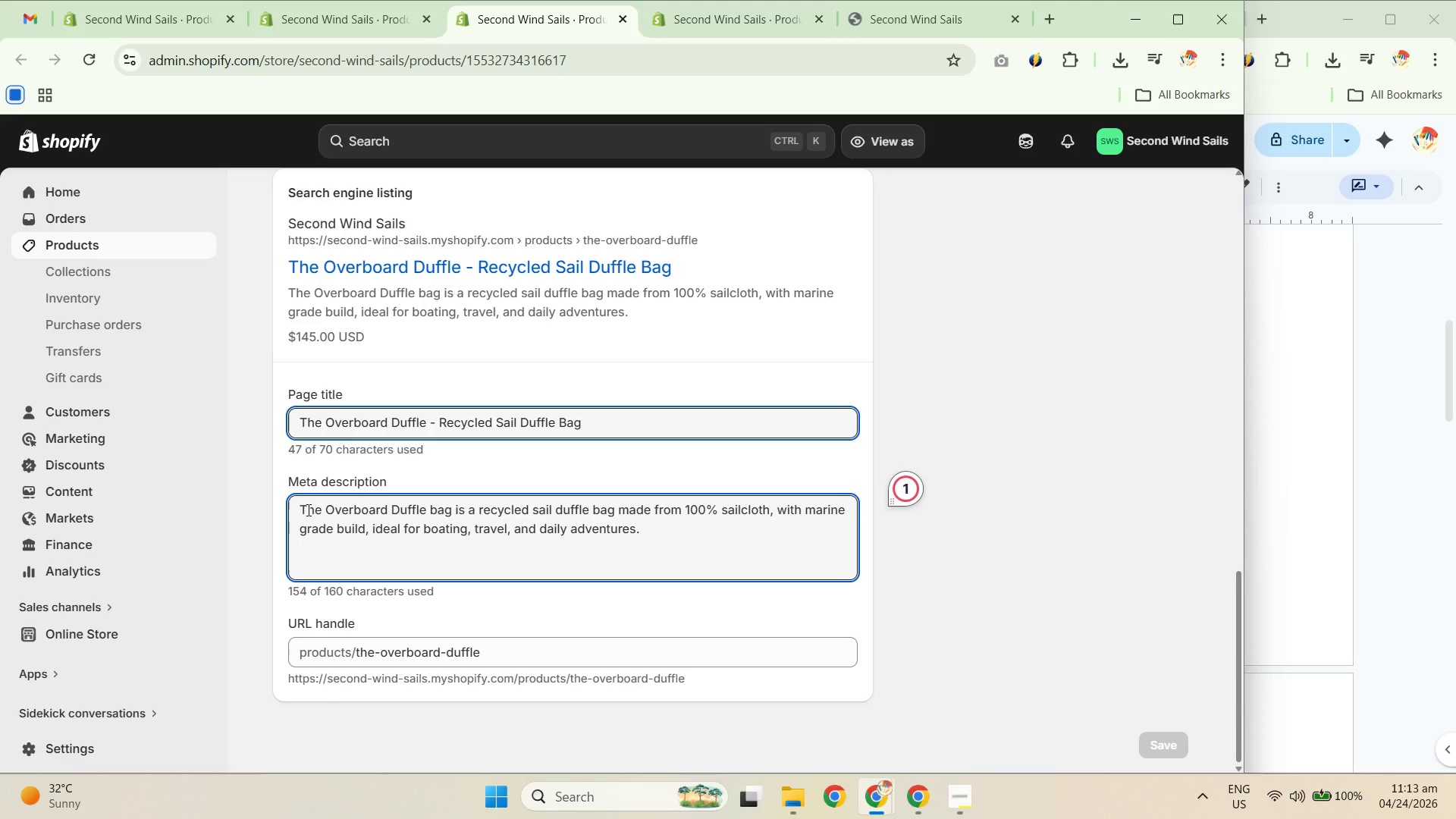 
left_click_drag(start_coordinate=[303, 506], to_coordinate=[724, 560])
 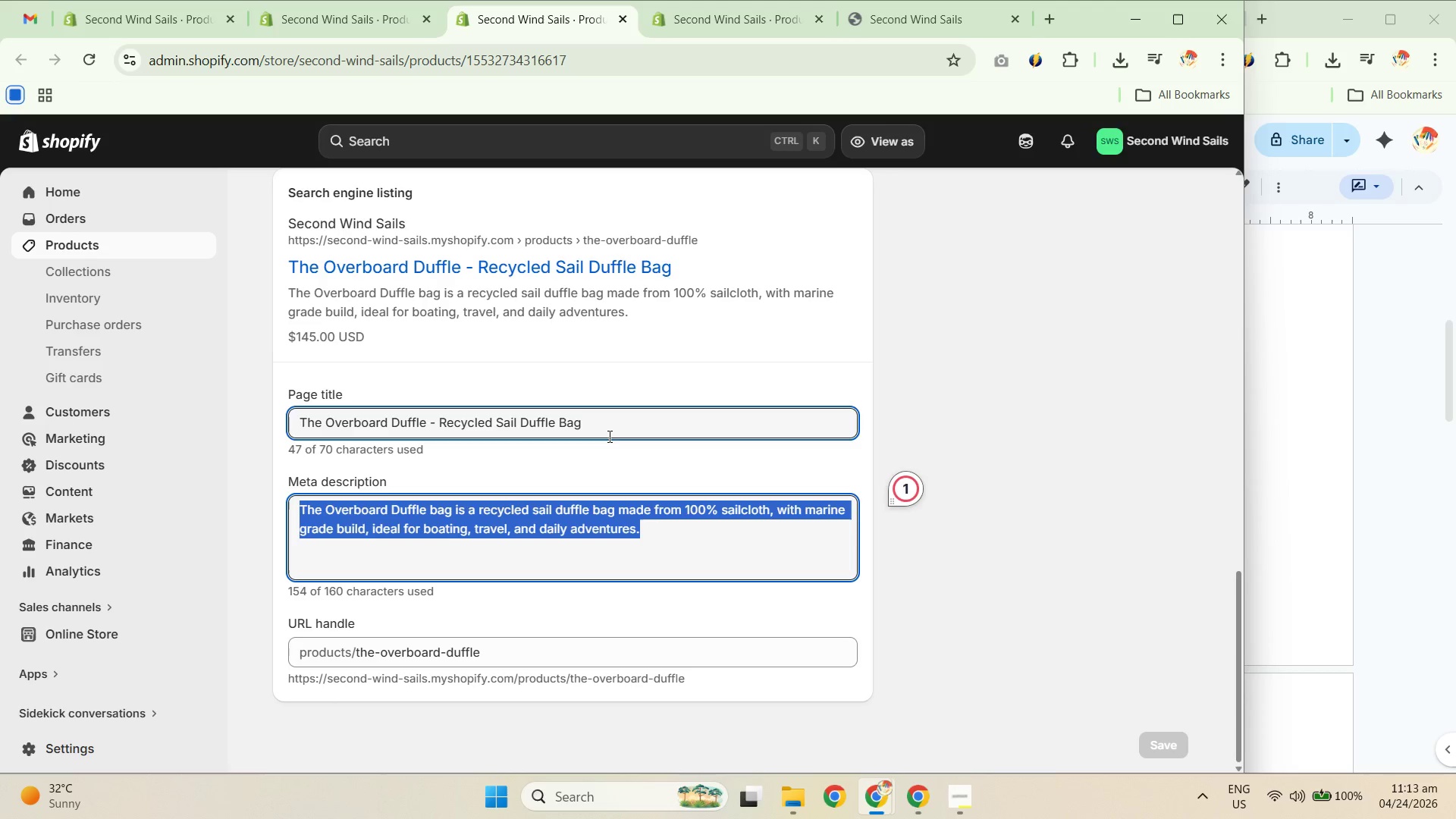 
left_click_drag(start_coordinate=[610, 411], to_coordinate=[331, 407])
 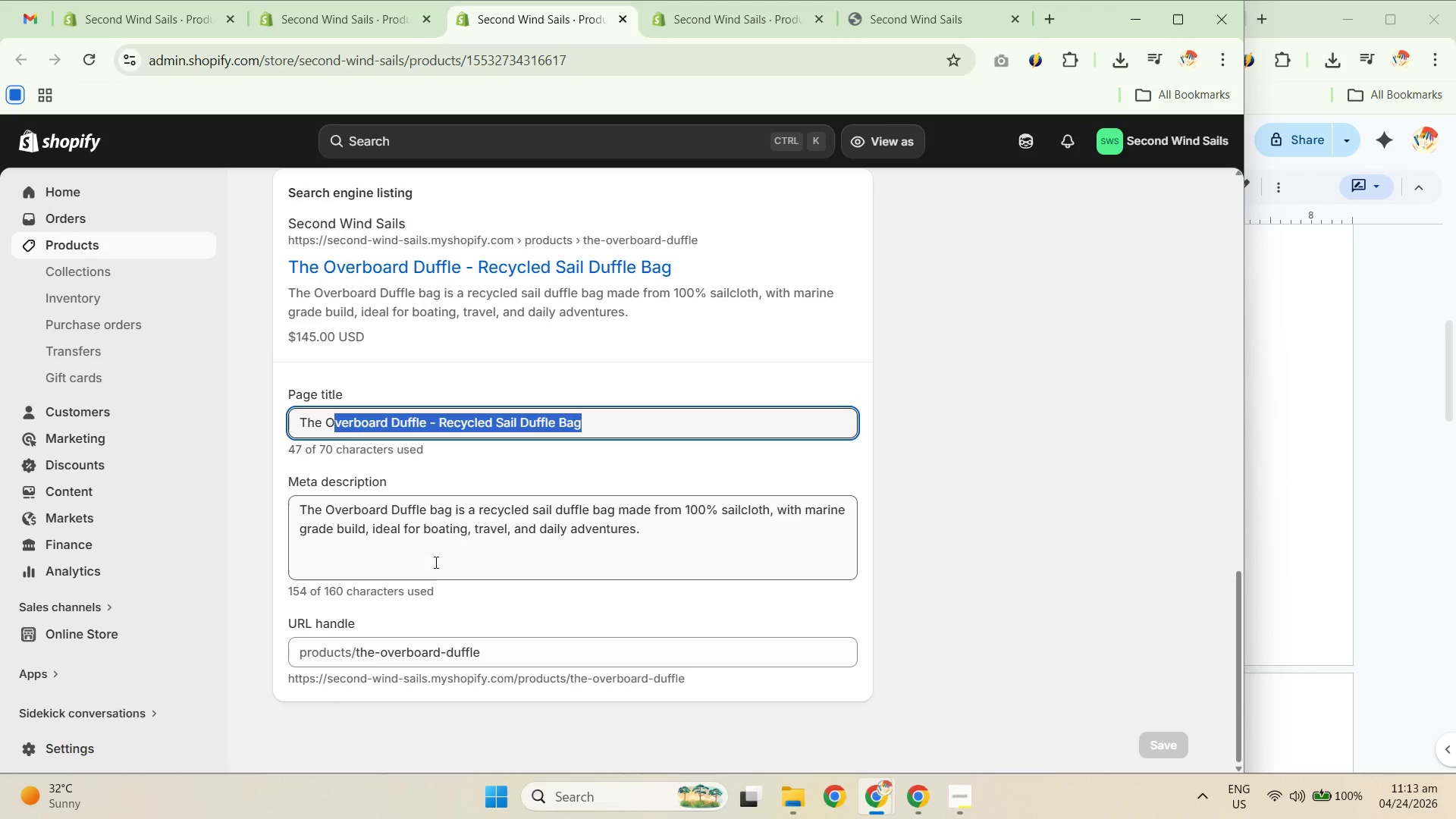 
scroll: coordinate [591, 534], scroll_direction: up, amount: 2.0
 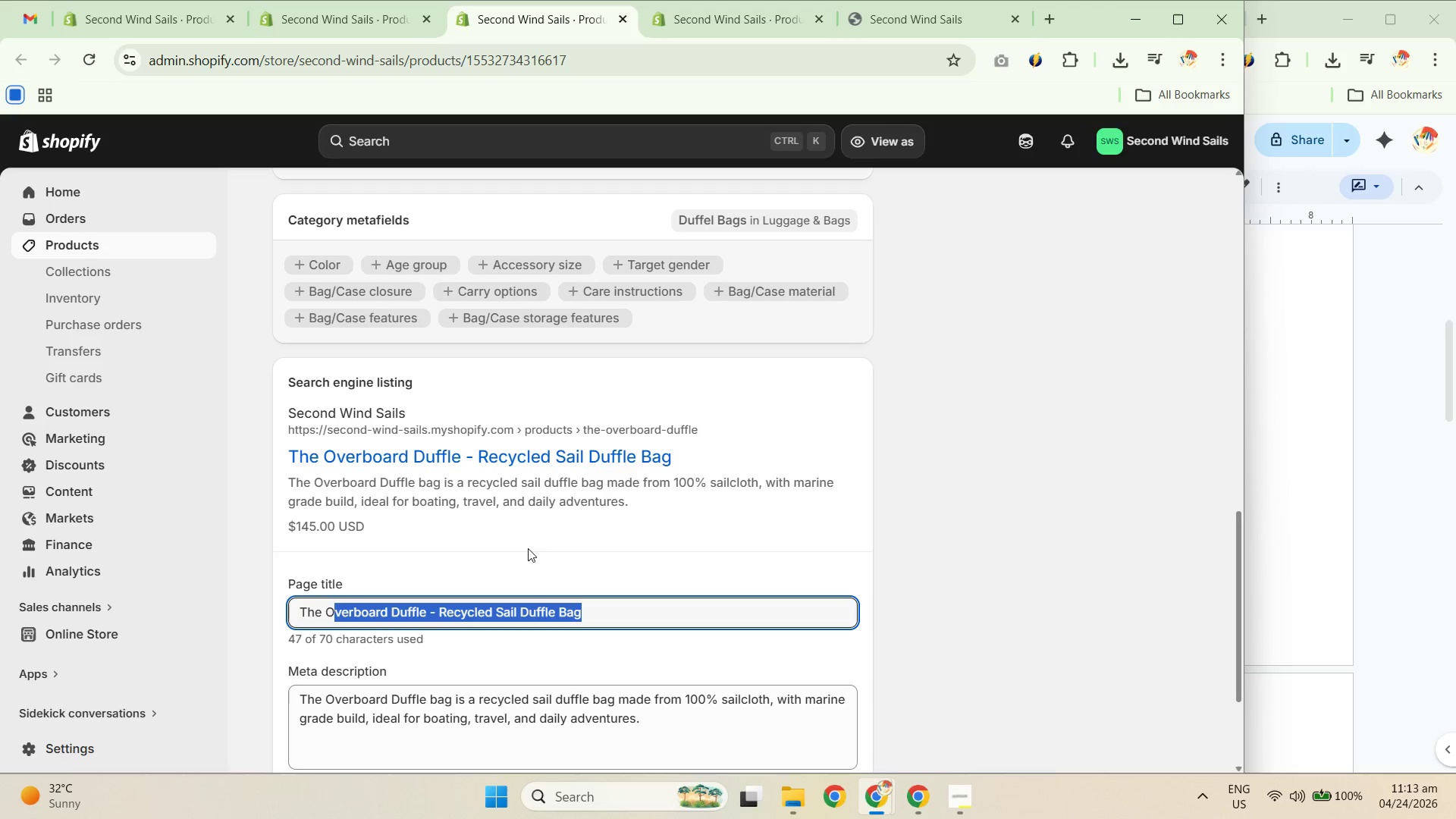 
wait(10.29)
 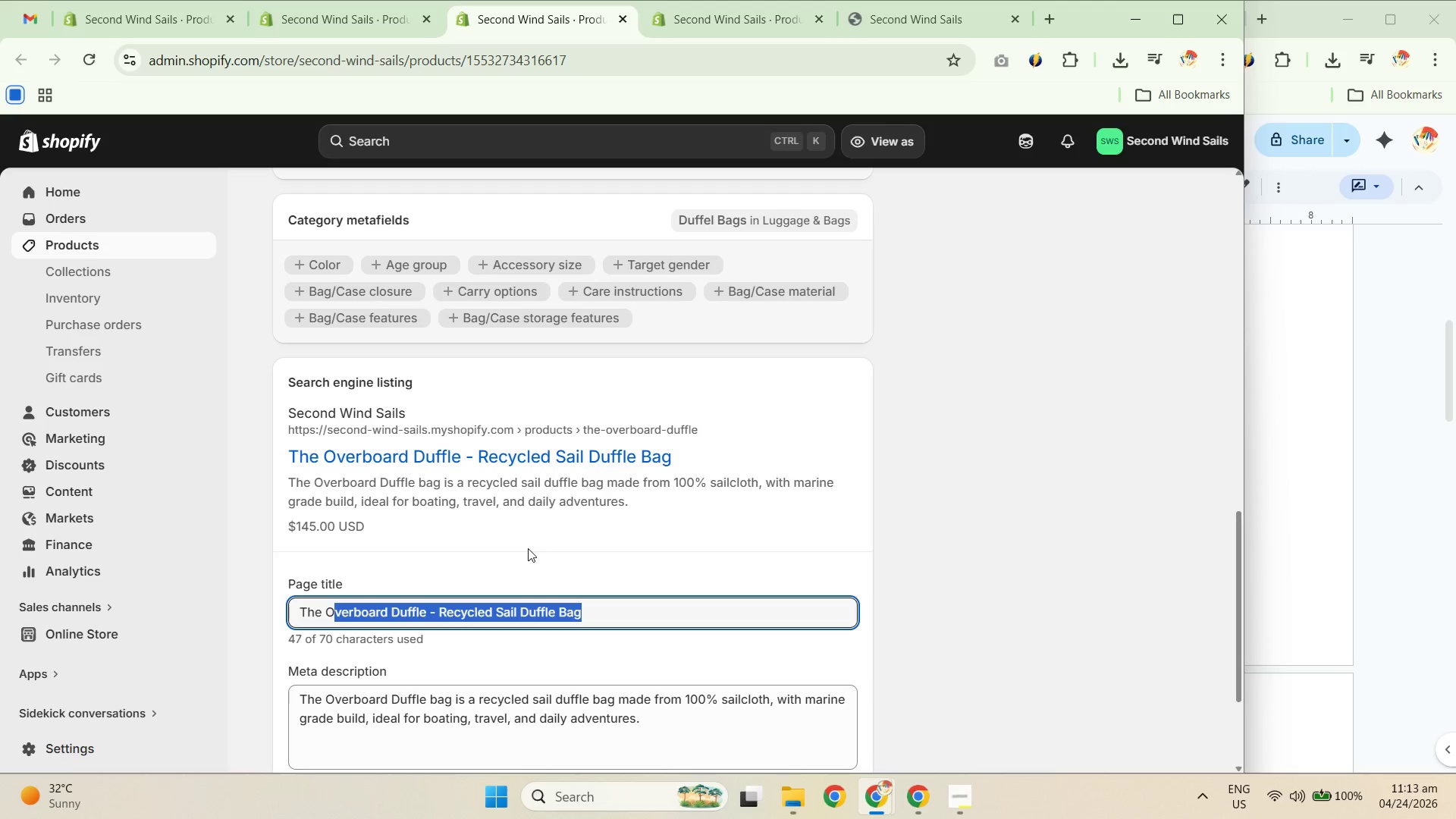 
scroll: coordinate [569, 595], scroll_direction: up, amount: 2.0
 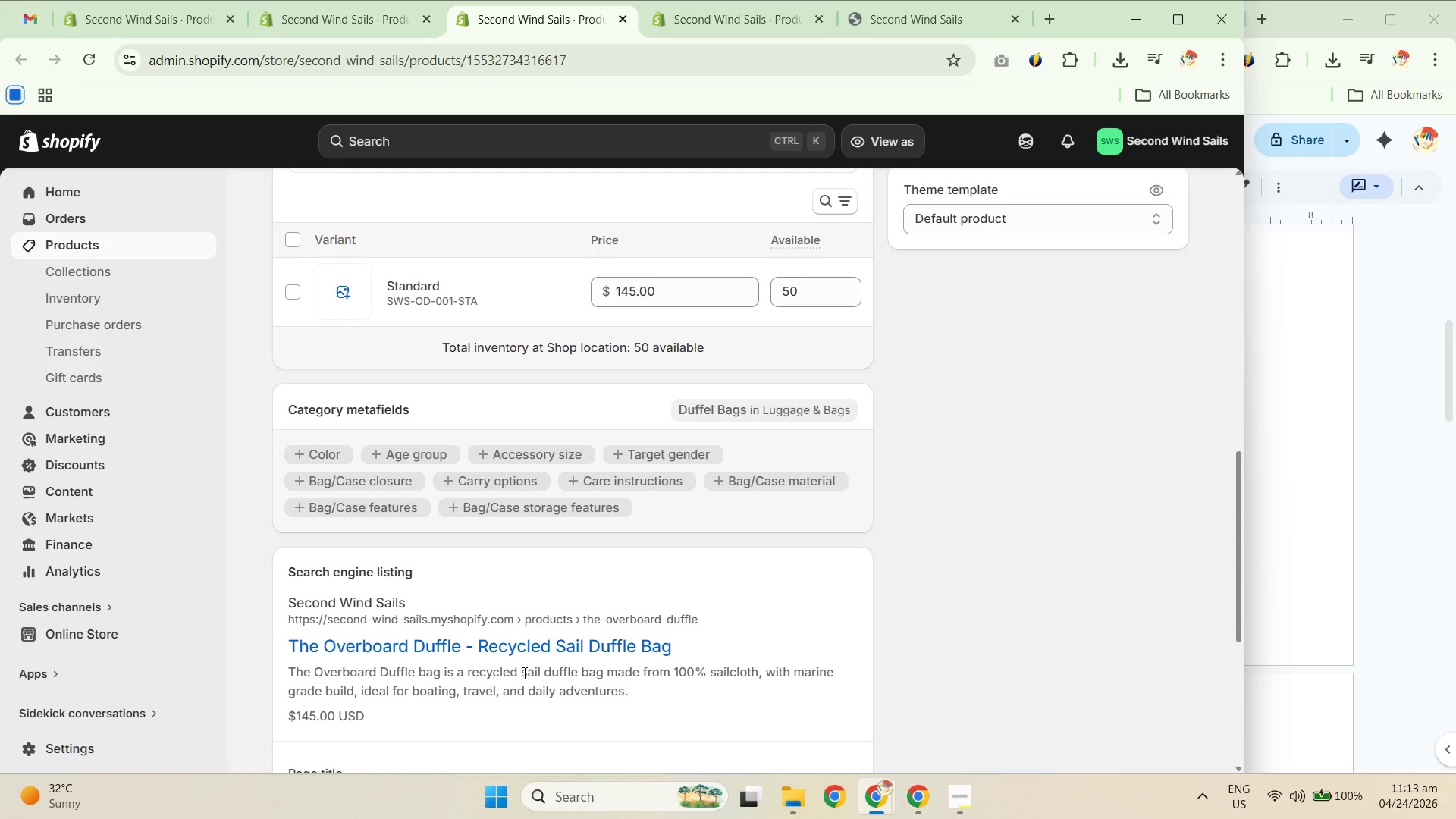 
wait(6.17)
 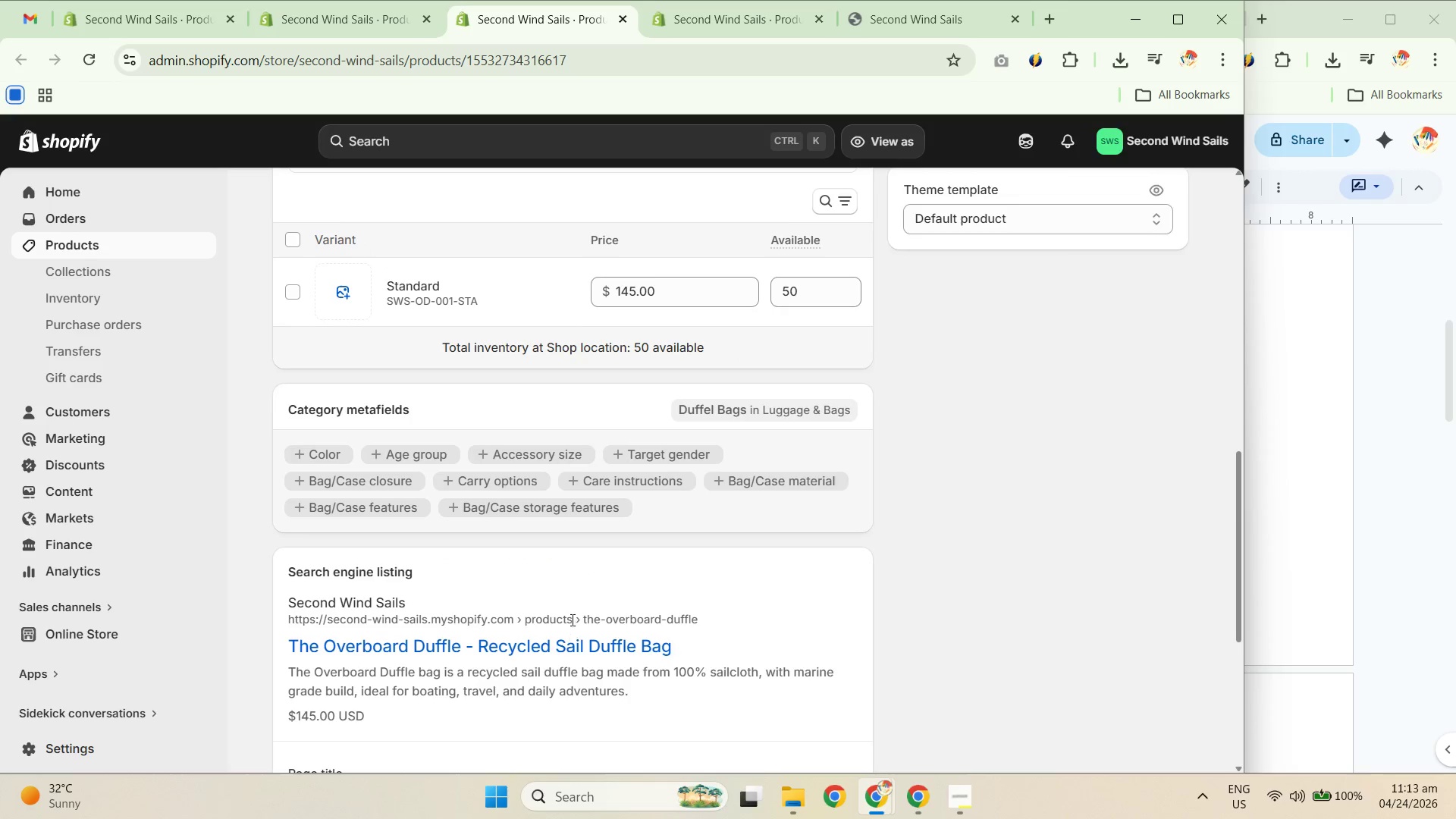 
scroll: coordinate [538, 615], scroll_direction: up, amount: 9.0
 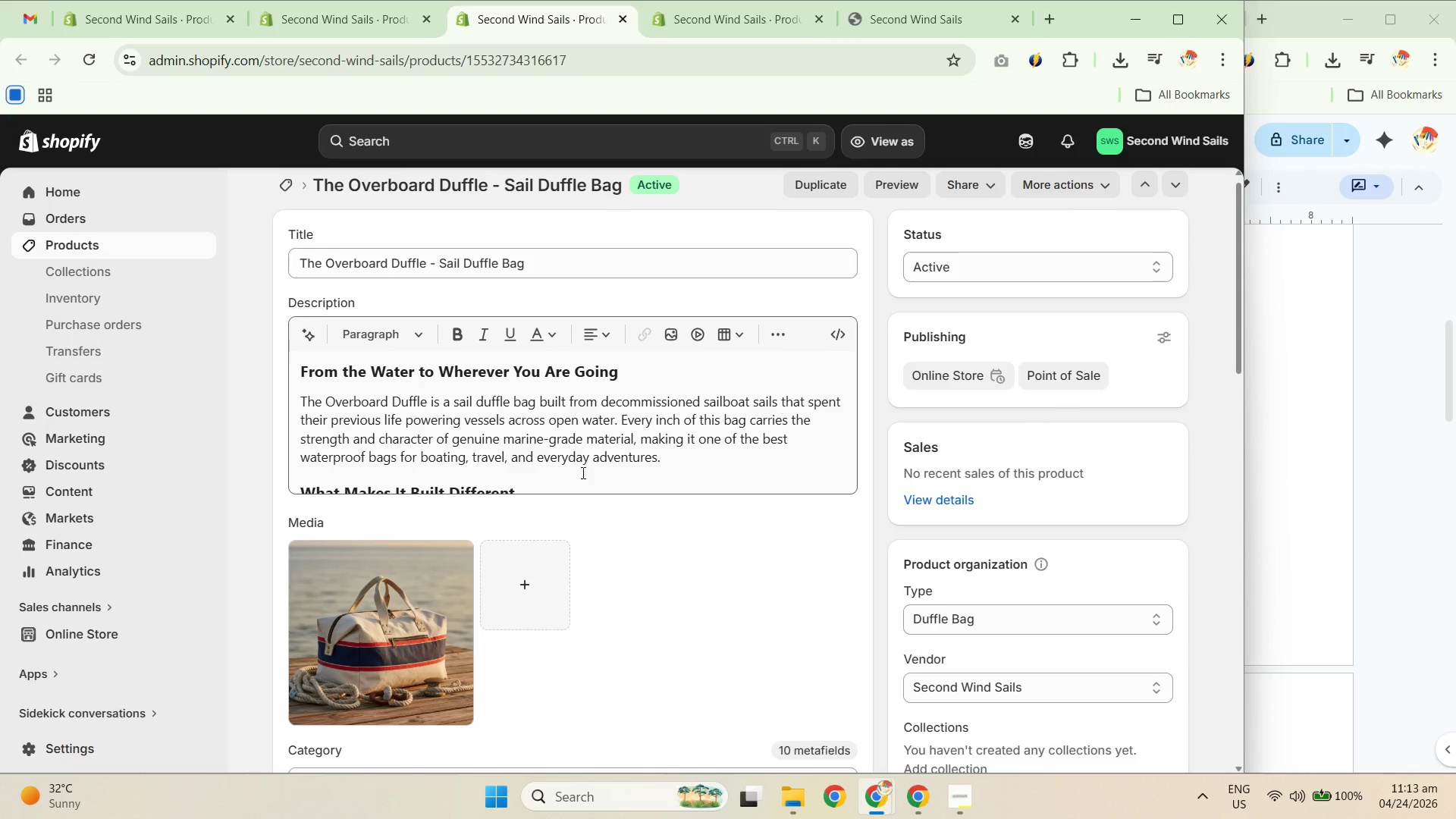 
scroll: coordinate [565, 422], scroll_direction: down, amount: 2.0
 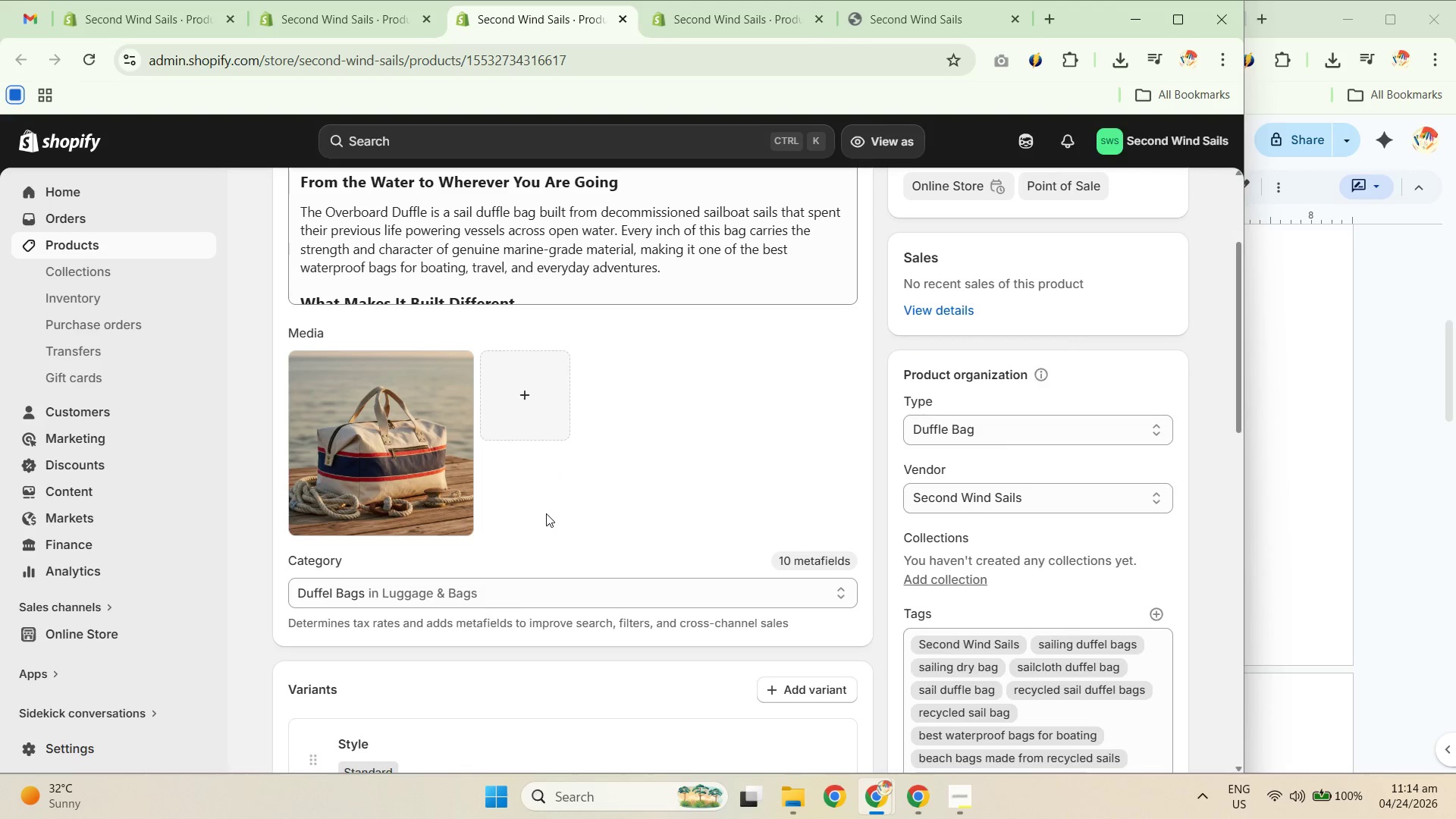 
wait(5.7)
 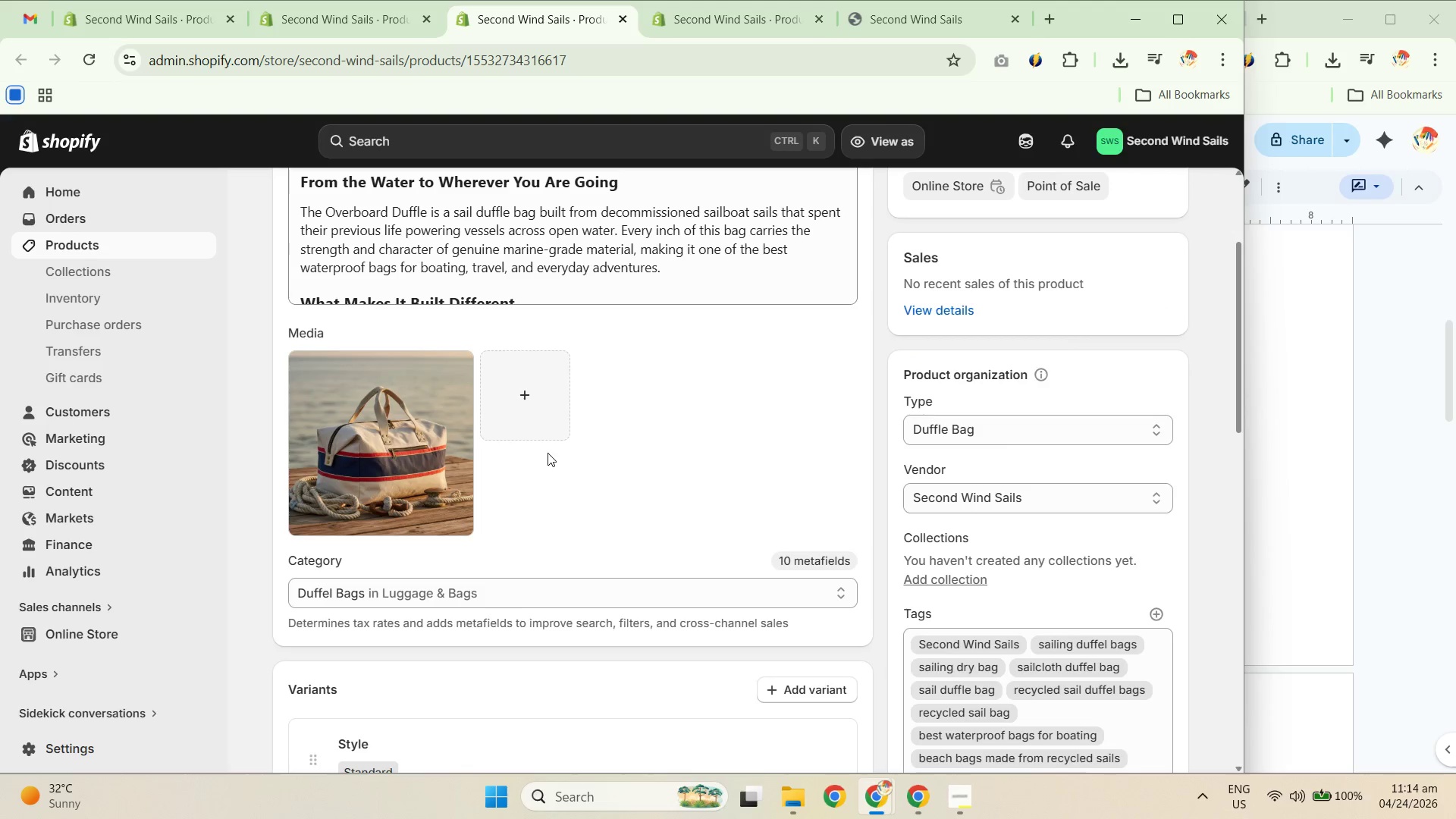 
scroll: coordinate [654, 595], scroll_direction: down, amount: 9.0
 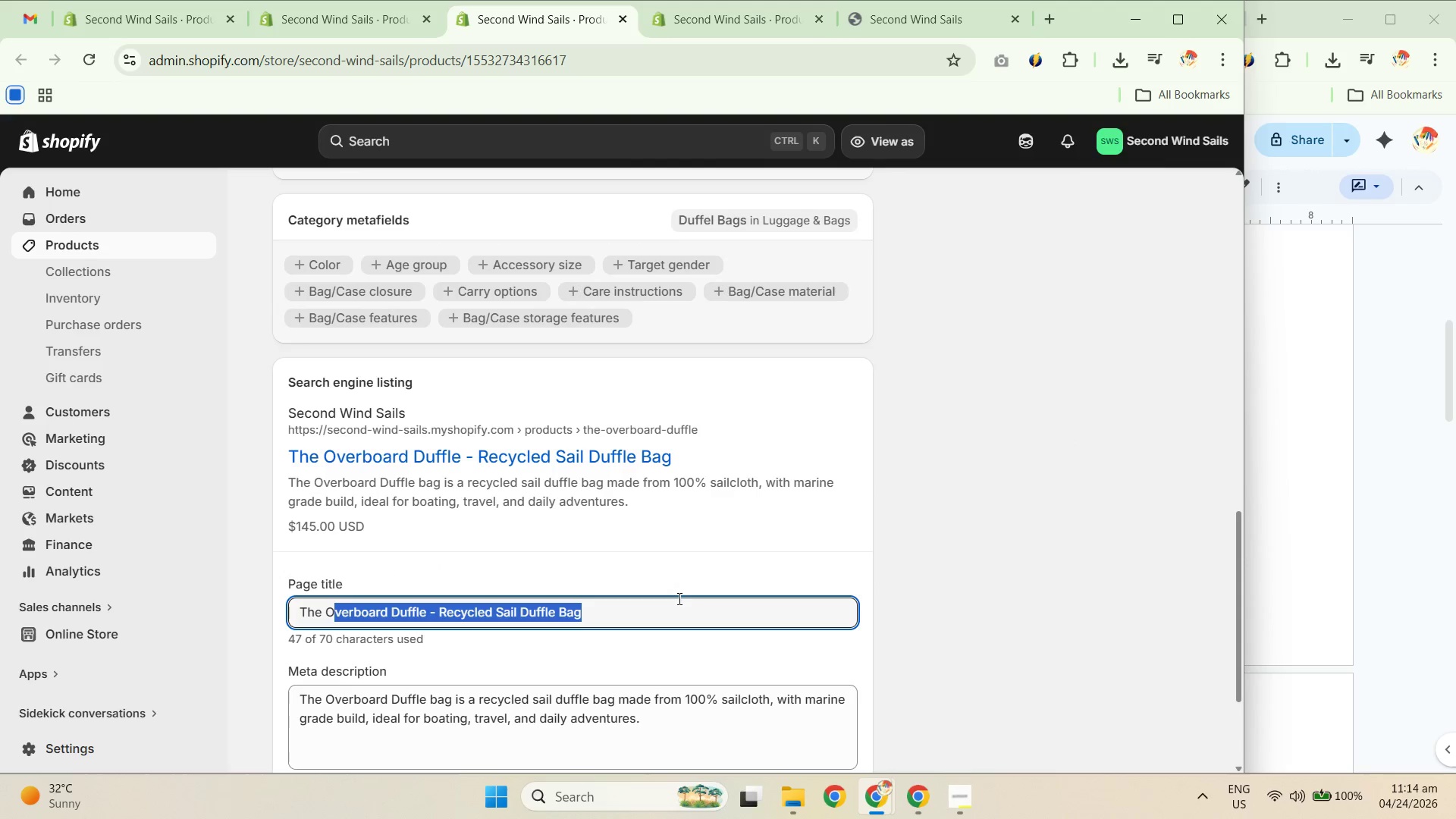 
scroll: coordinate [635, 252], scroll_direction: up, amount: 8.0
 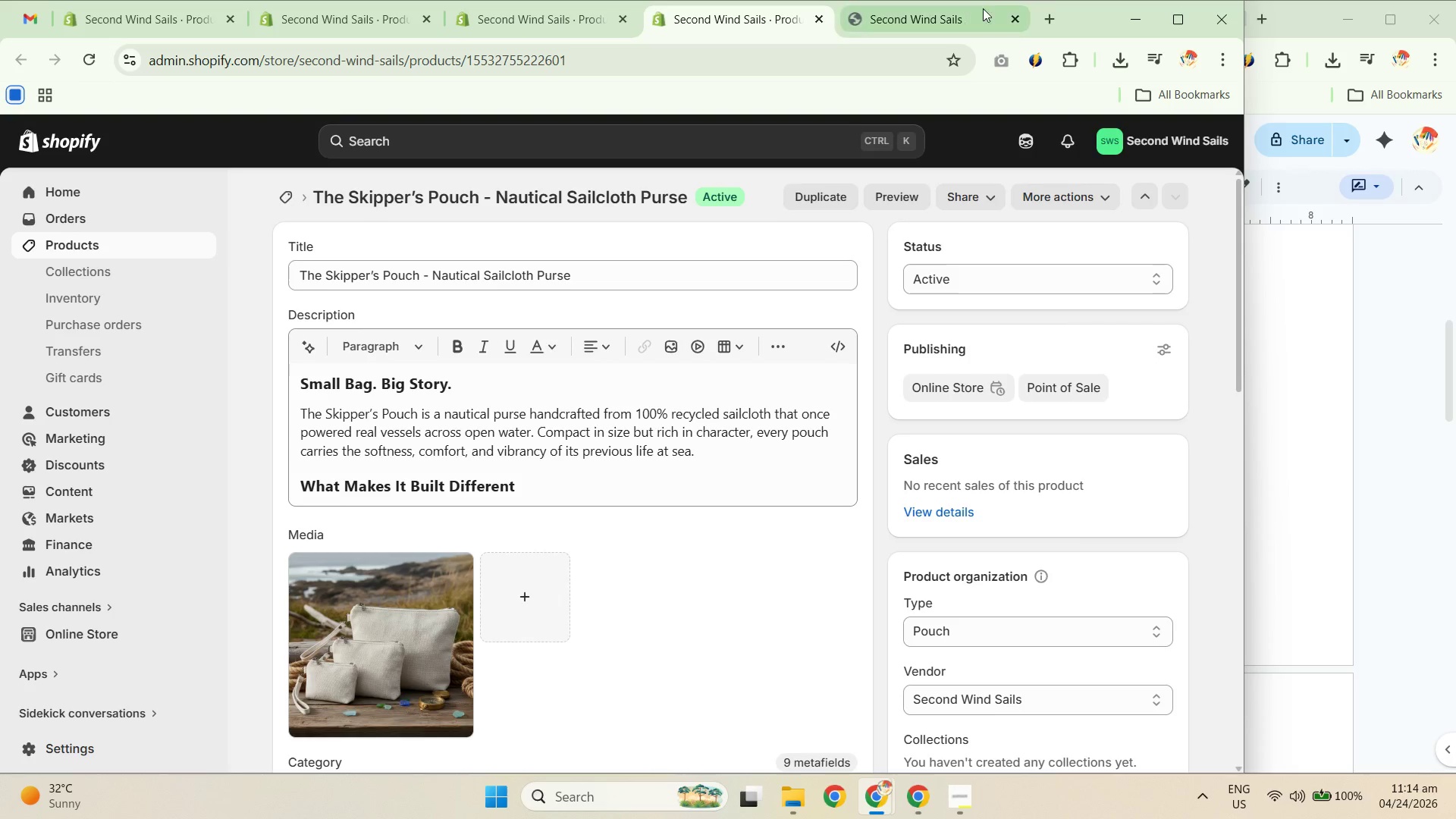 
left_click([1016, 17])
 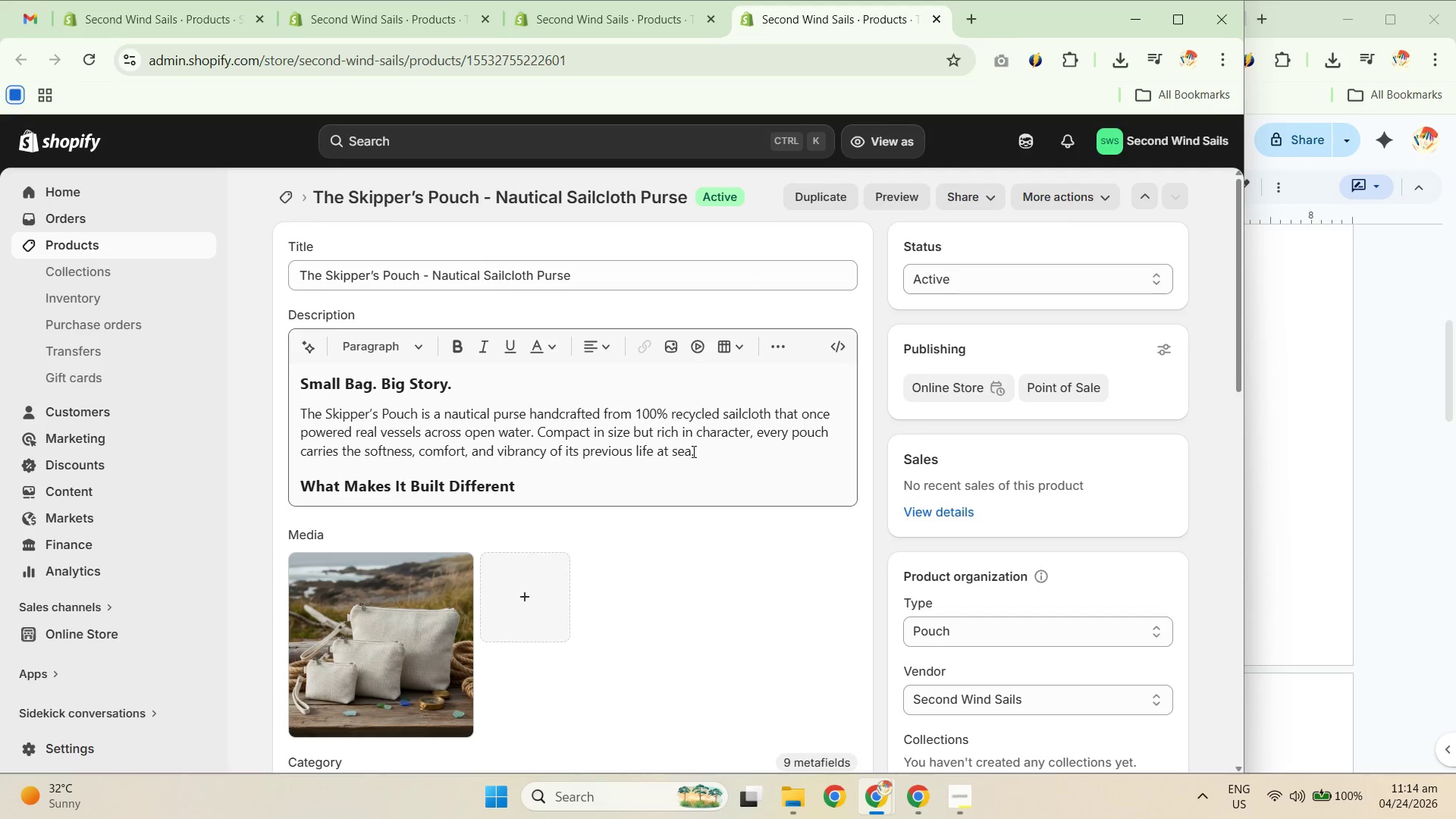 
scroll: coordinate [640, 488], scroll_direction: down, amount: 13.0
 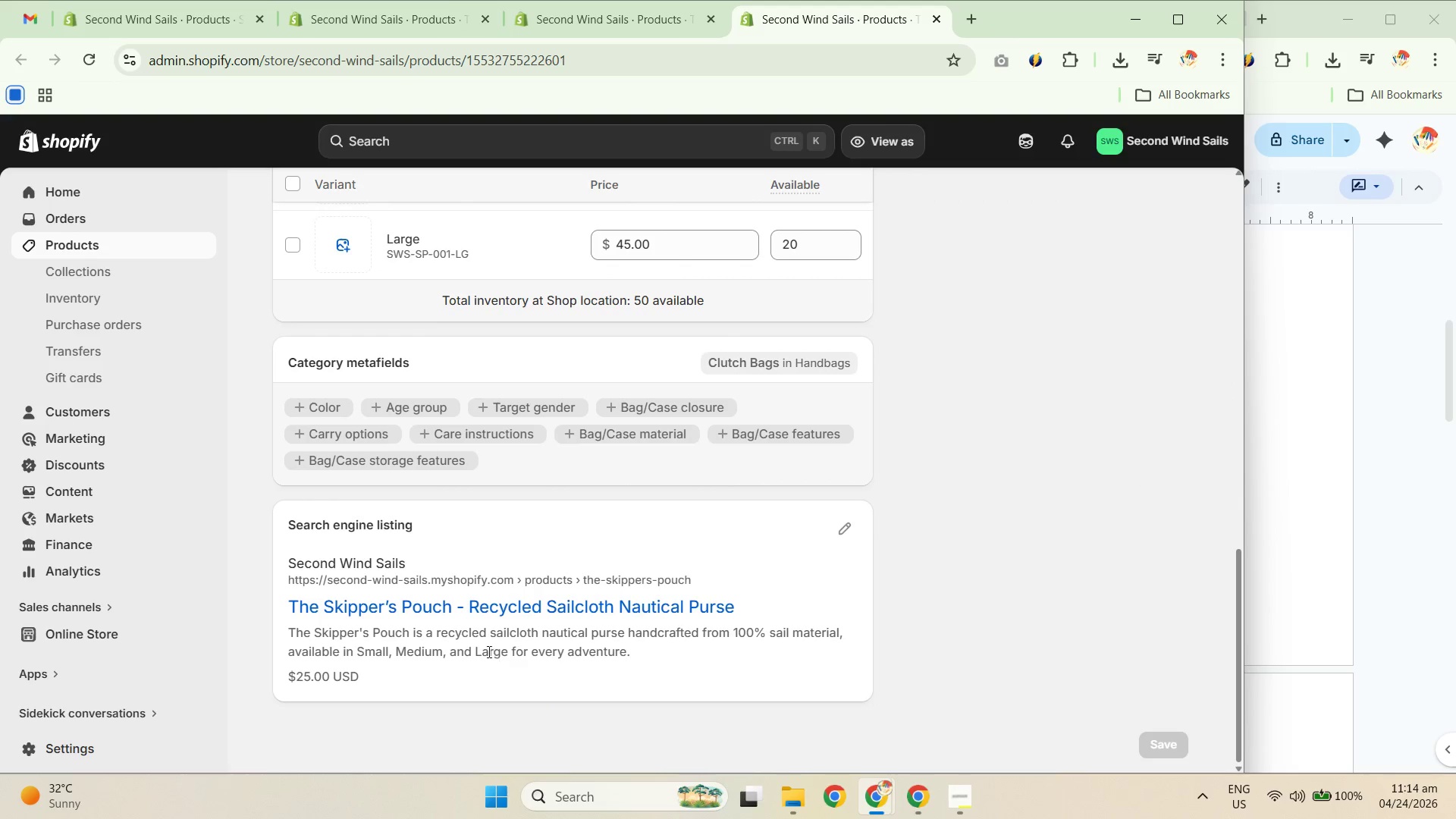 
scroll: coordinate [664, 618], scroll_direction: up, amount: 9.0
 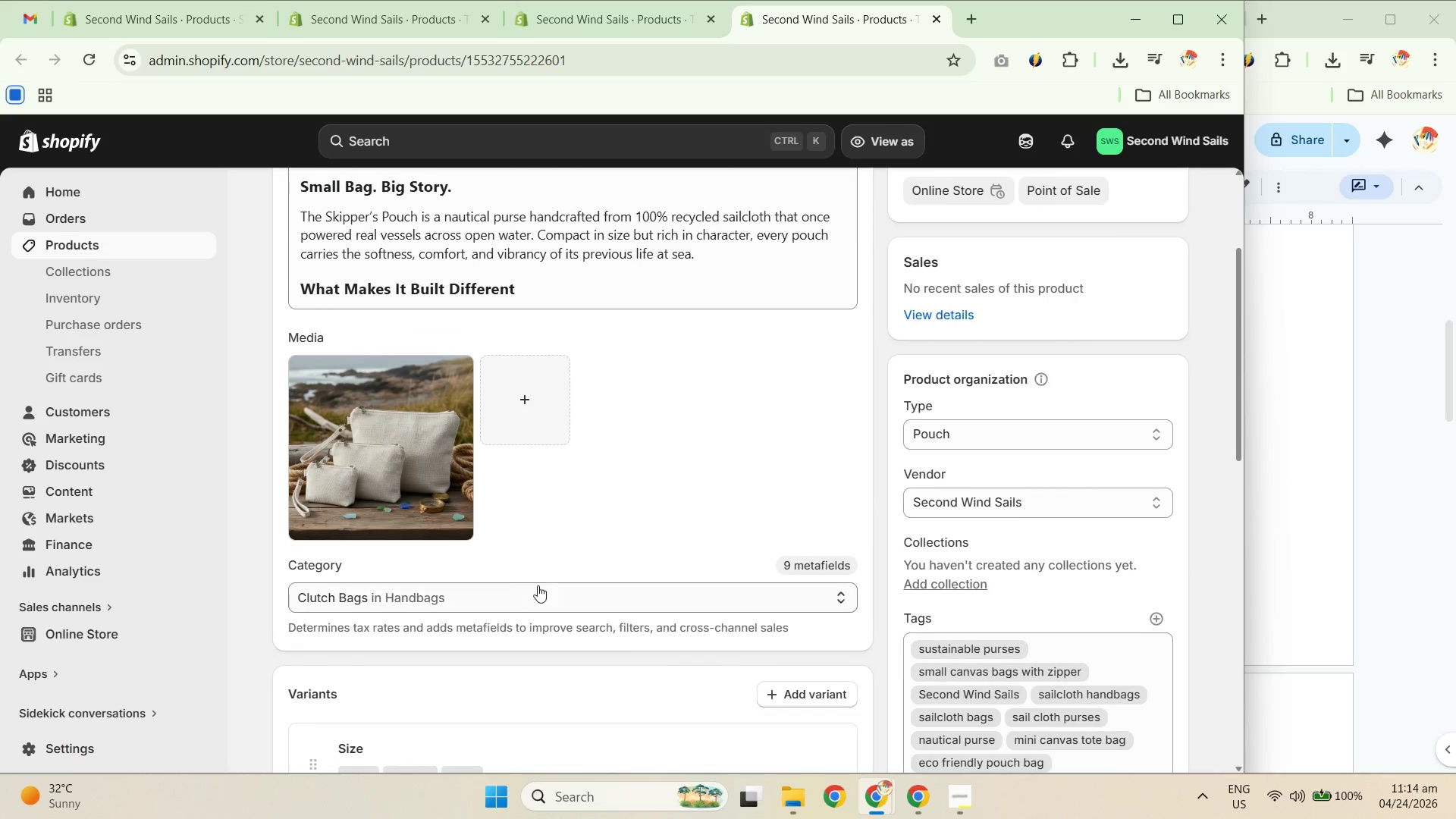 
scroll: coordinate [482, 570], scroll_direction: up, amount: 2.0
 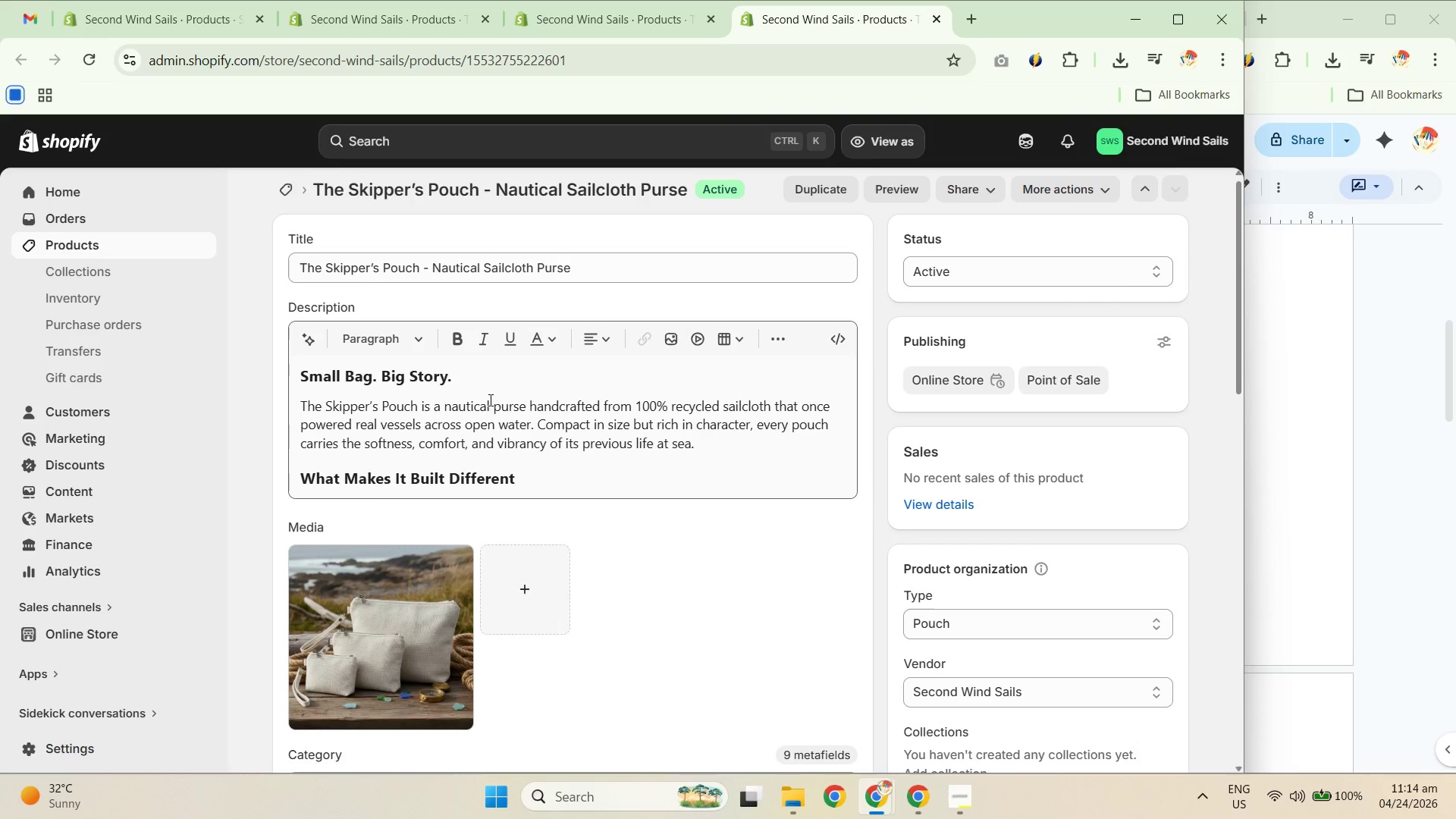 
left_click([513, 409])
 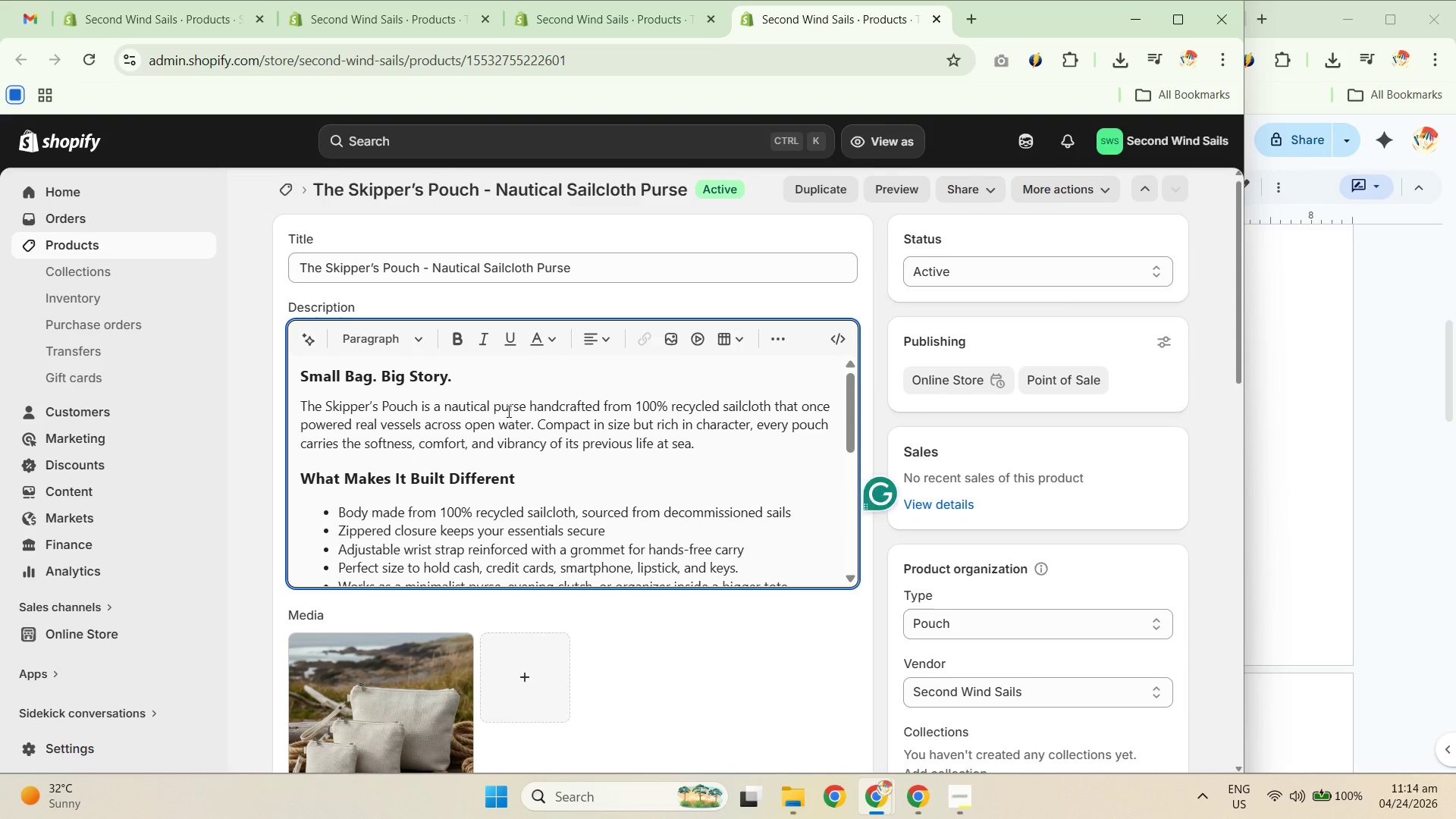 
scroll: coordinate [513, 407], scroll_direction: none, amount: 0.0
 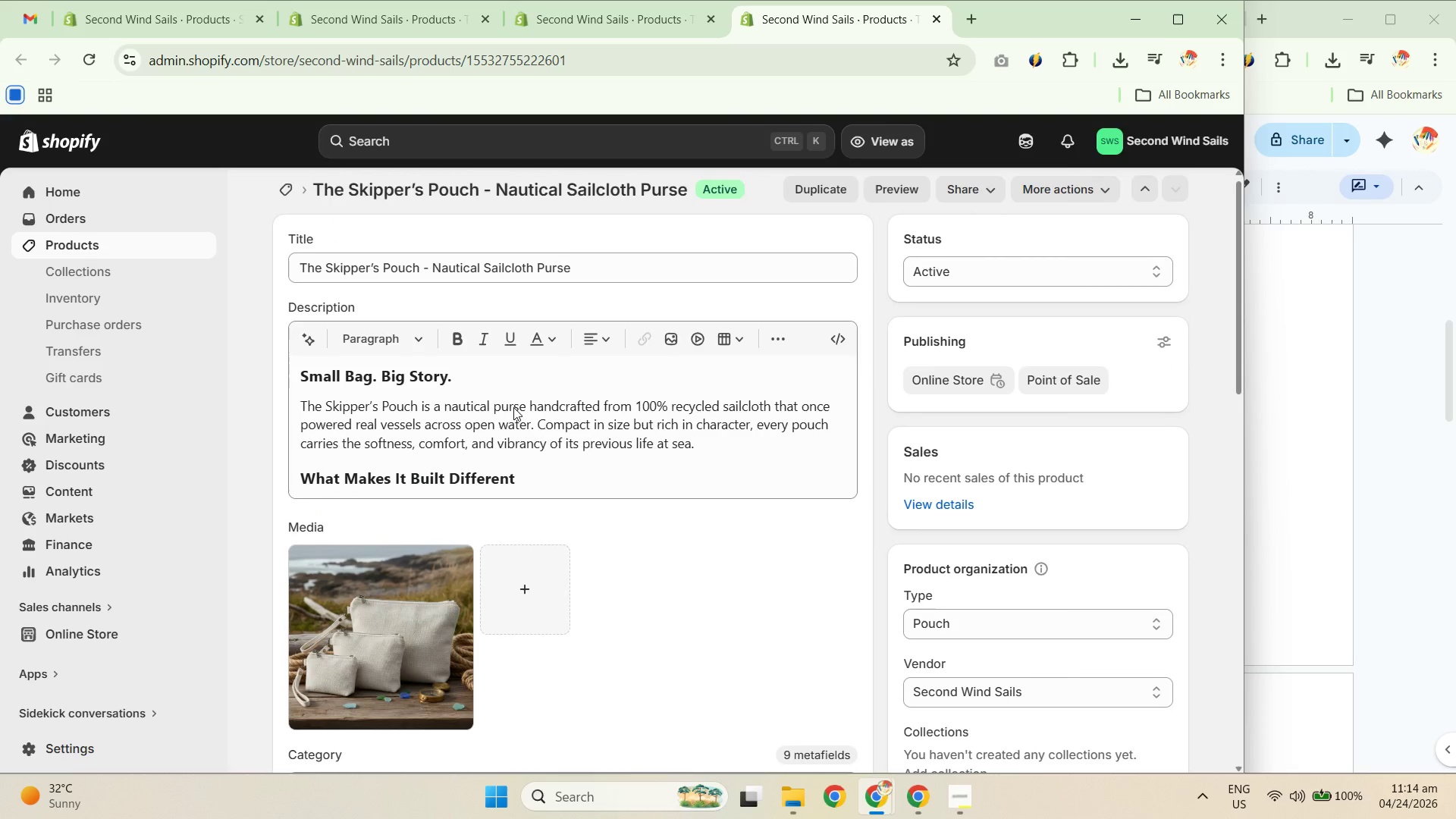 
scroll: coordinate [525, 454], scroll_direction: down, amount: 6.0
 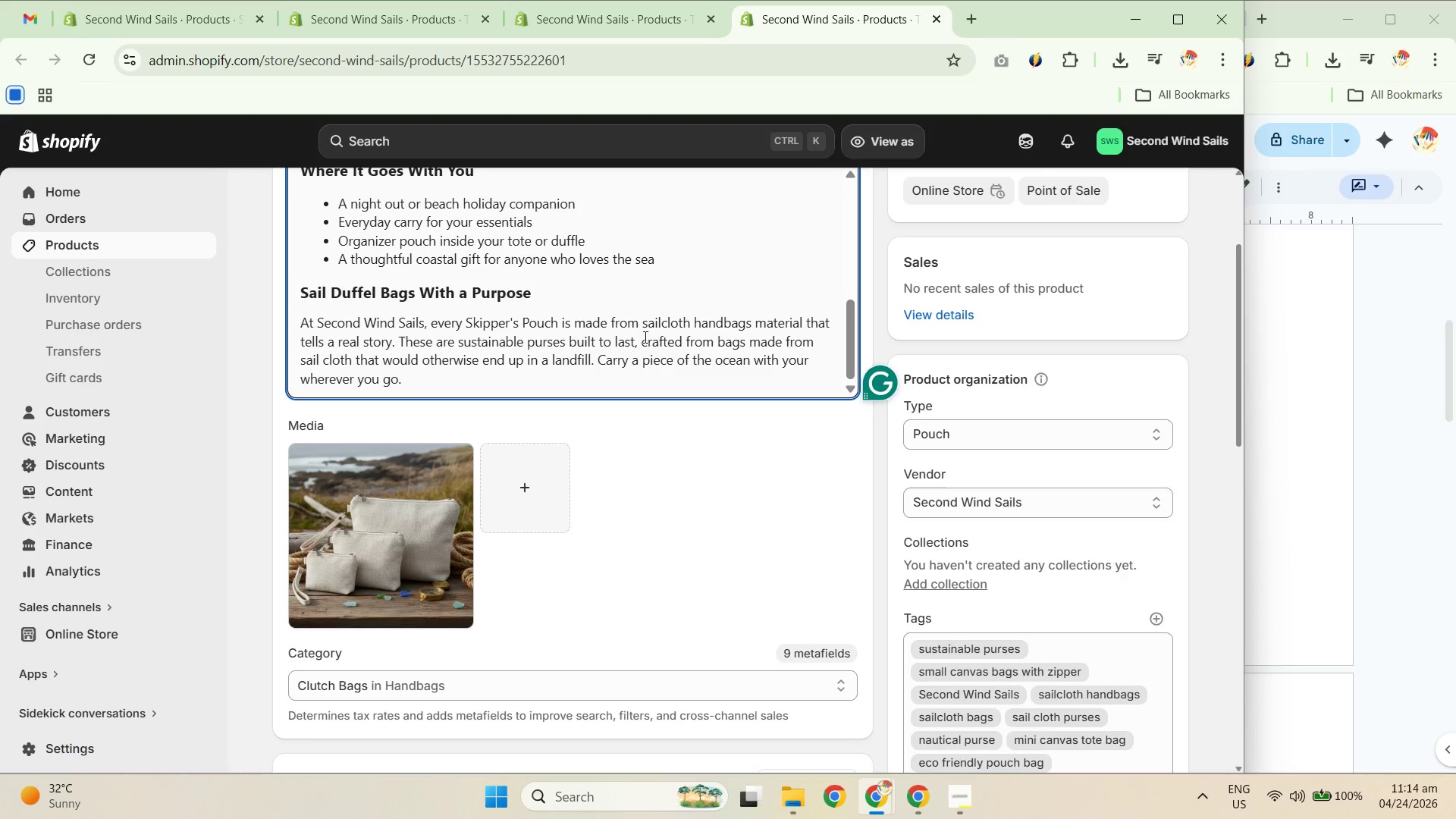 
scroll: coordinate [452, 326], scroll_direction: up, amount: 8.0
 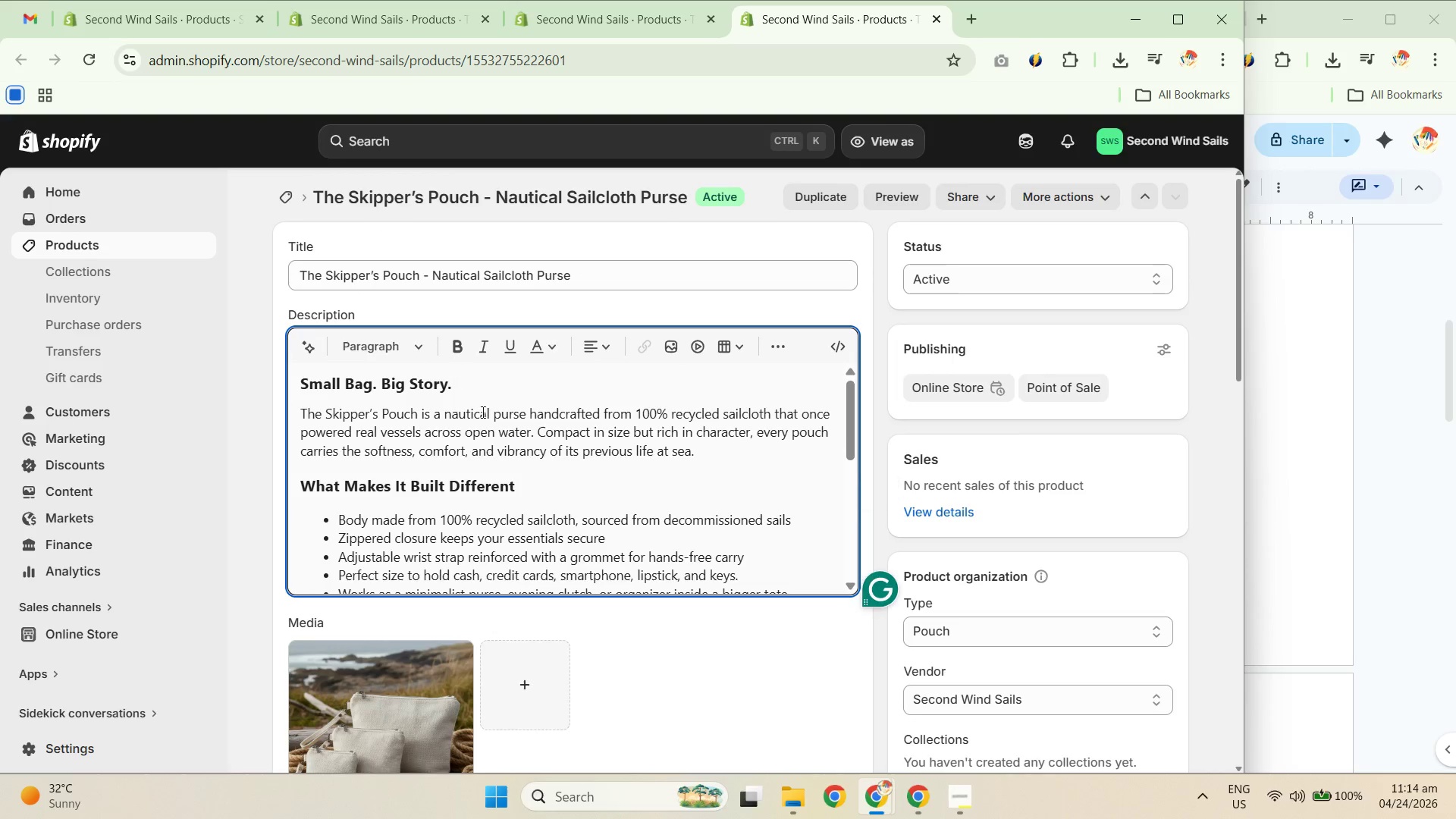 
scroll: coordinate [574, 527], scroll_direction: down, amount: 10.0
 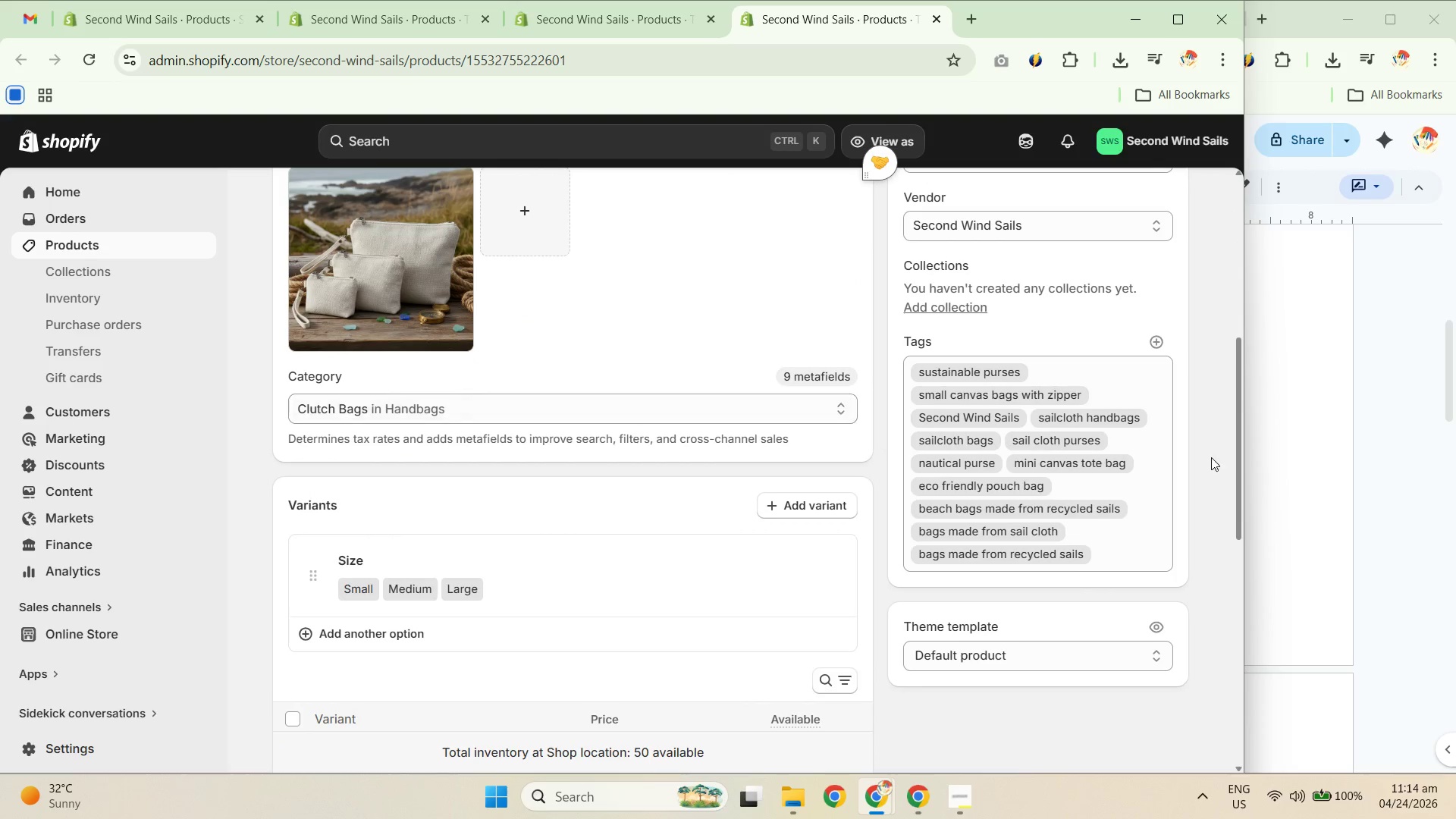 
left_click_drag(start_coordinate=[1348, 491], to_coordinate=[1348, 486])
 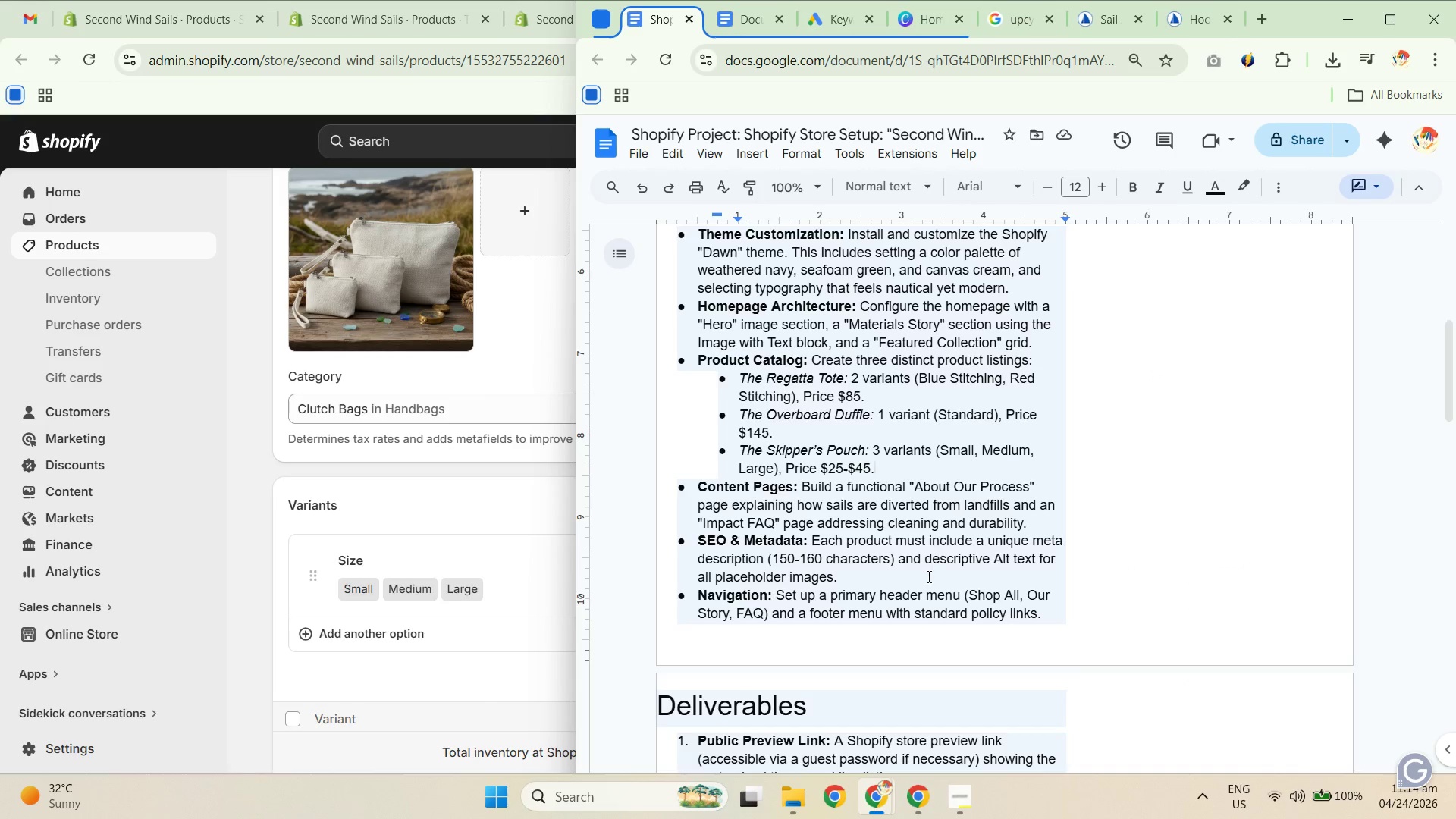 
wait(6.03)
 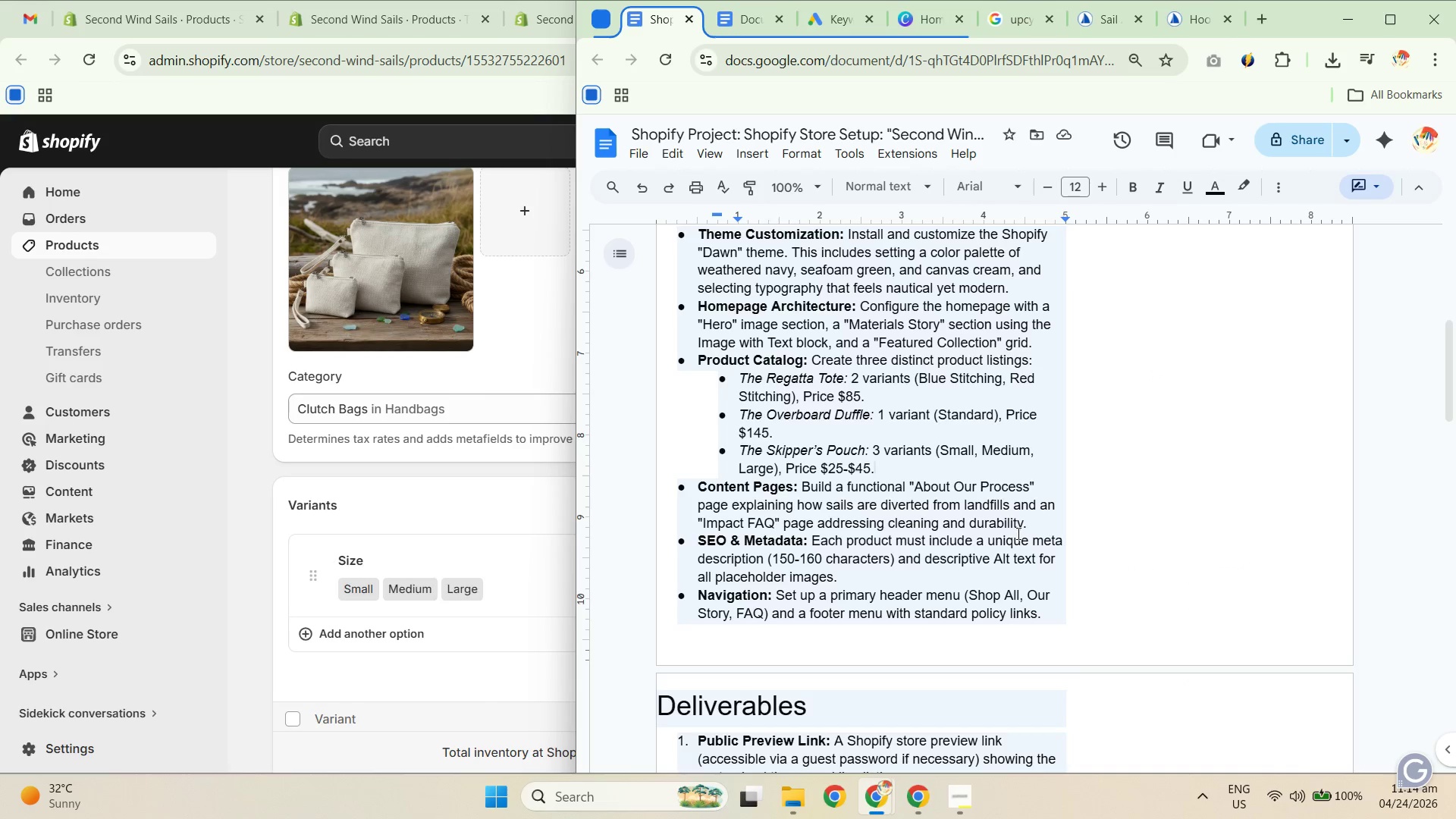 
scroll: coordinate [879, 518], scroll_direction: down, amount: 9.0
 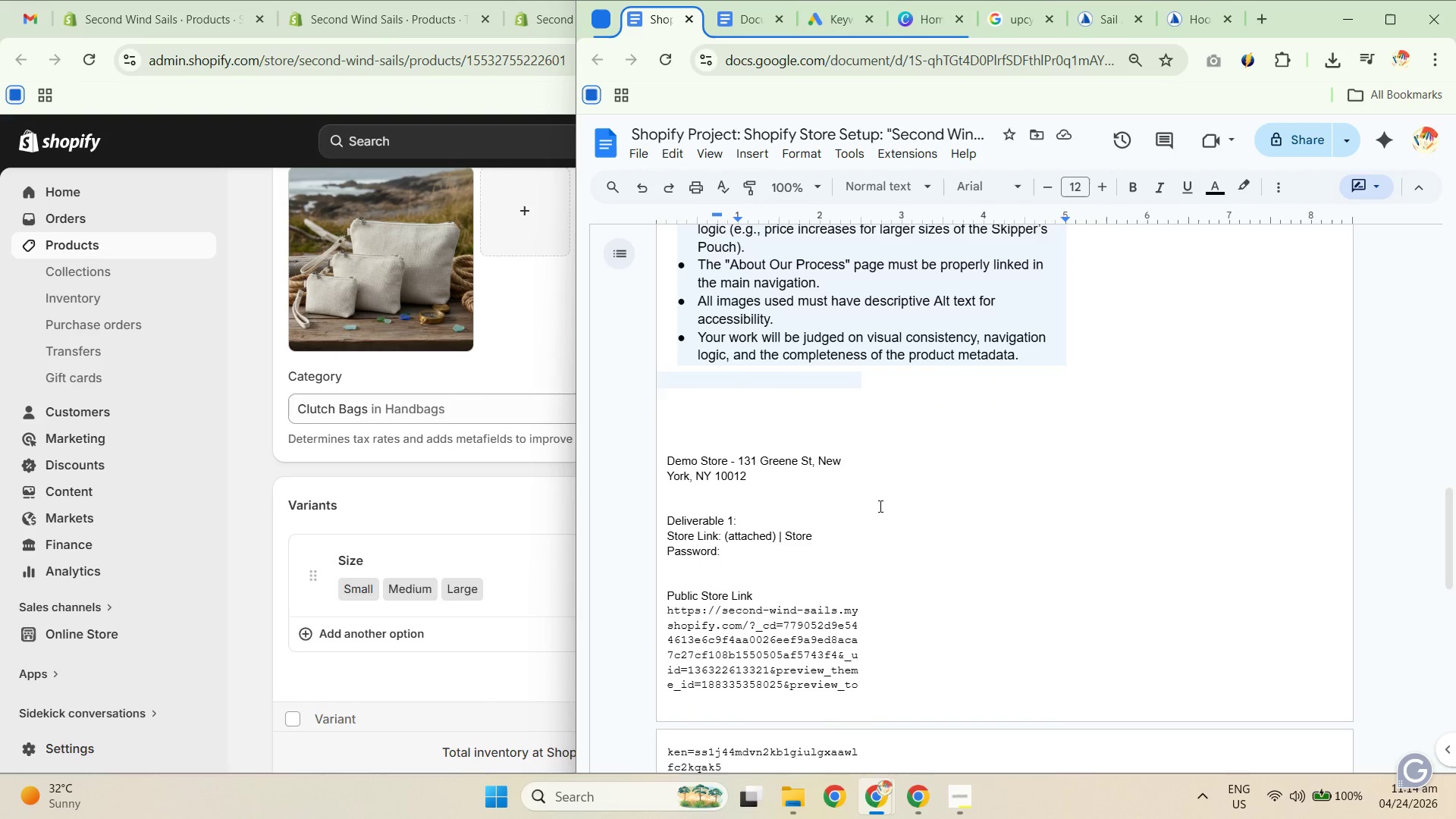 
scroll: coordinate [842, 554], scroll_direction: up, amount: 8.0
 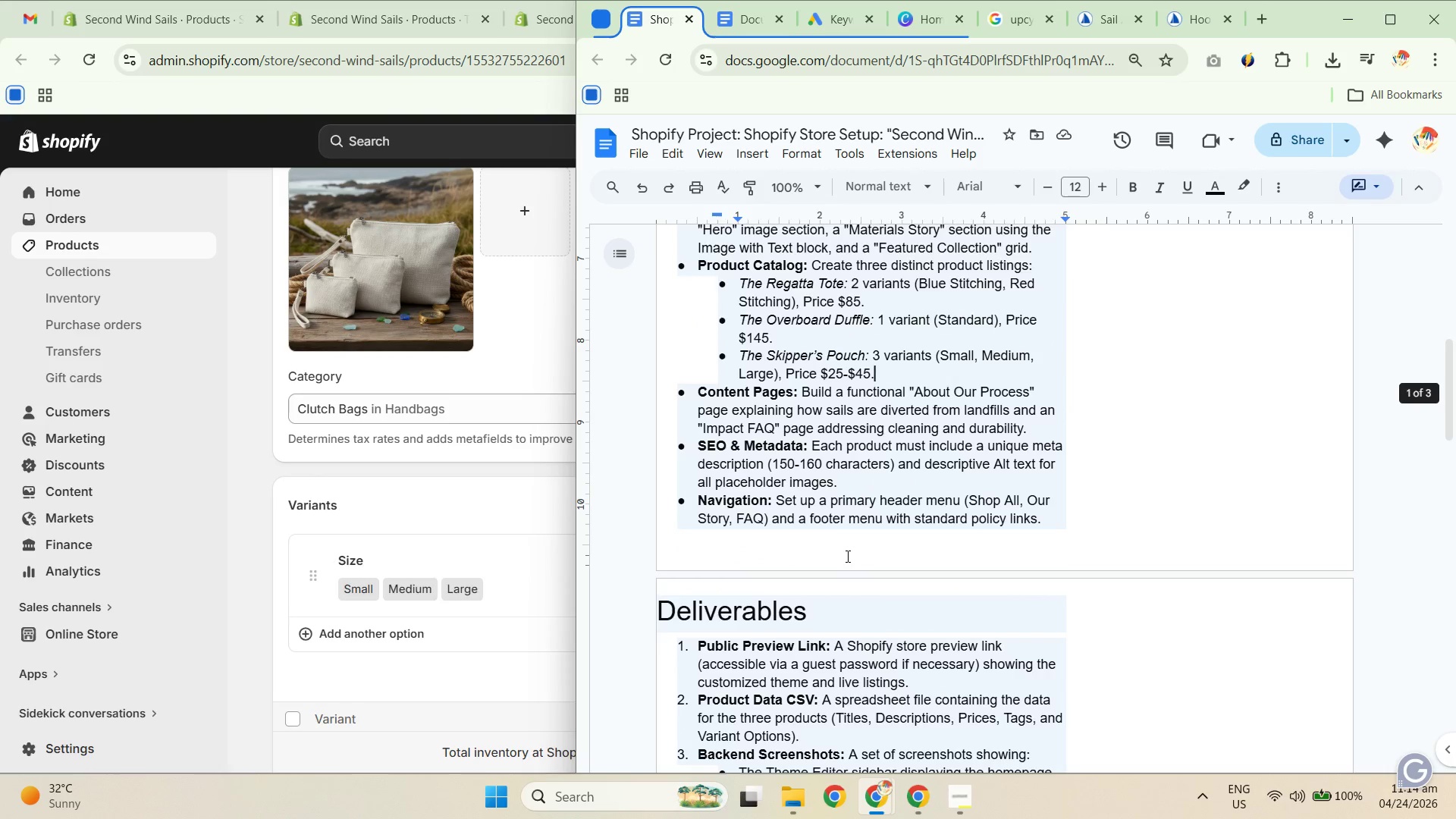 
scroll: coordinate [866, 560], scroll_direction: up, amount: 1.0
 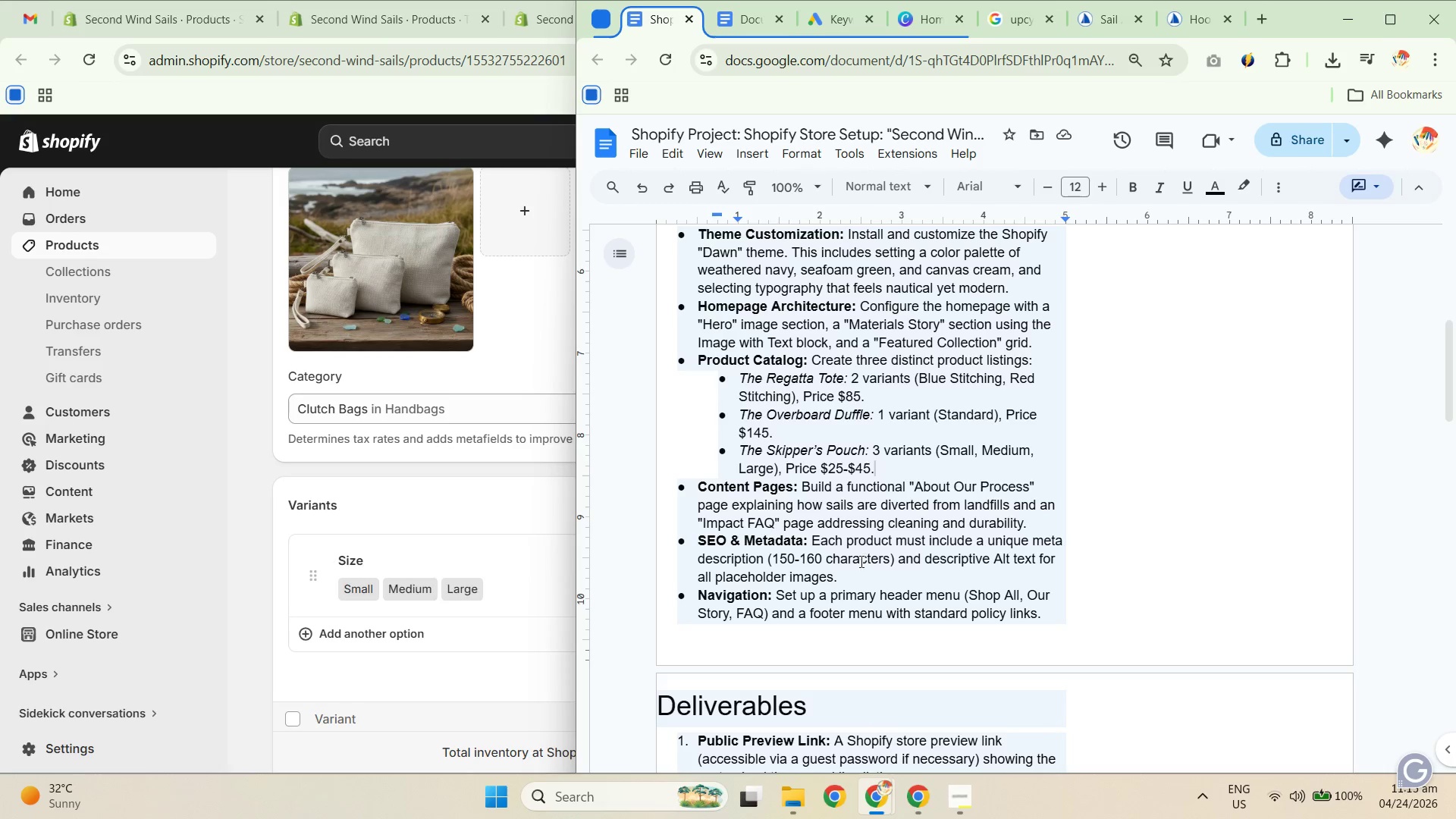 
wait(6.35)
 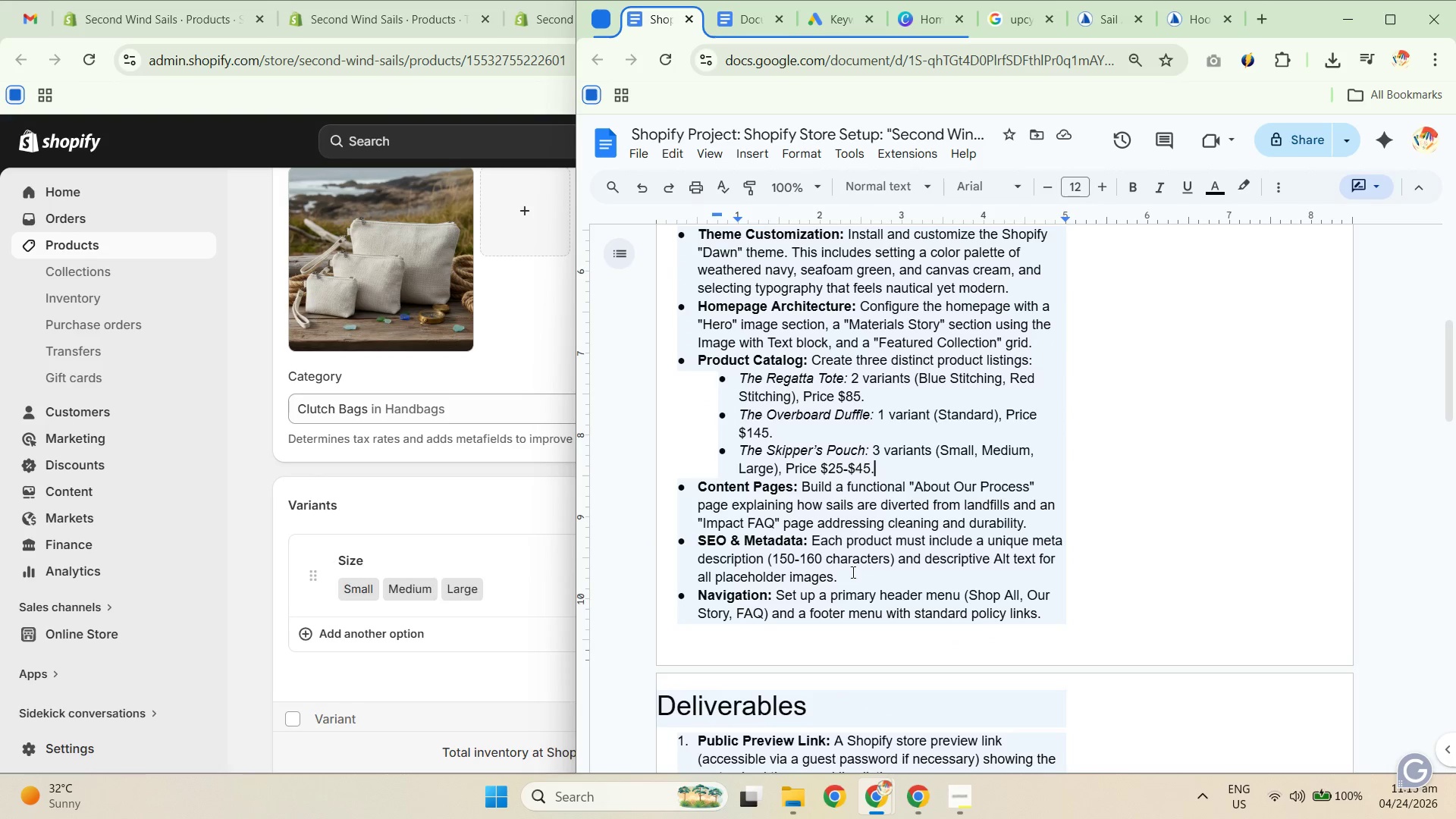 
scroll: coordinate [861, 573], scroll_direction: up, amount: 1.0
 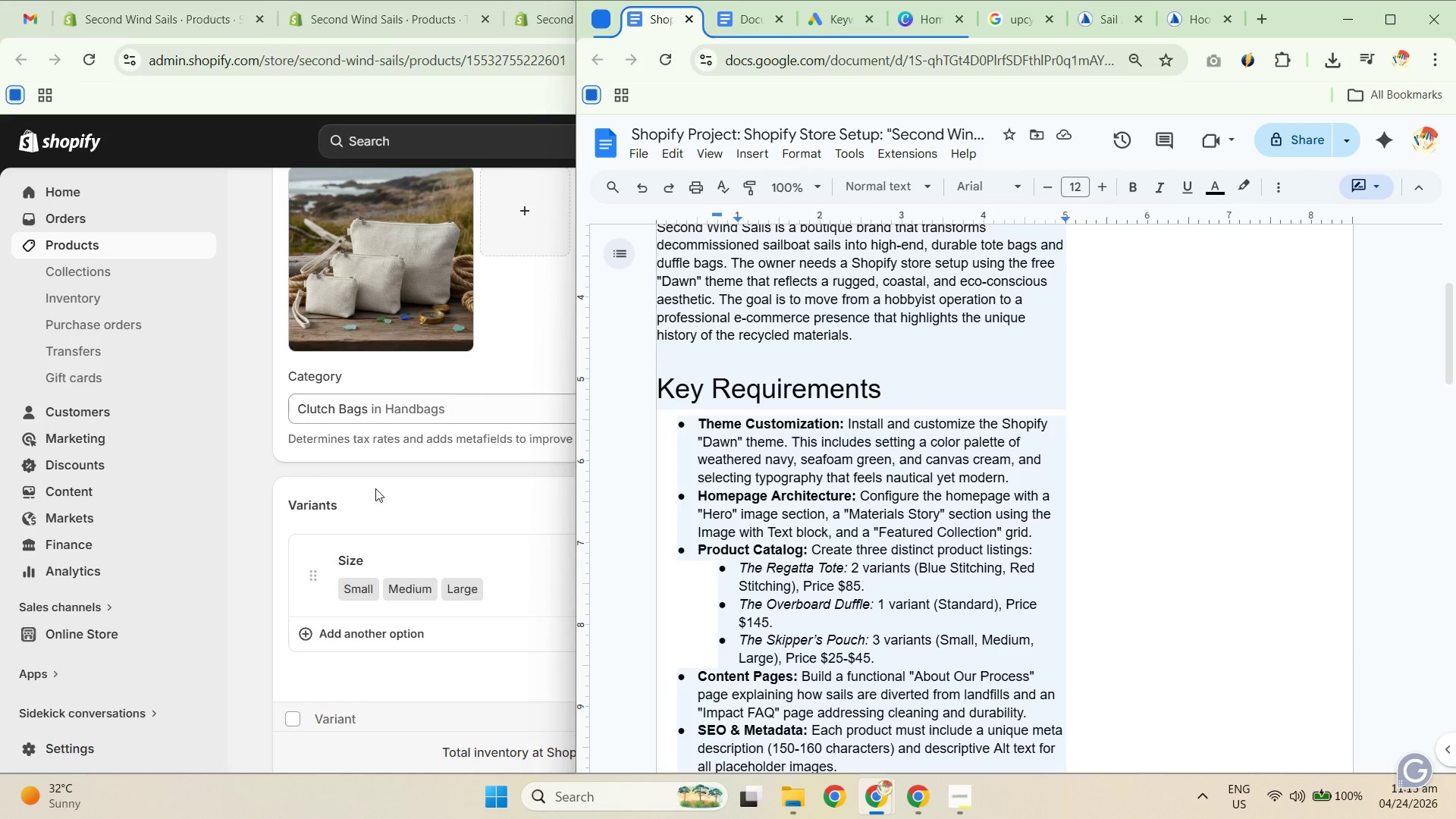 
scroll: coordinate [623, 548], scroll_direction: down, amount: 7.0
 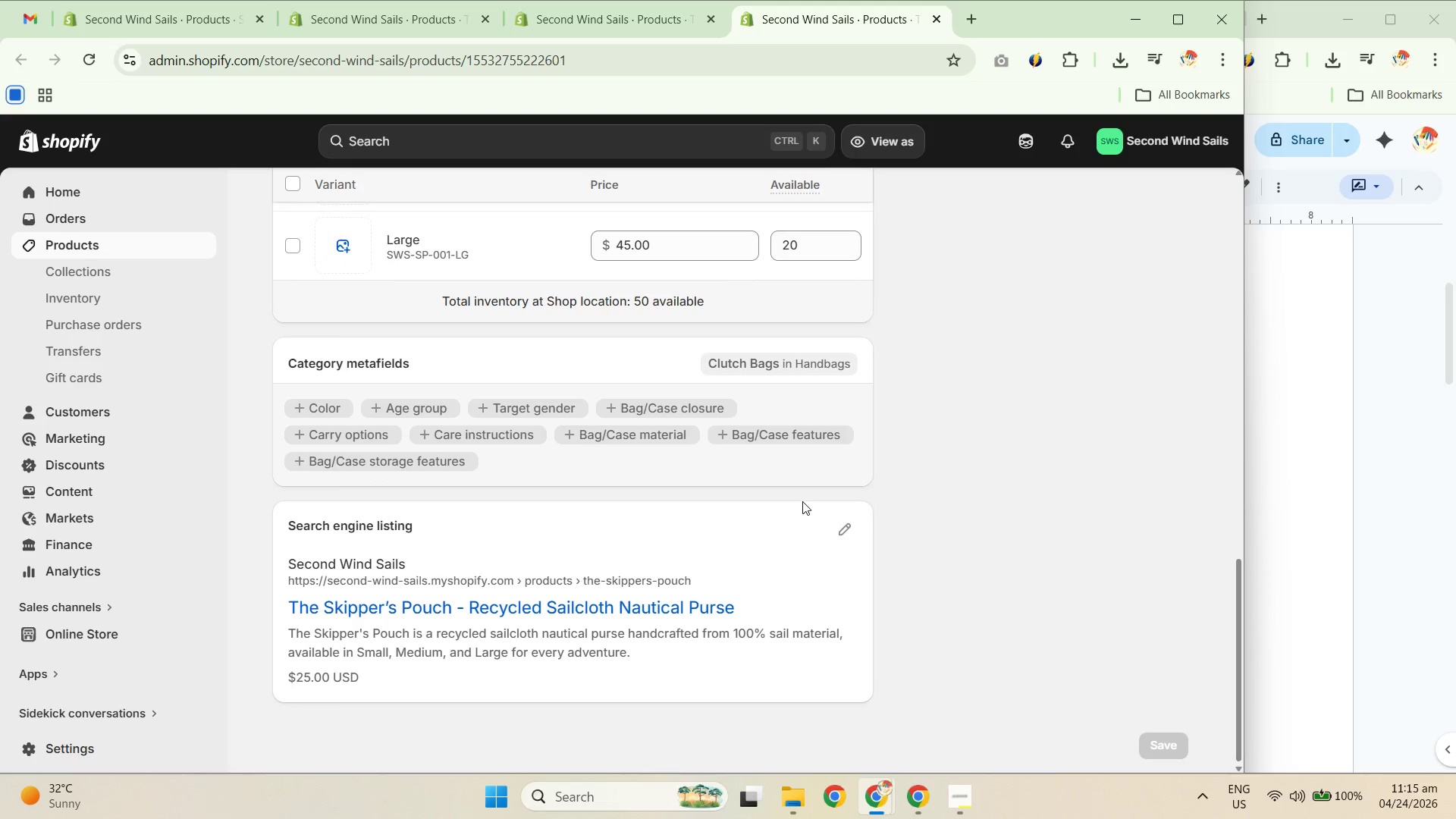 
scroll: coordinate [805, 493], scroll_direction: up, amount: 6.0
 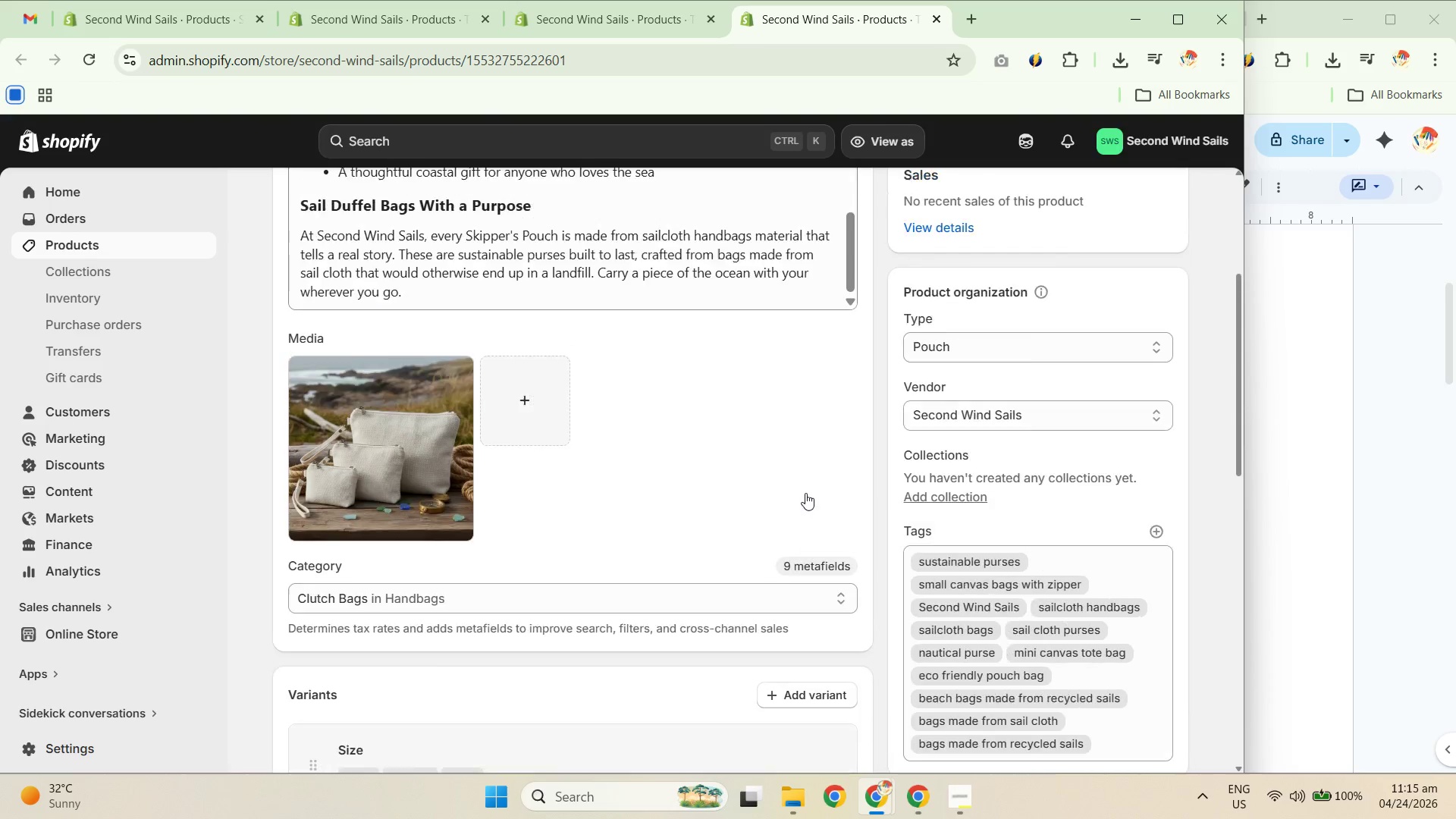 
scroll: coordinate [733, 513], scroll_direction: down, amount: 11.0
 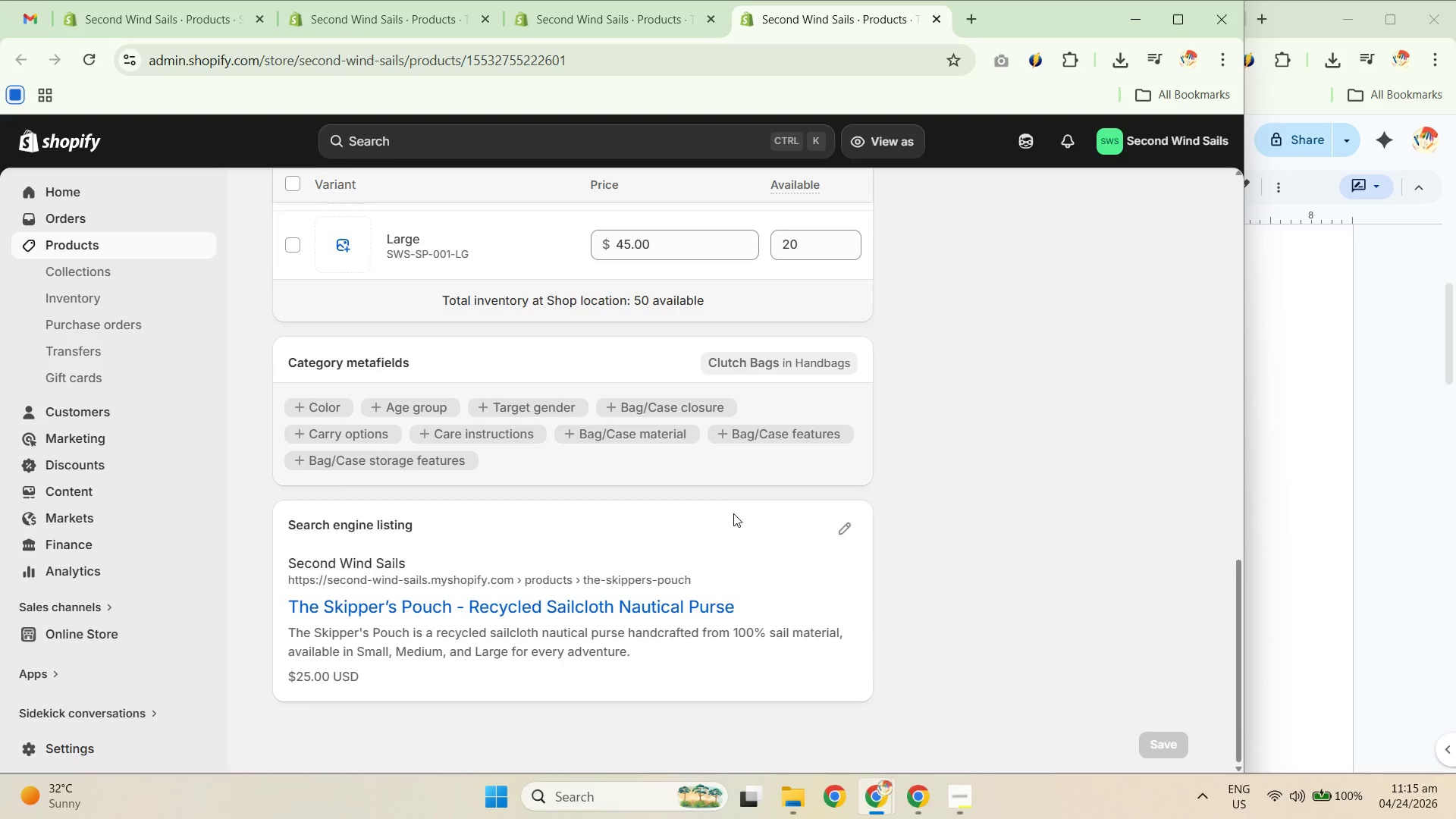 
scroll: coordinate [814, 504], scroll_direction: up, amount: 7.0
 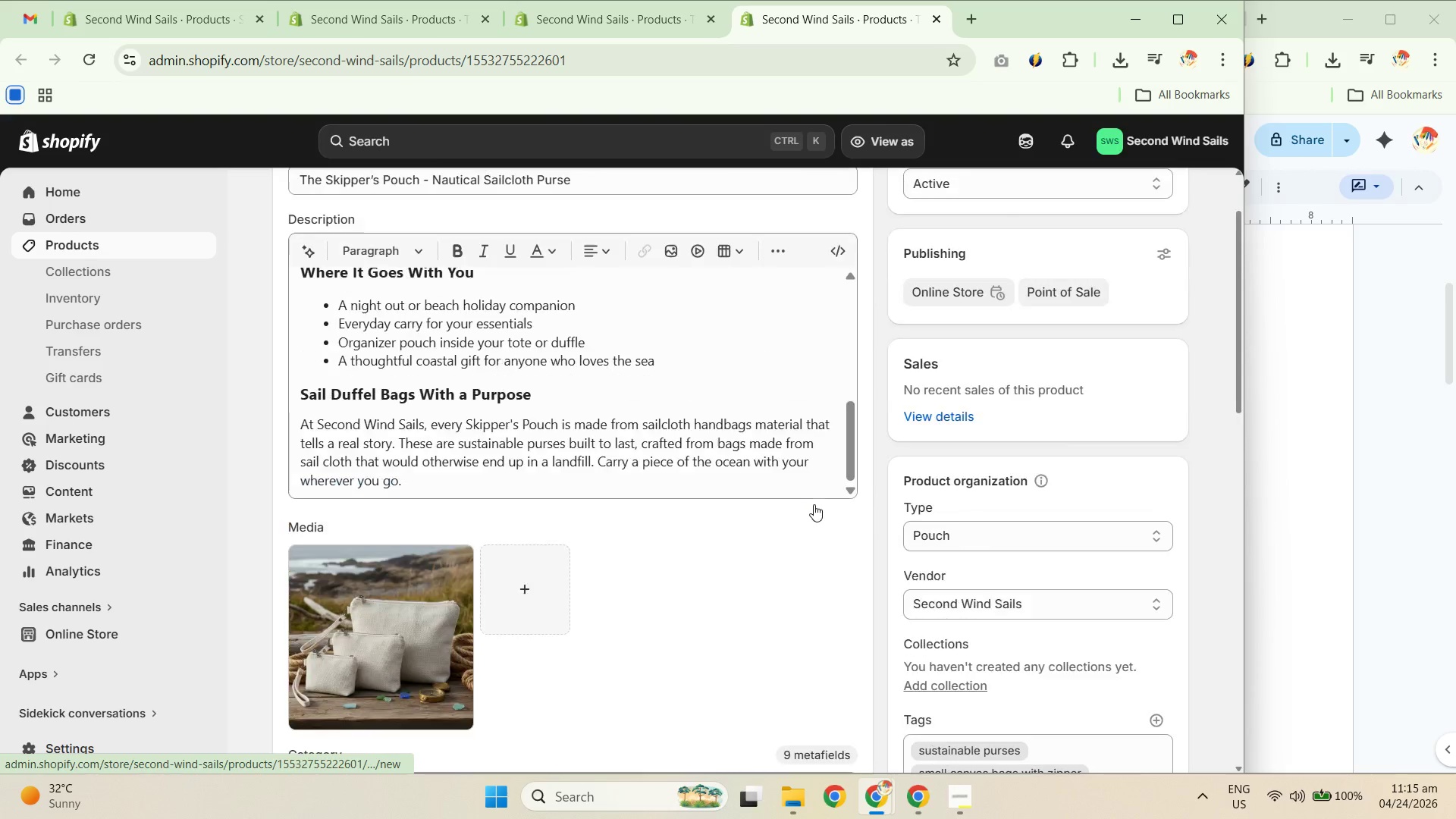 
scroll: coordinate [819, 500], scroll_direction: down, amount: 6.0
 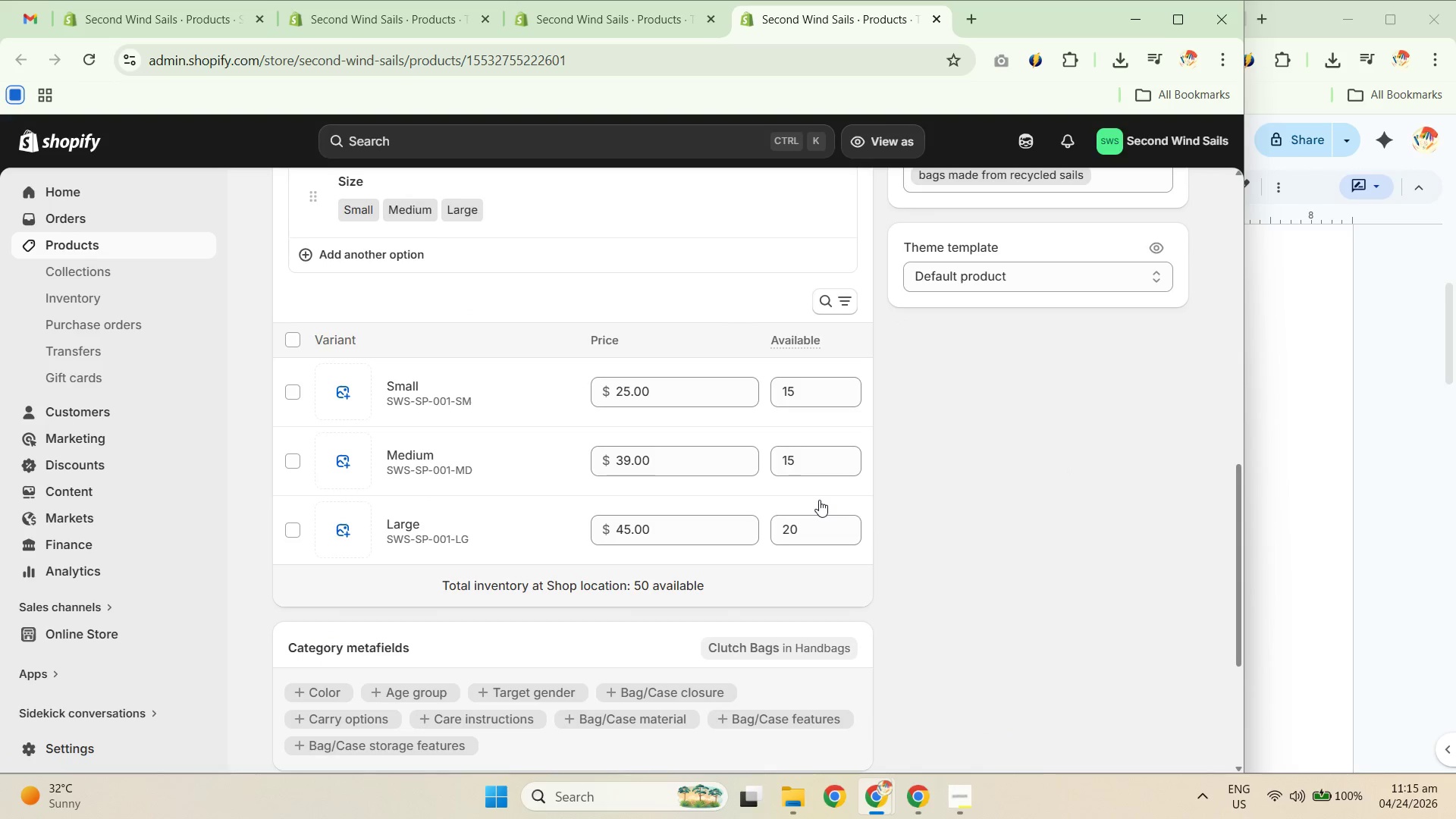 
scroll: coordinate [737, 475], scroll_direction: up, amount: 3.0
 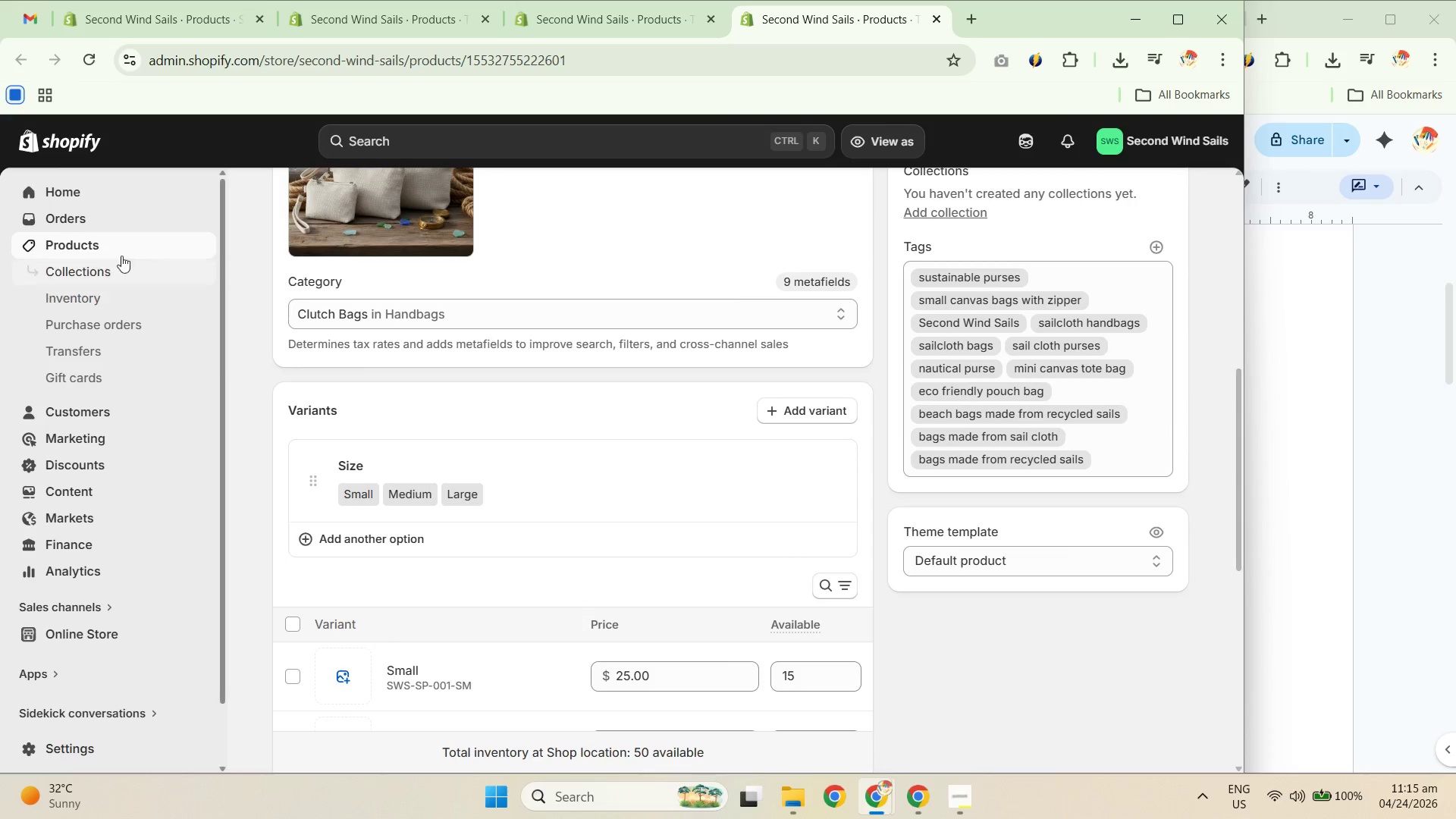 
left_click([87, 262])
 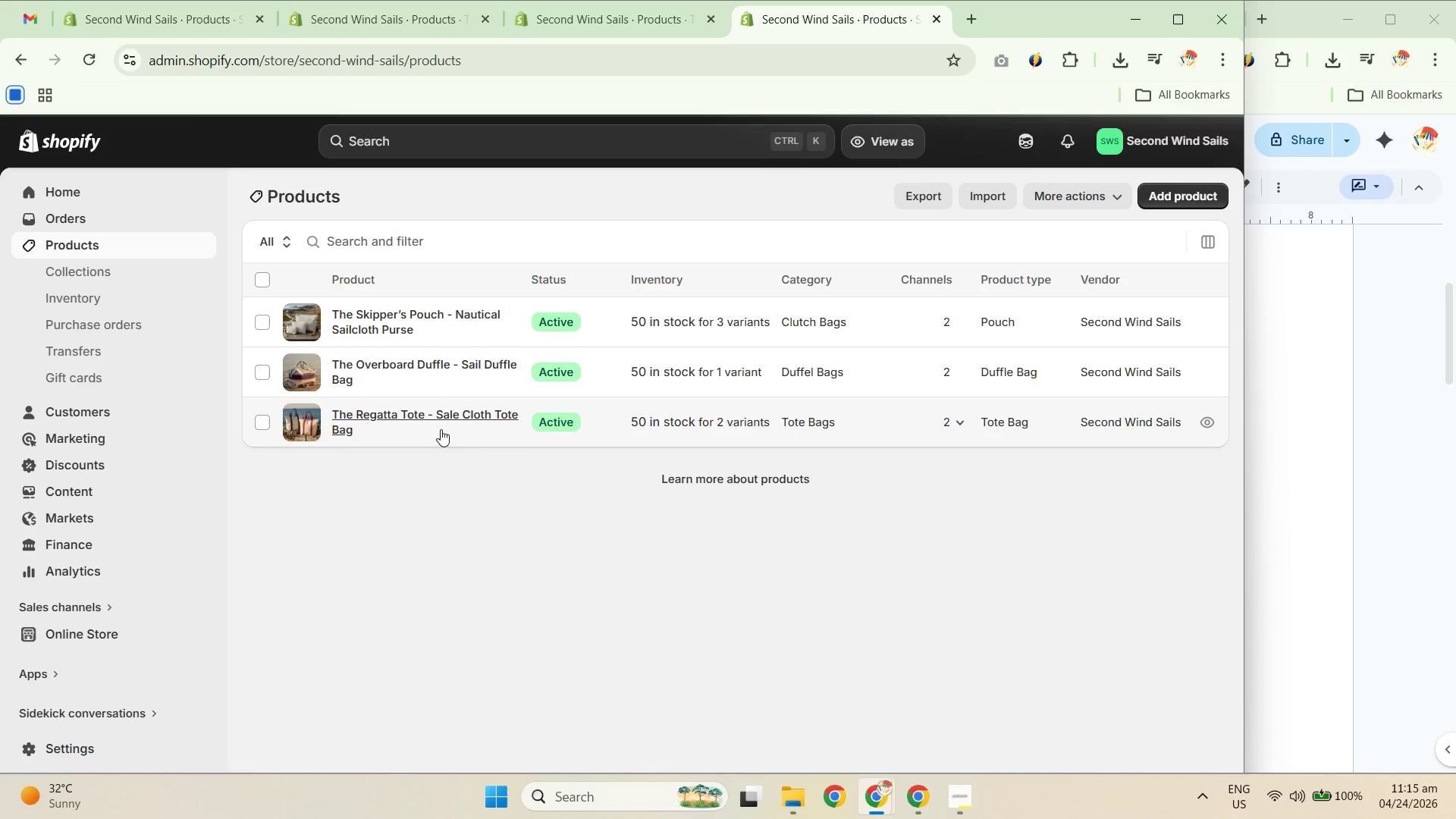 
left_click_drag(start_coordinate=[266, 275], to_coordinate=[265, 279])
 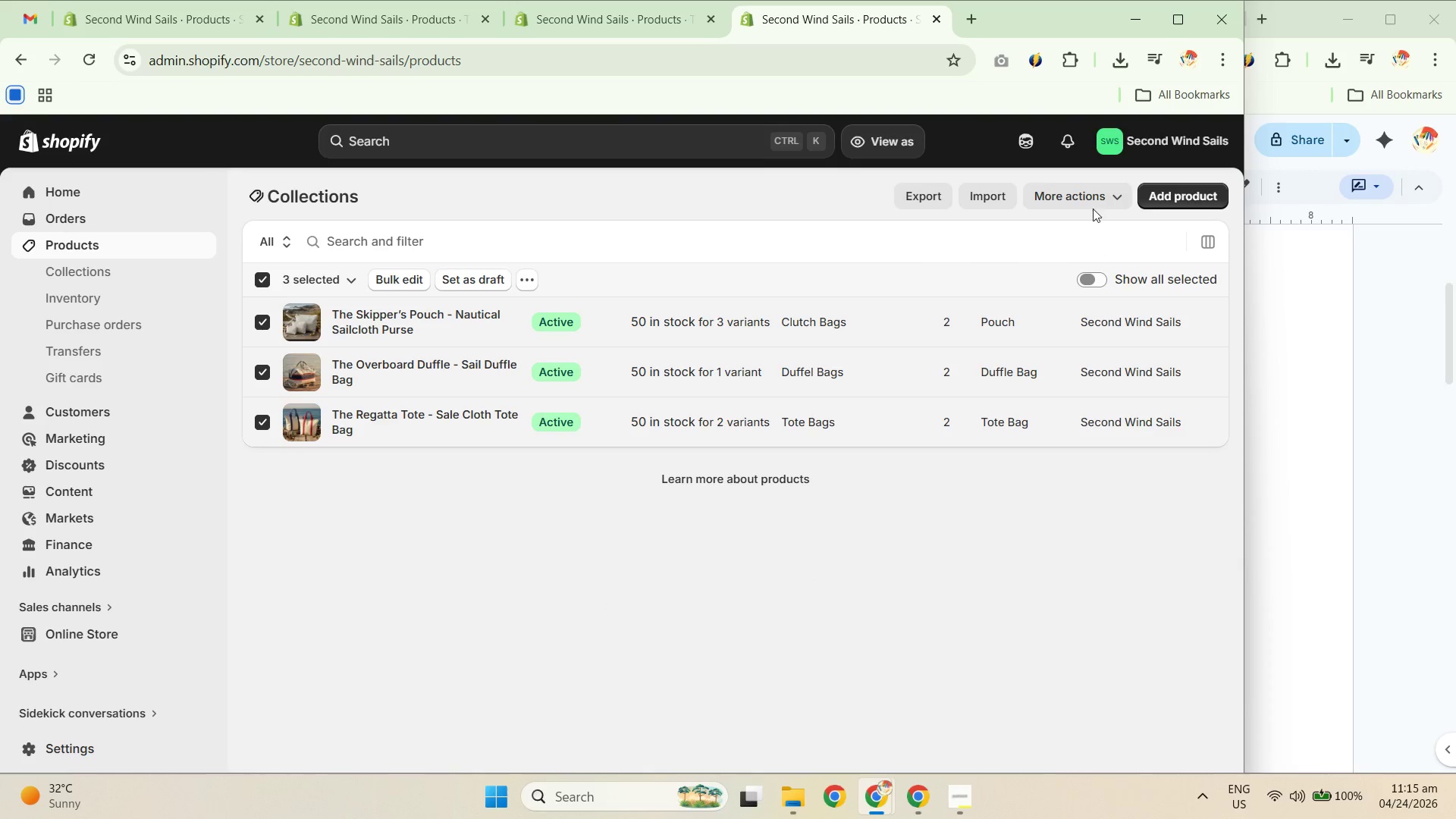 
left_click([1078, 197])
 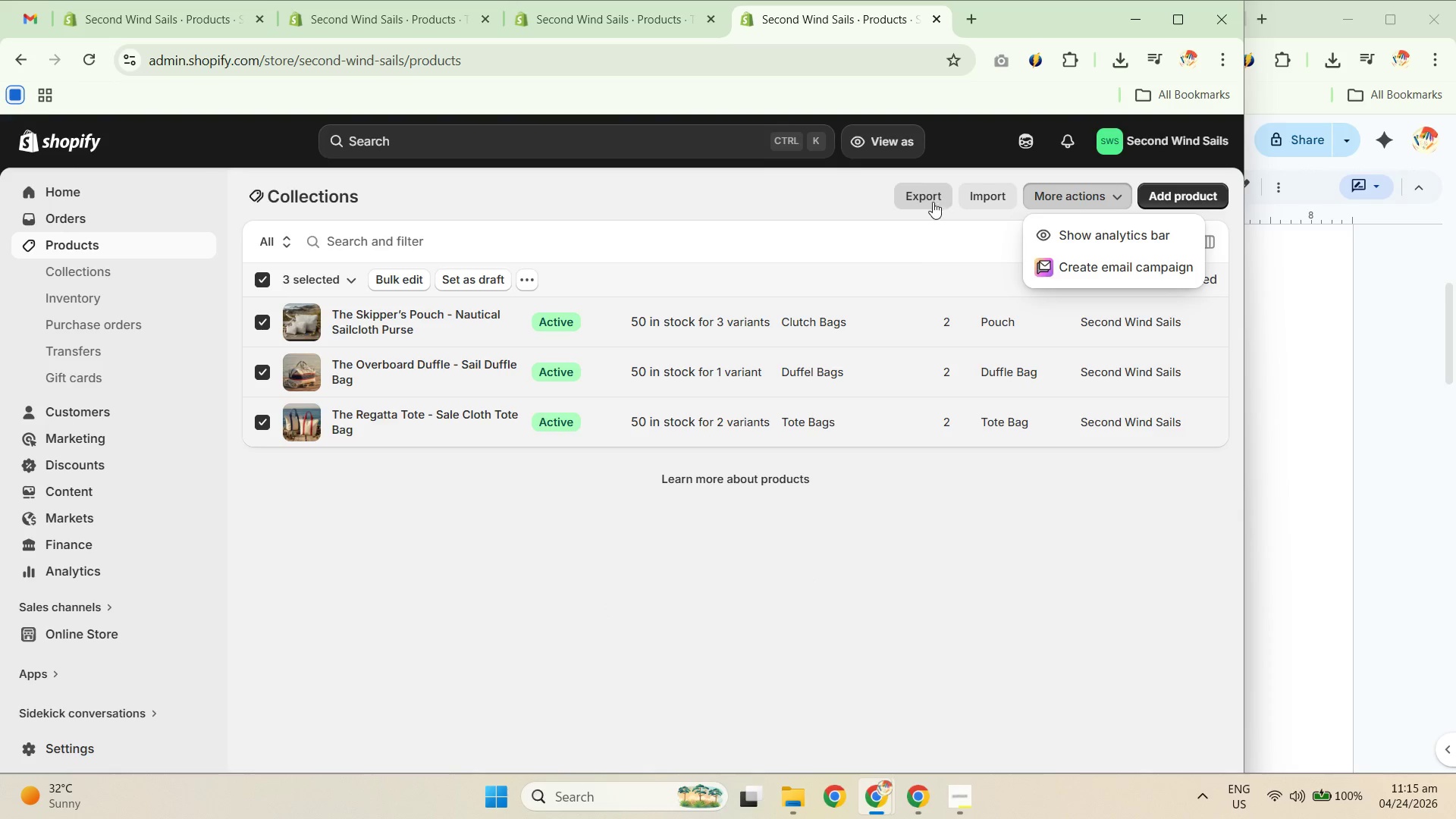 
left_click([752, 199])
 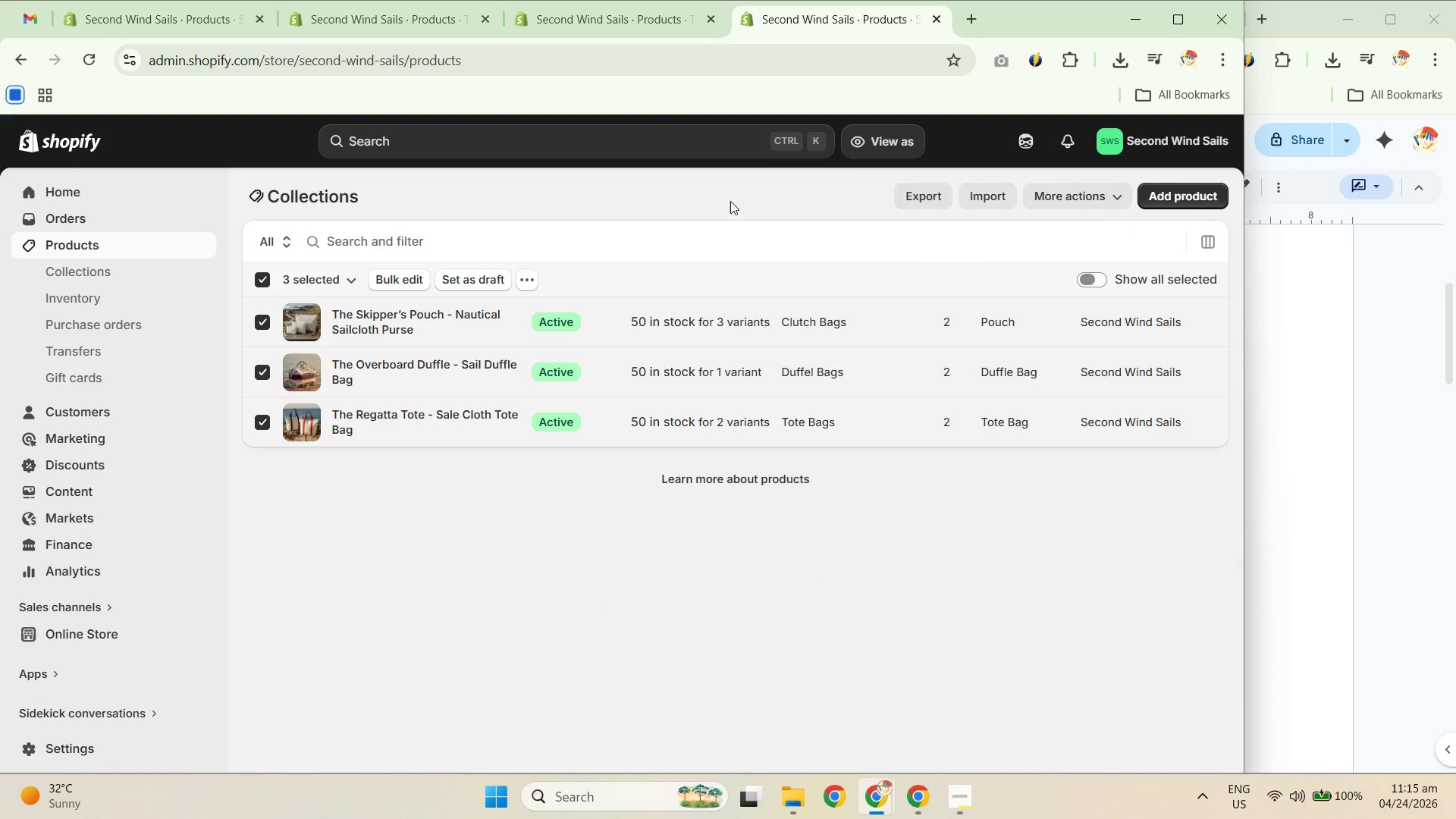 
left_click([390, 287])
 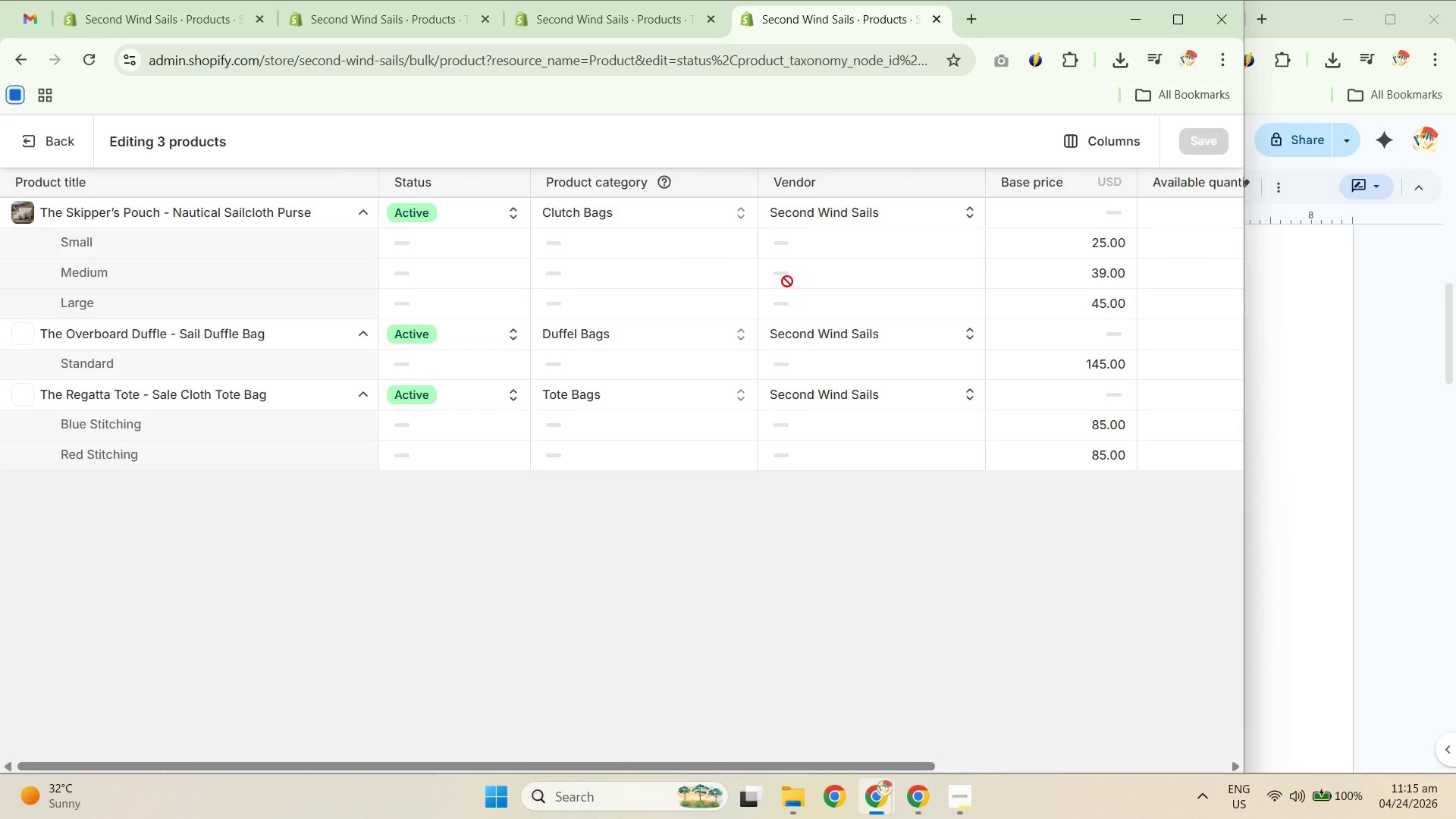 
left_click([1116, 134])
 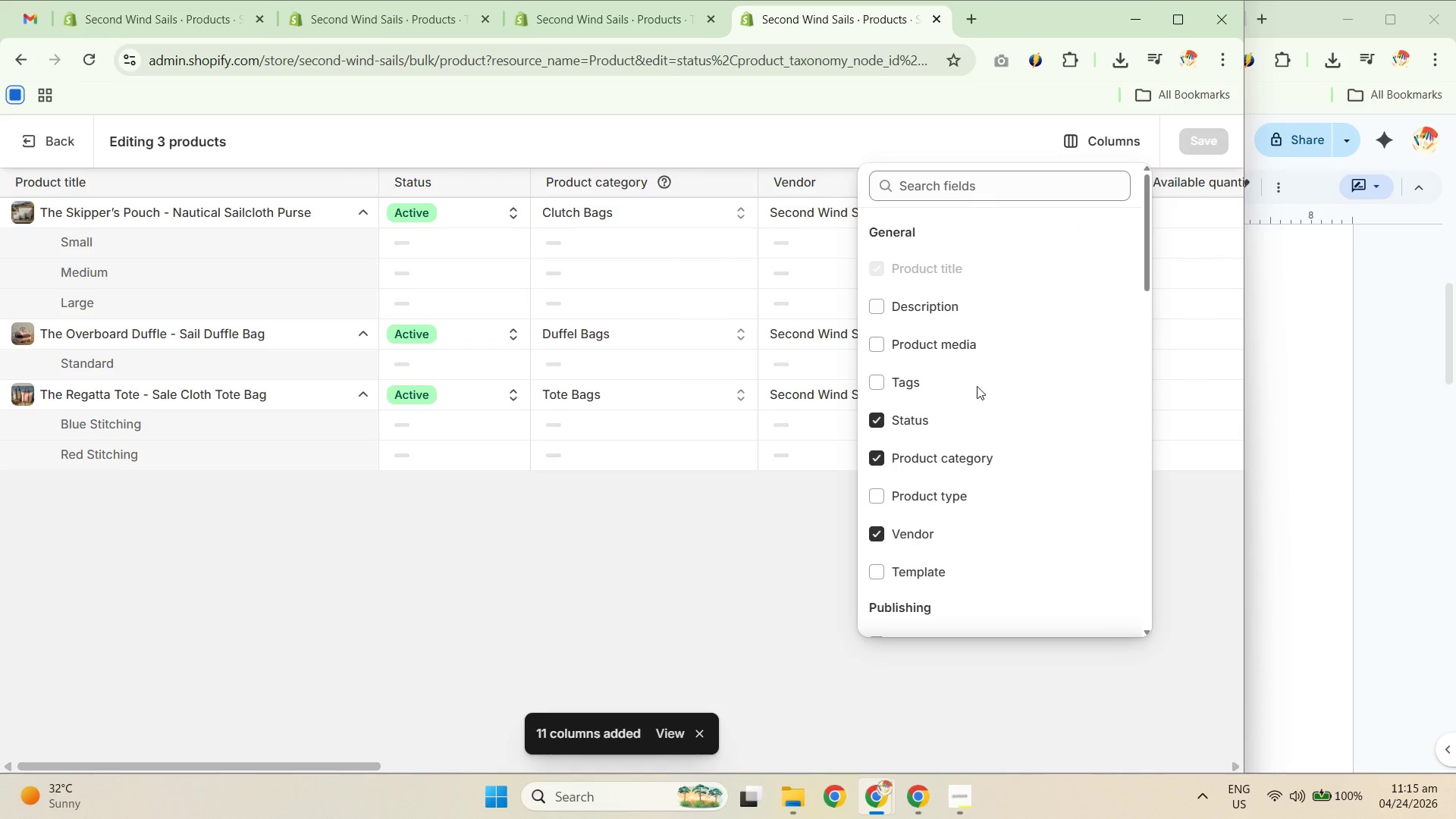 
scroll: coordinate [905, 473], scroll_direction: down, amount: 9.0
 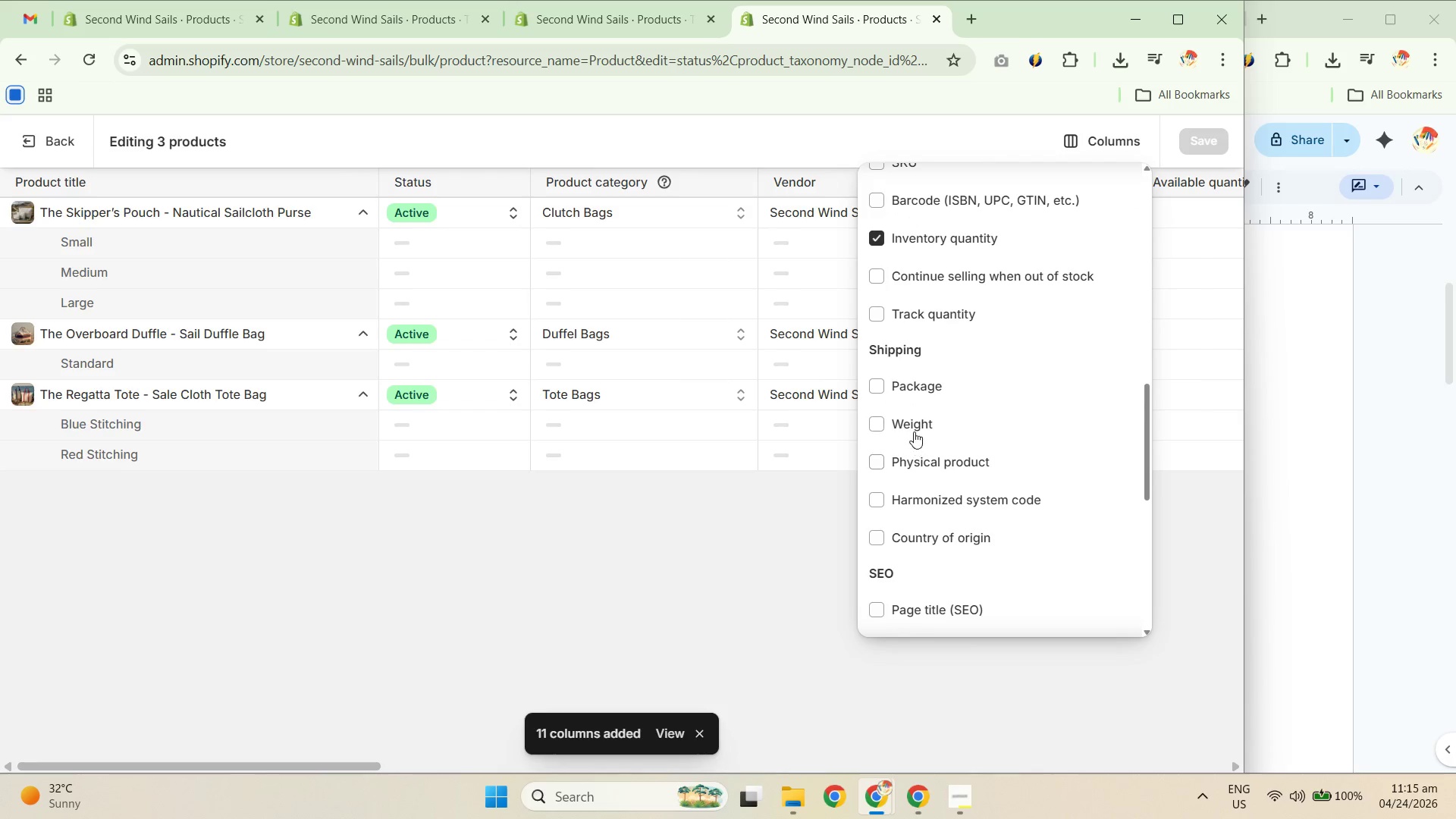 
left_click([900, 411])
 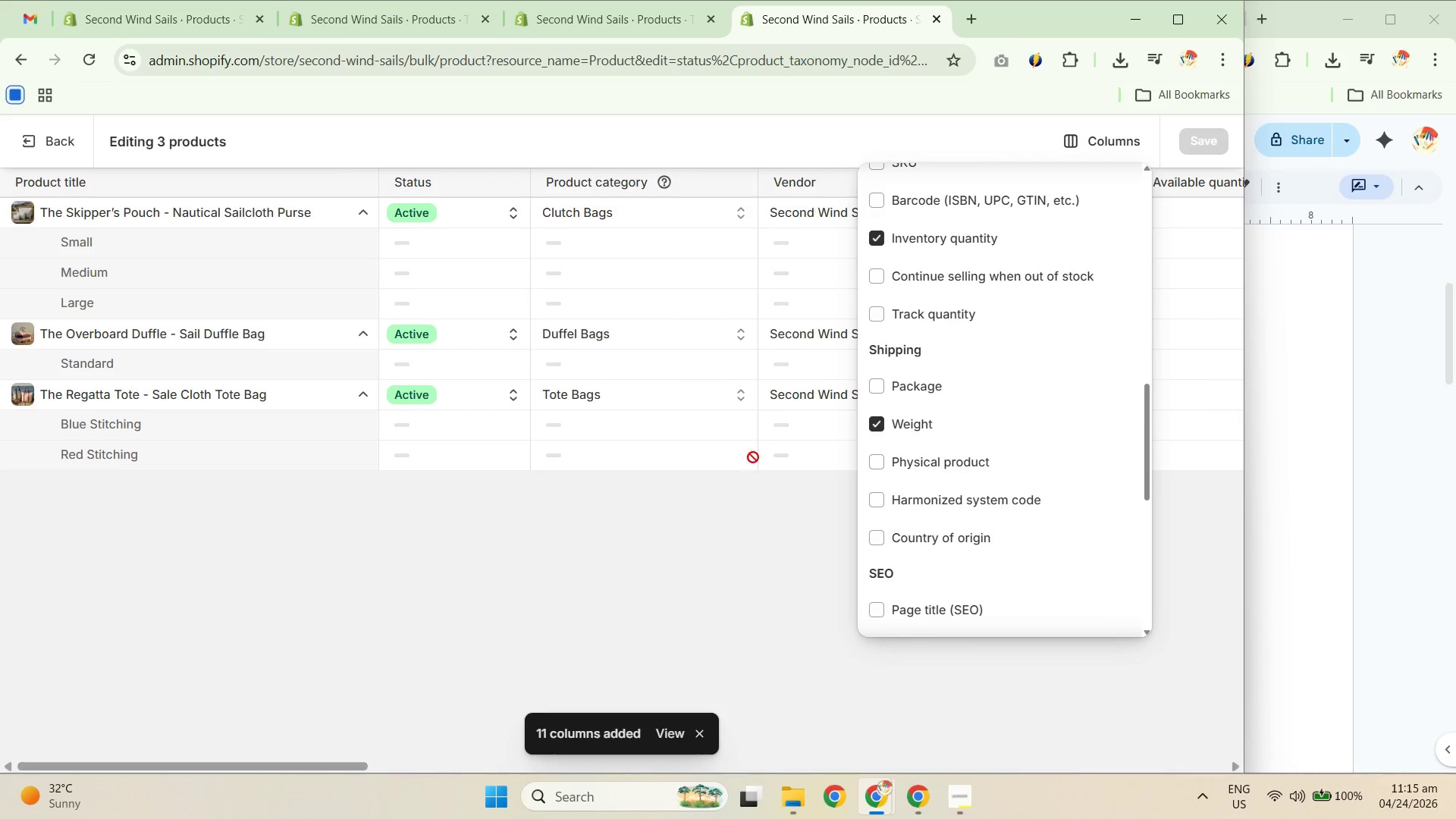 
left_click([730, 527])
 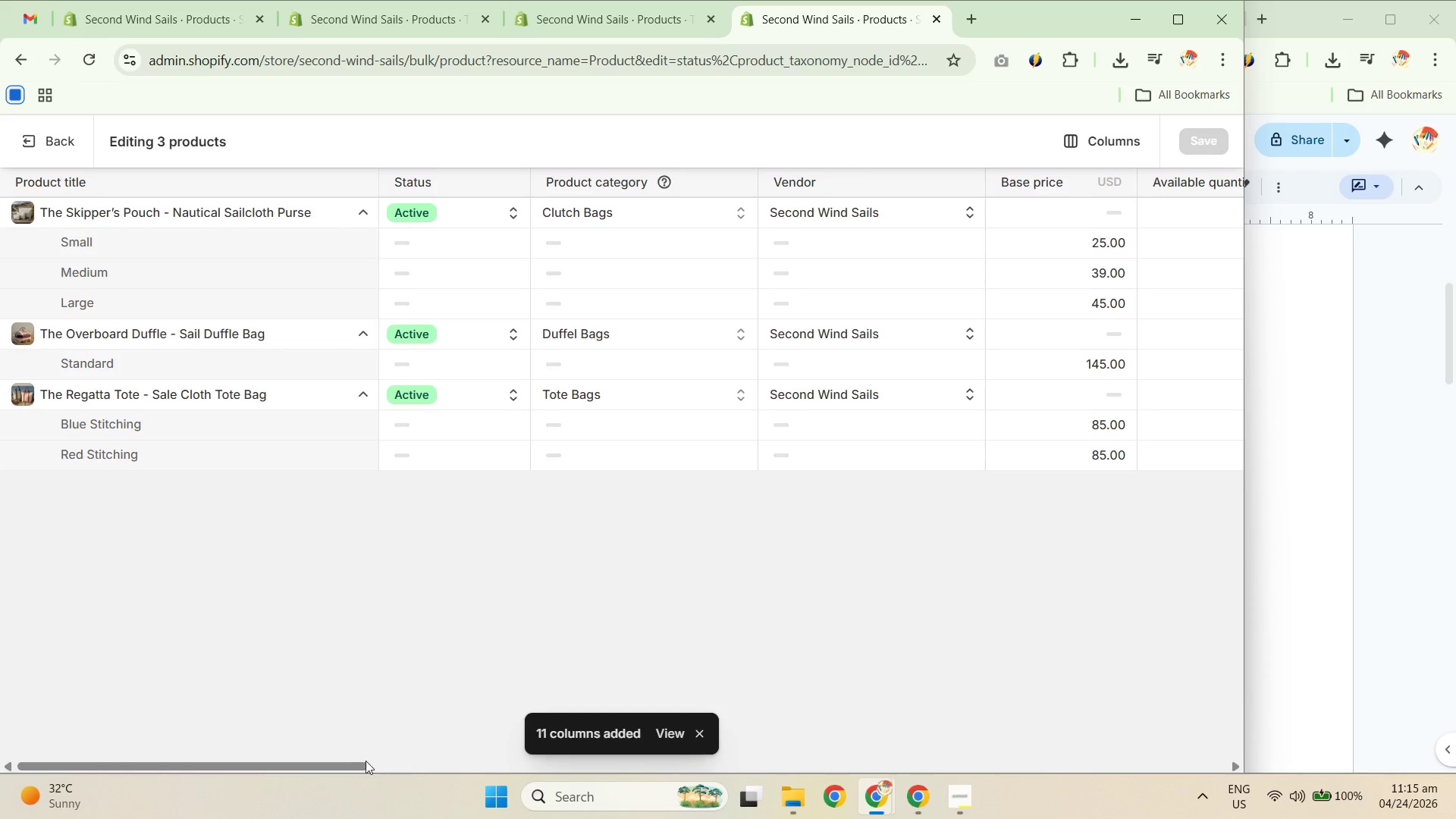 
left_click_drag(start_coordinate=[333, 769], to_coordinate=[567, 755])
 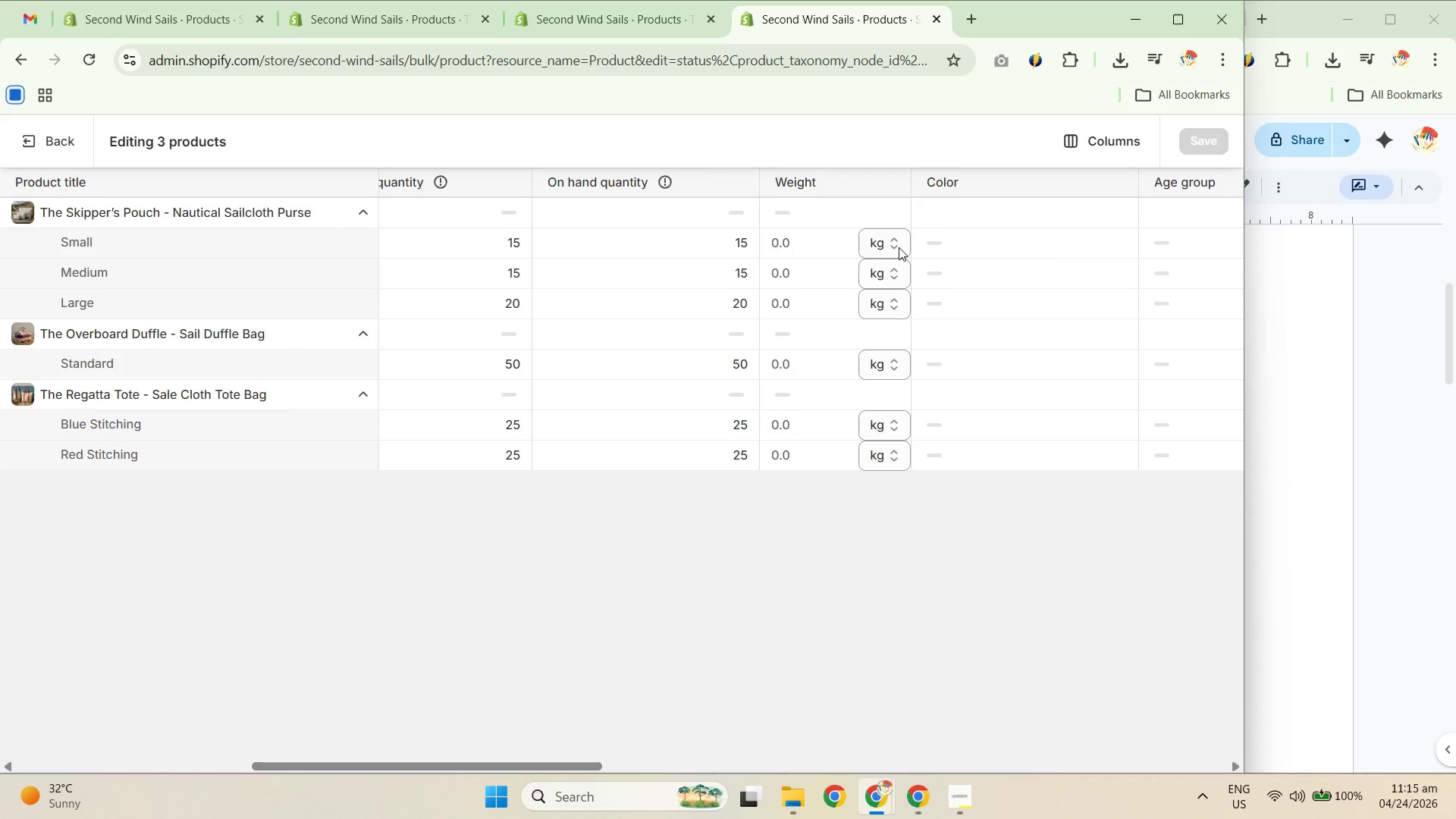 
left_click([895, 246])
 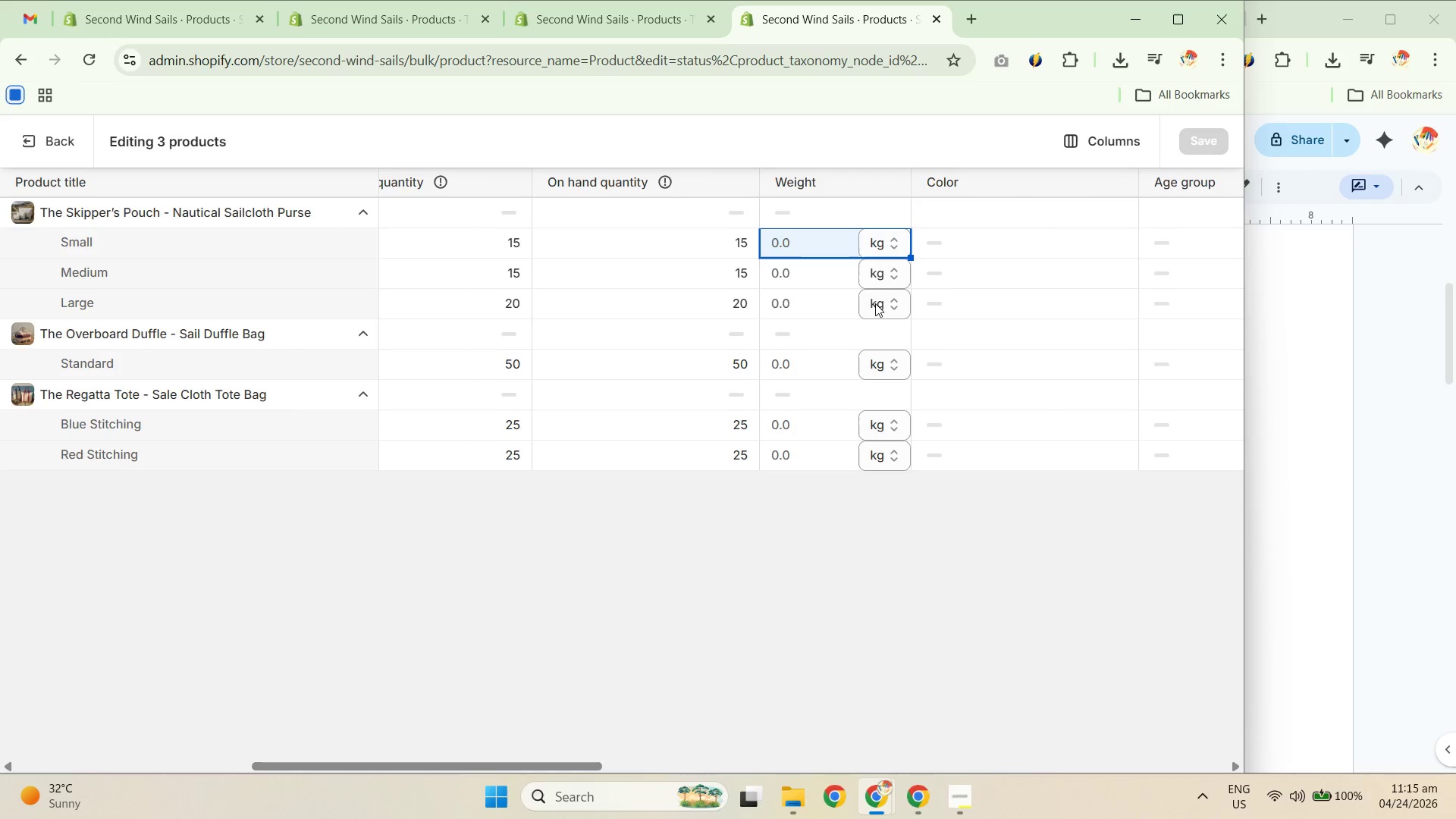 
left_click([879, 262])
 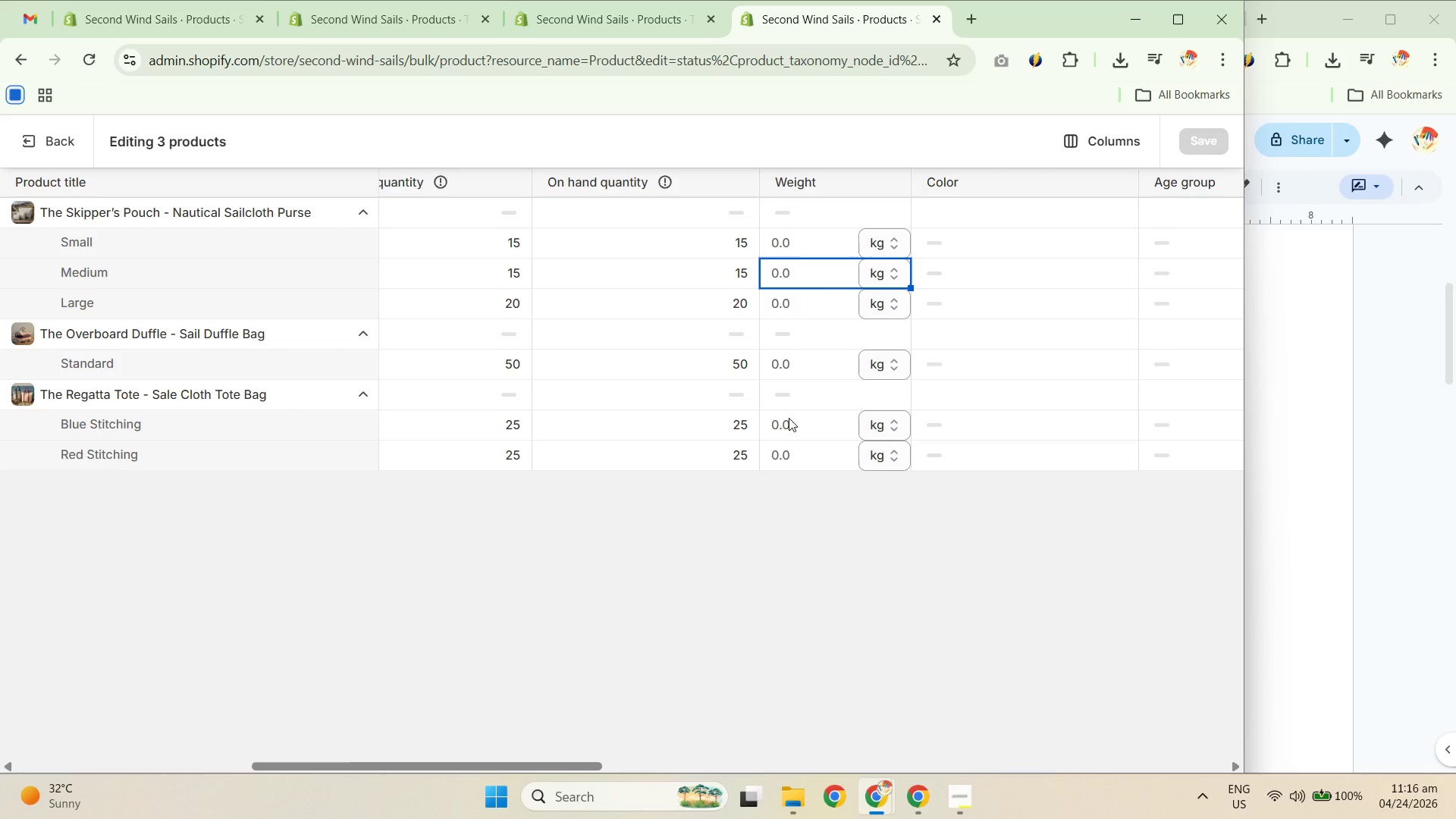 
wait(23.08)
 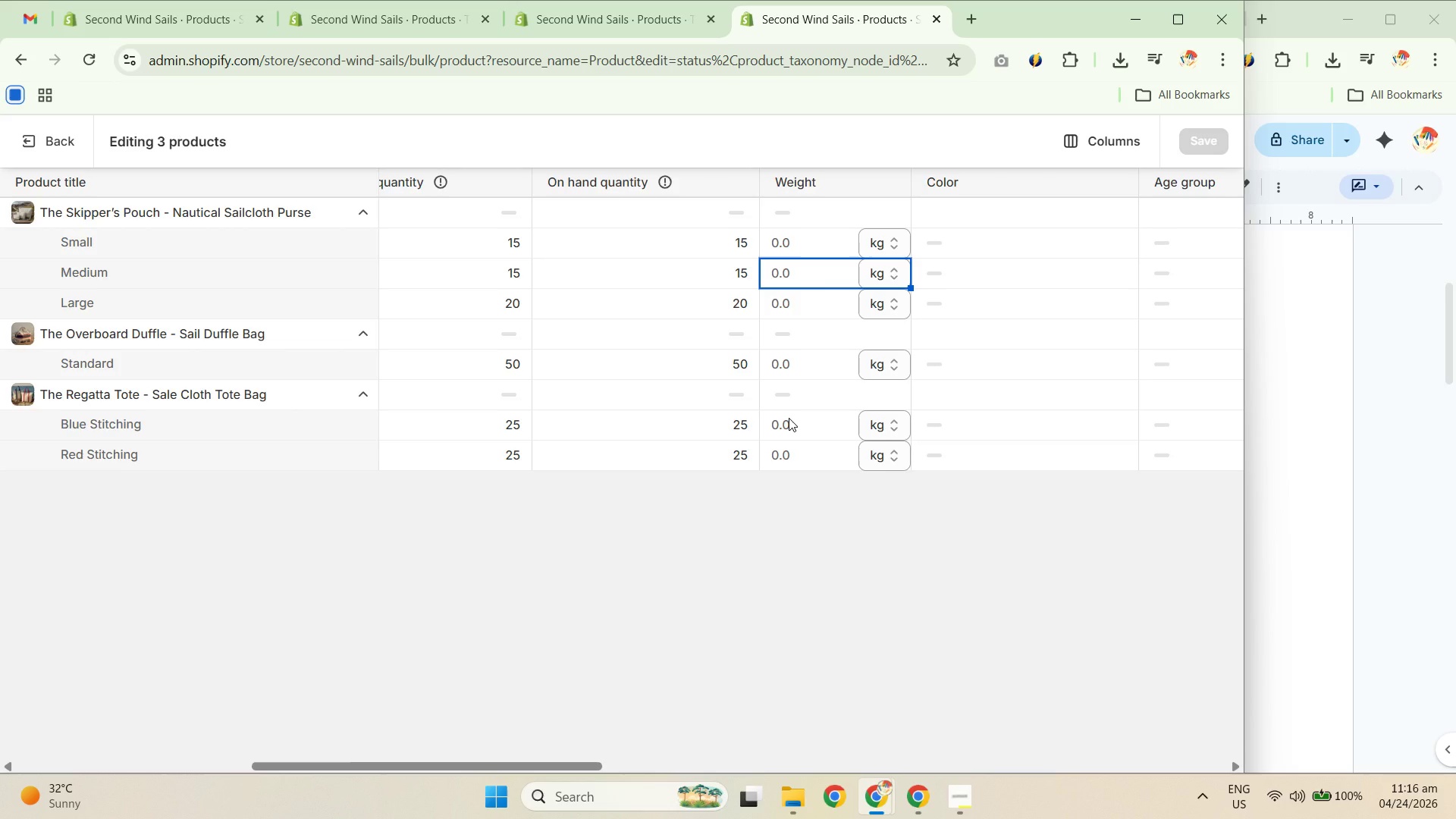 
left_click([49, 162])
 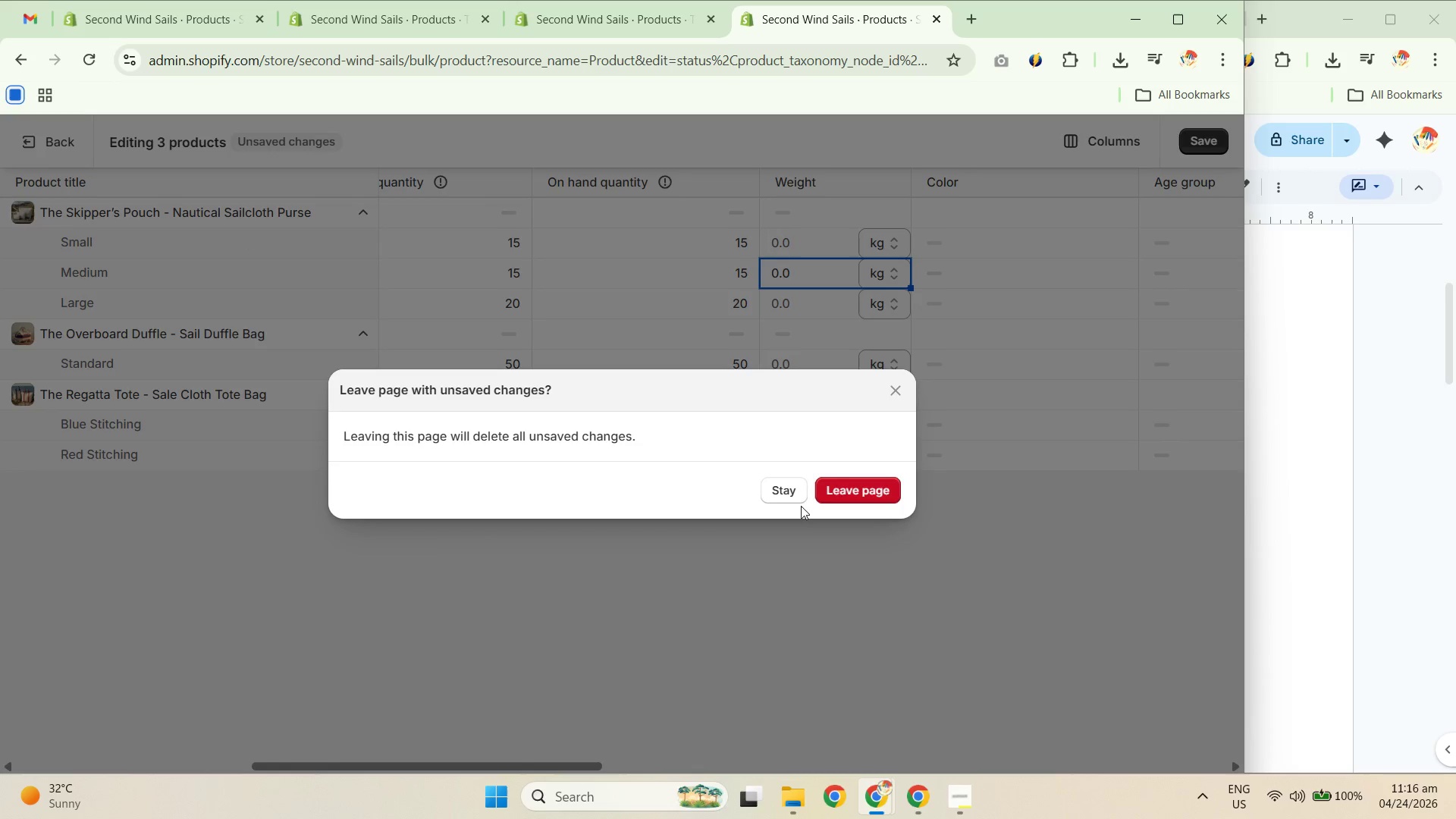 
double_click([1324, 477])
 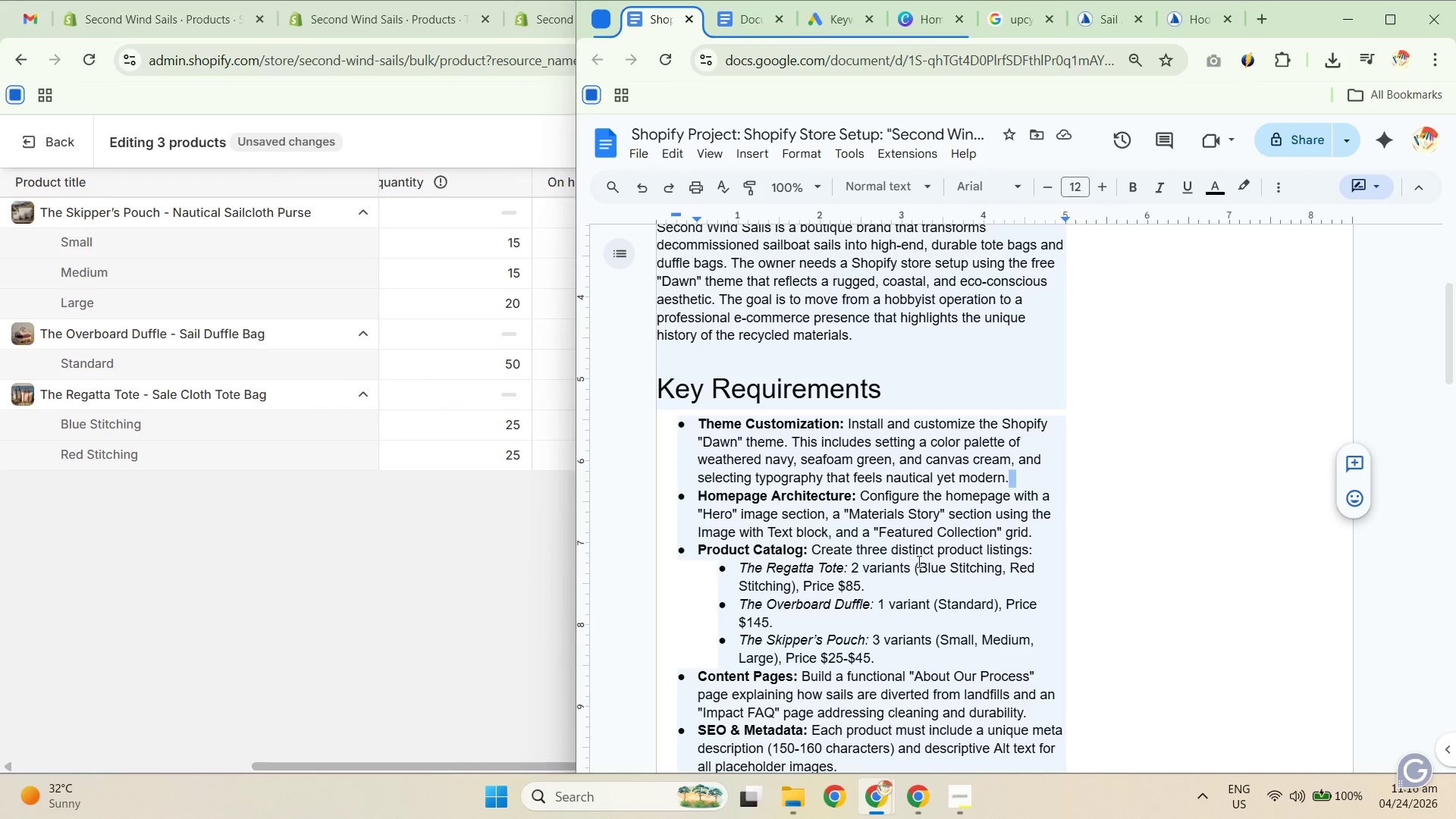 
scroll: coordinate [888, 518], scroll_direction: down, amount: 9.0
 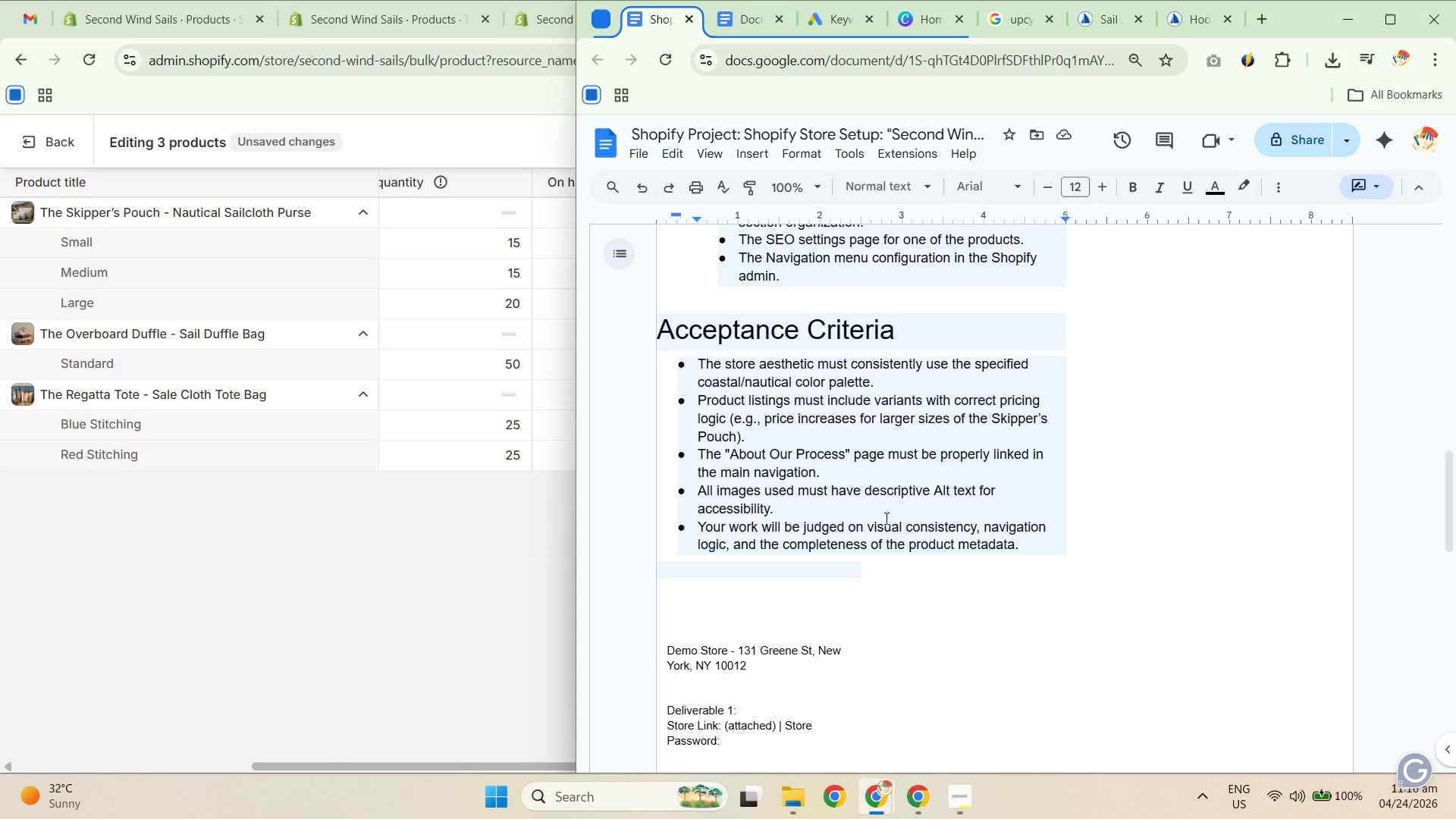 
scroll: coordinate [930, 504], scroll_direction: up, amount: 3.0
 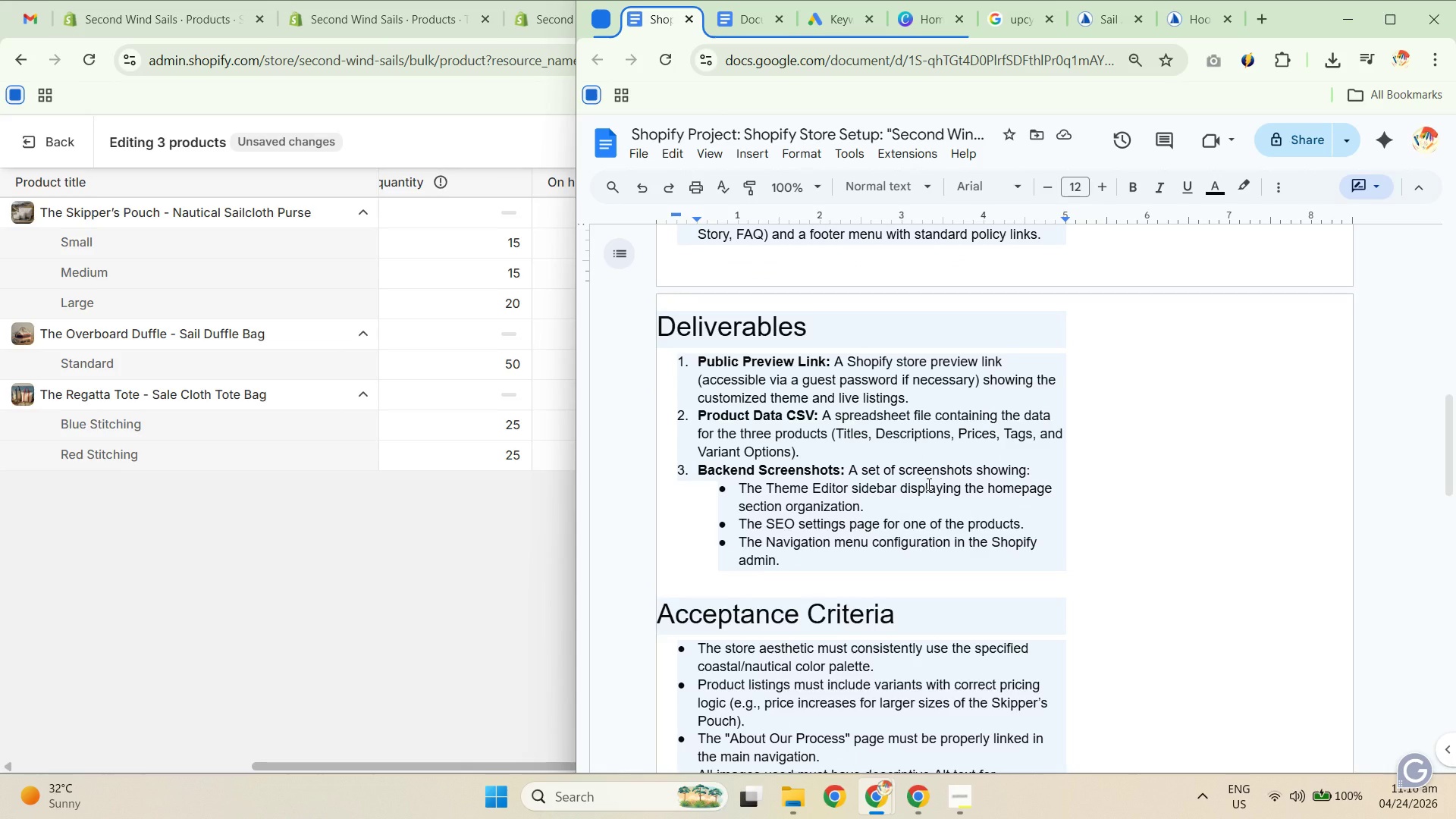 
wait(5.09)
 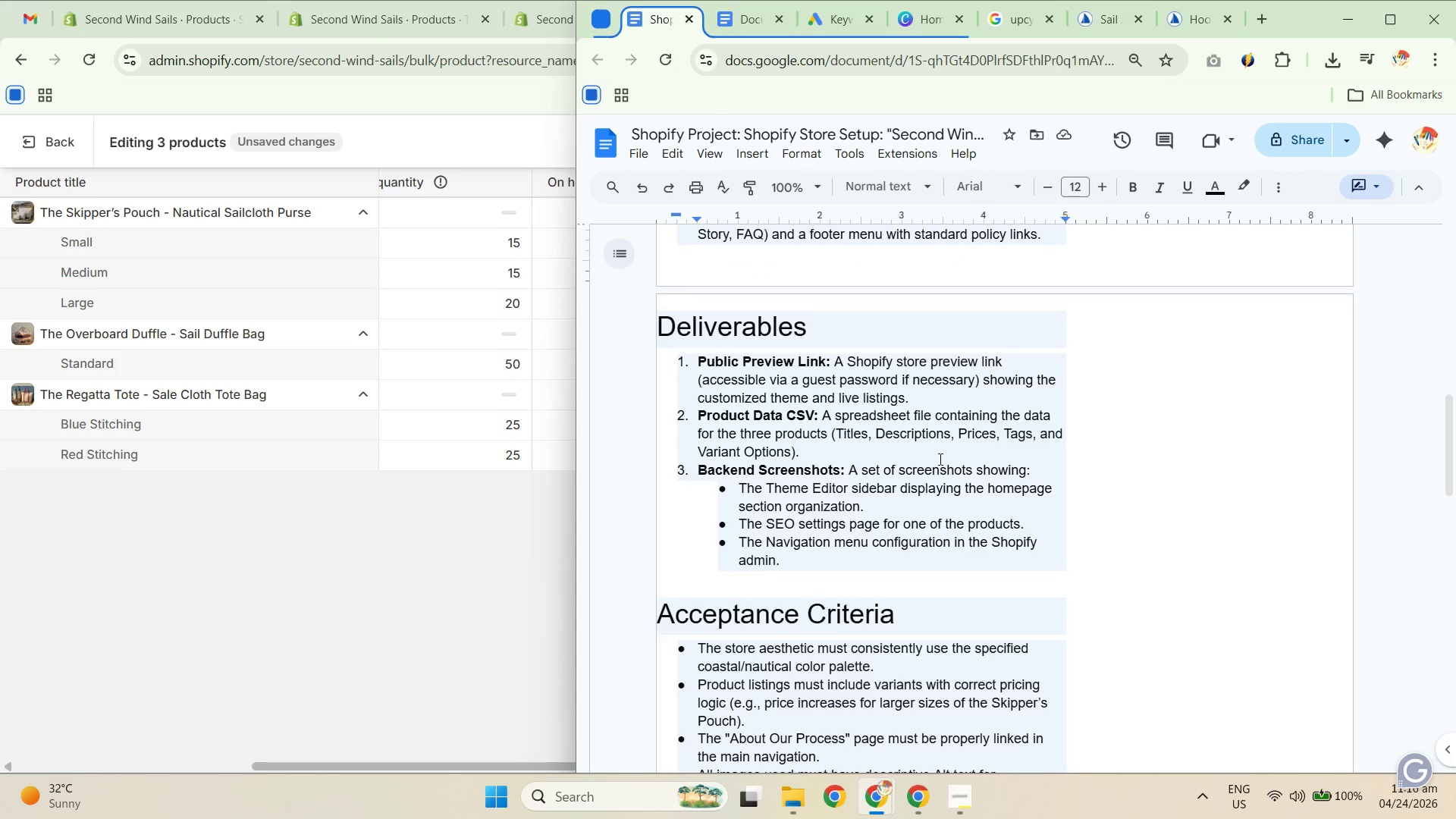 
left_click([439, 539])
 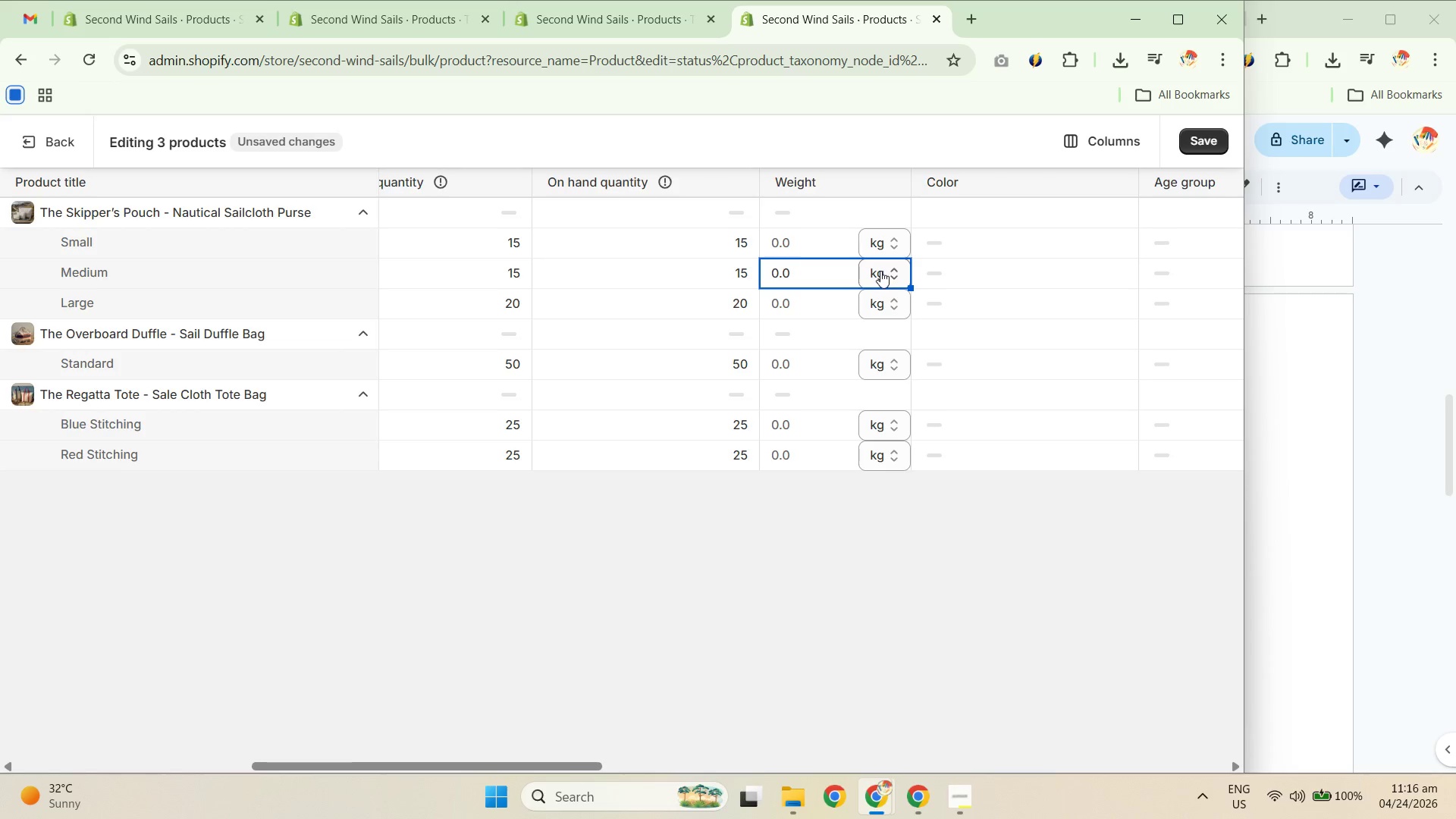 
wait(9.81)
 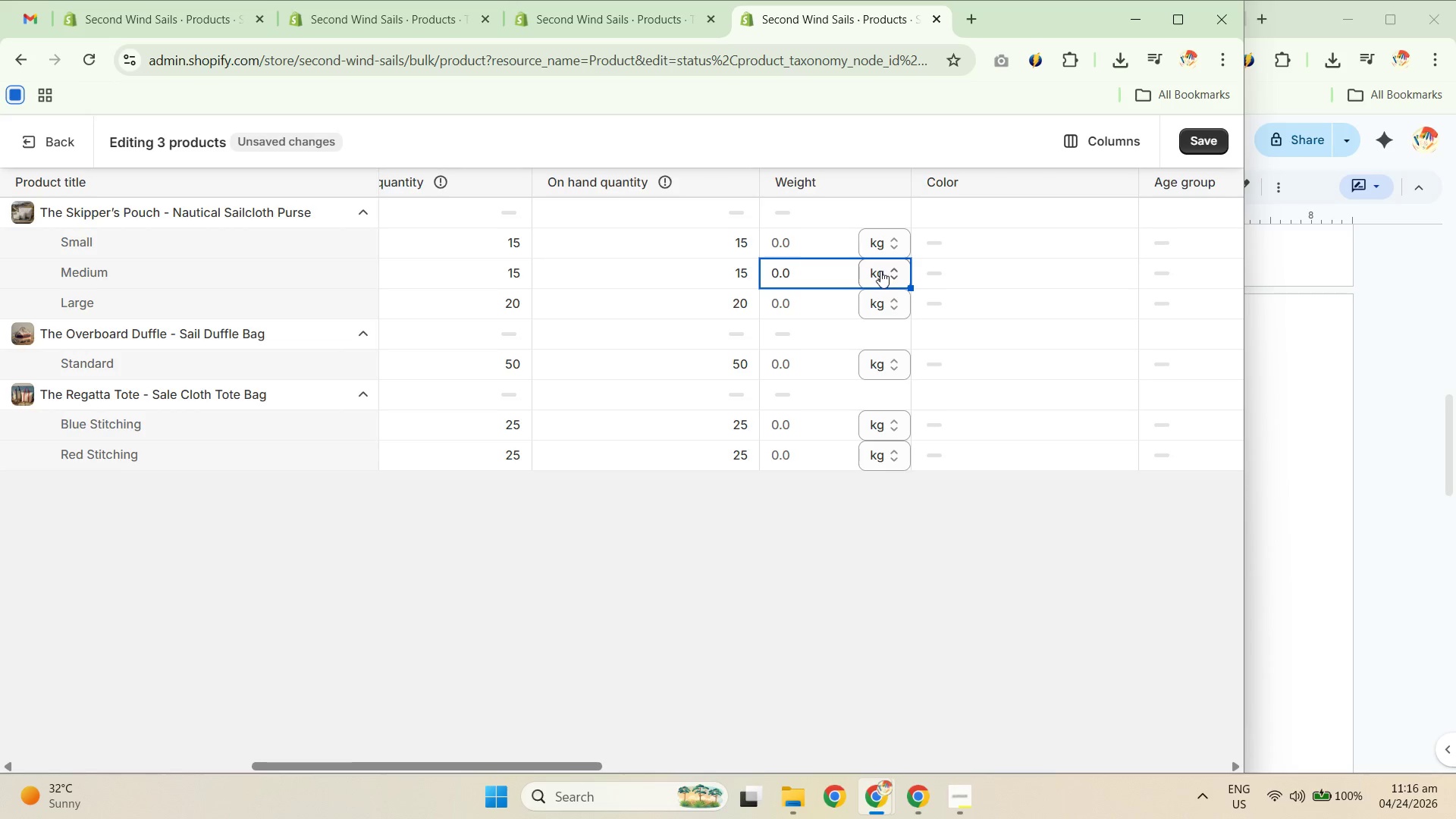 
left_click([897, 420])
 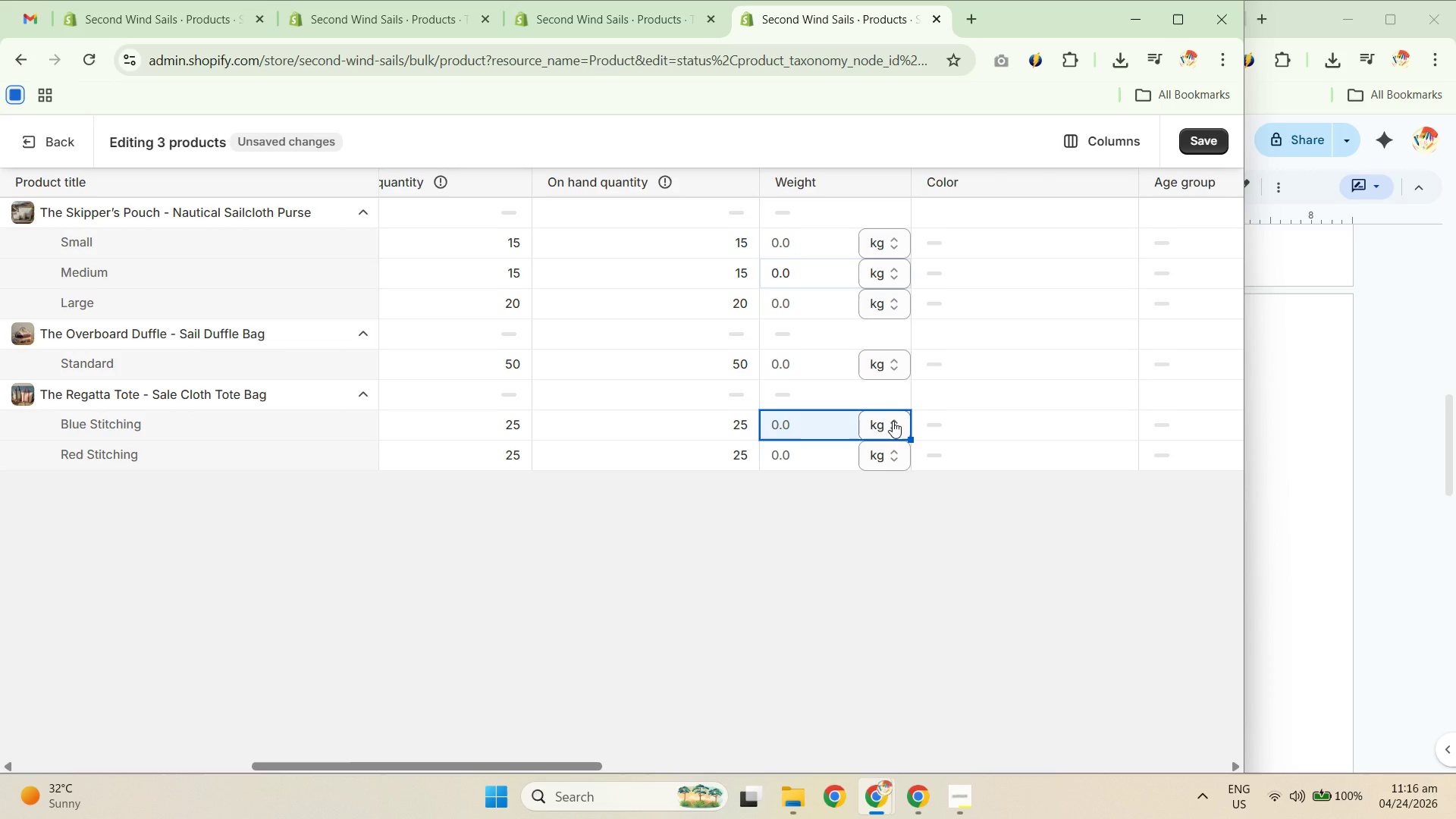 
left_click([882, 425])
 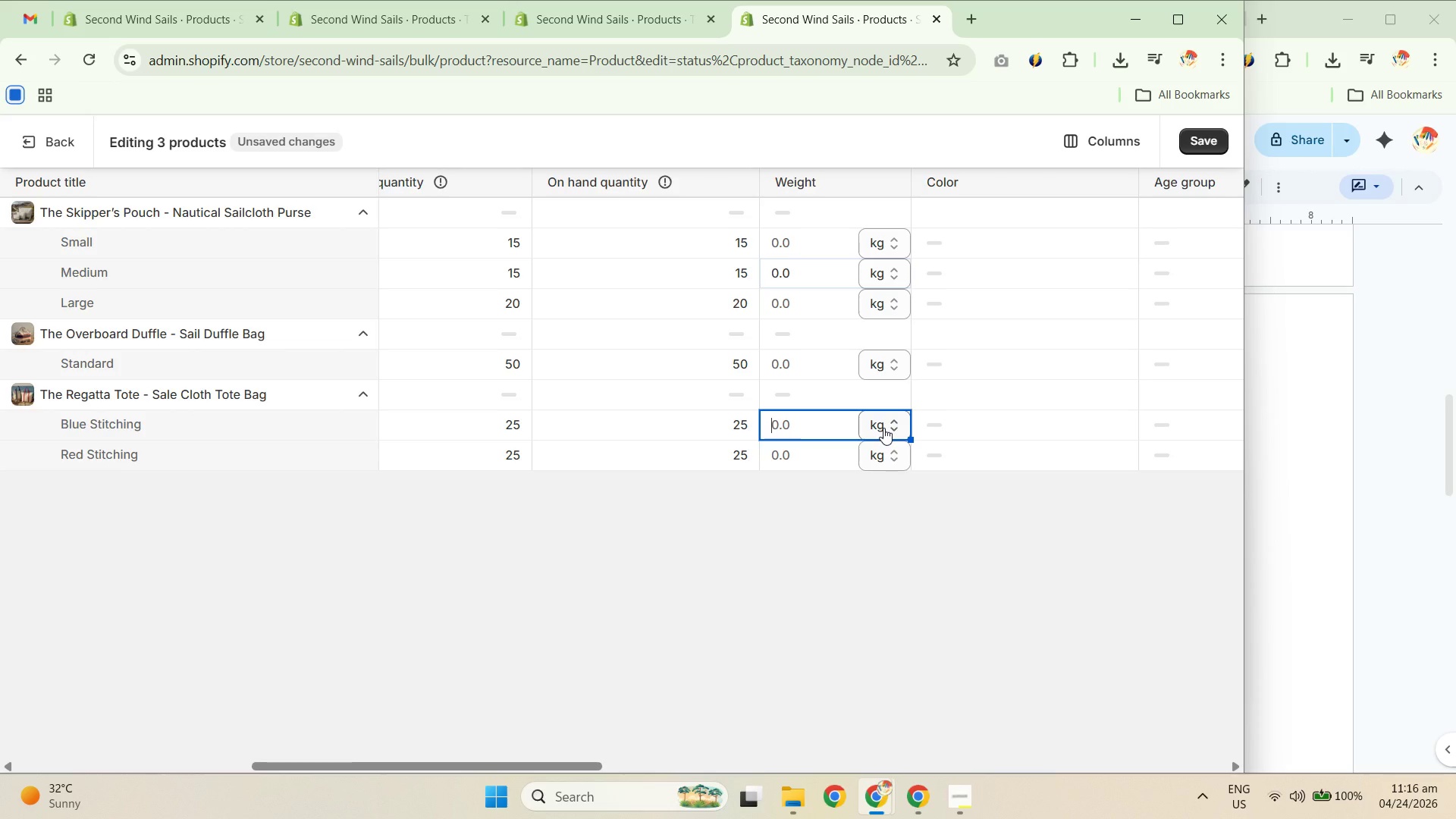 
left_click([883, 428])
 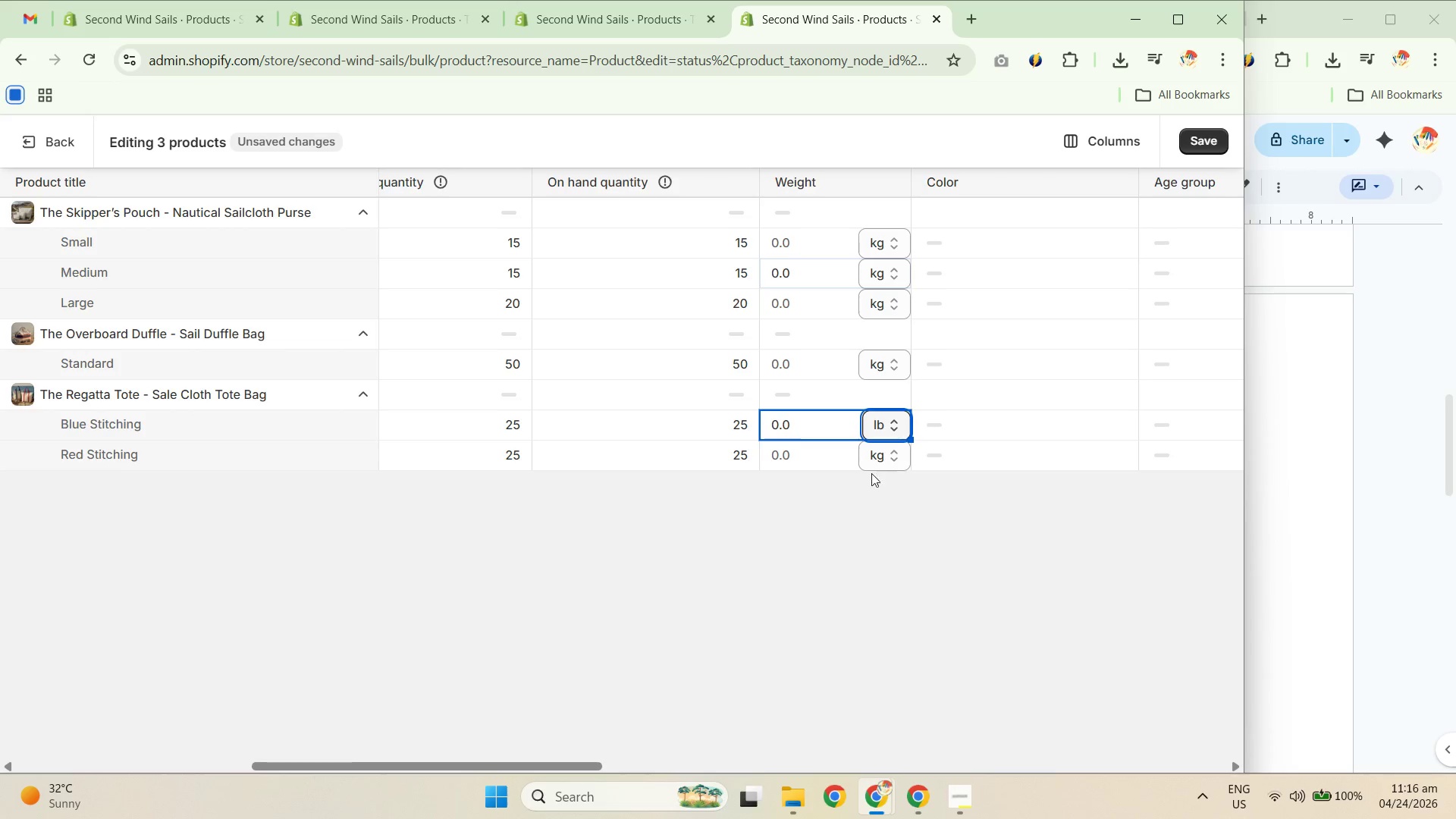 
double_click([801, 417])
 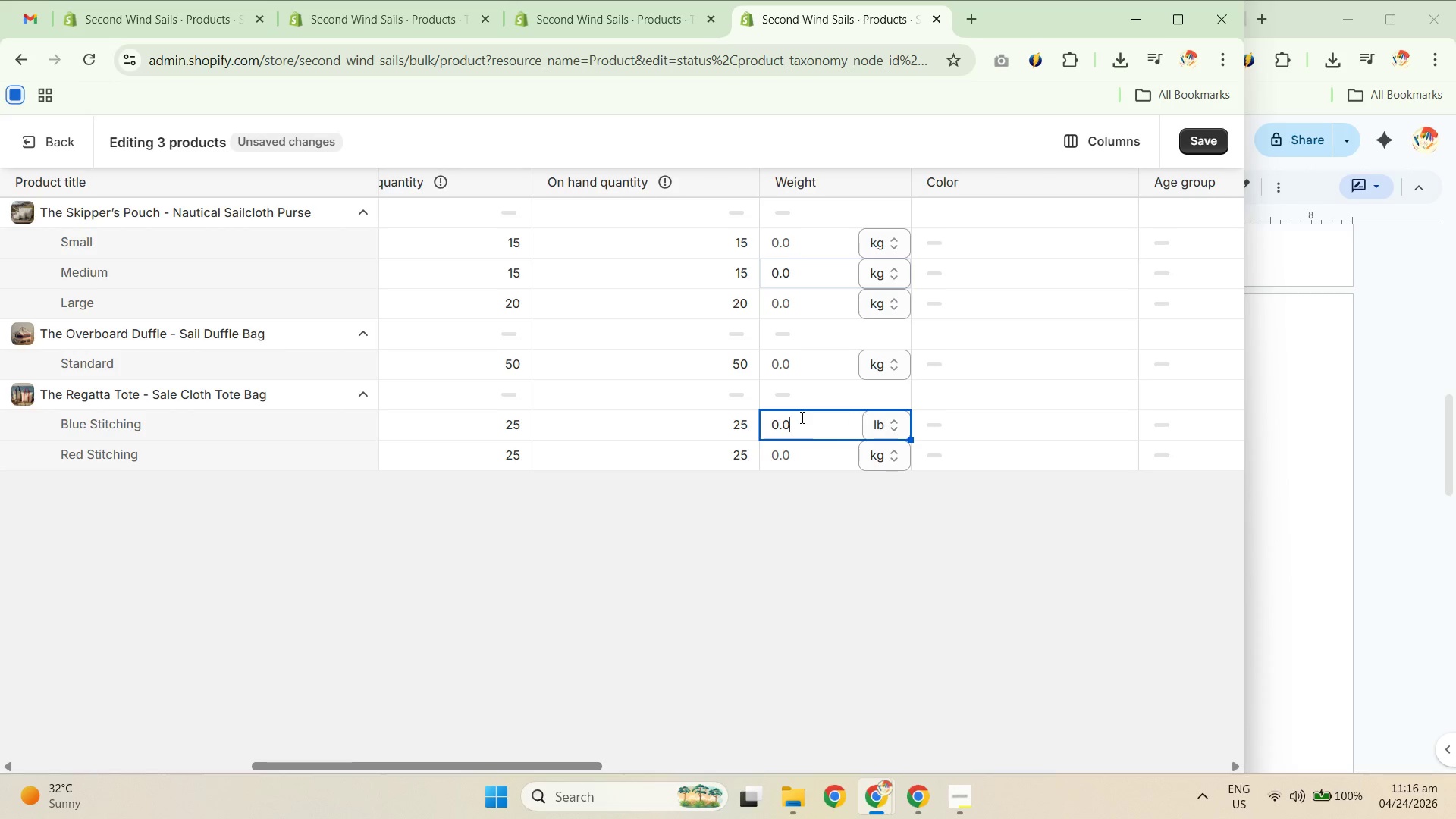 
triple_click([801, 418])
 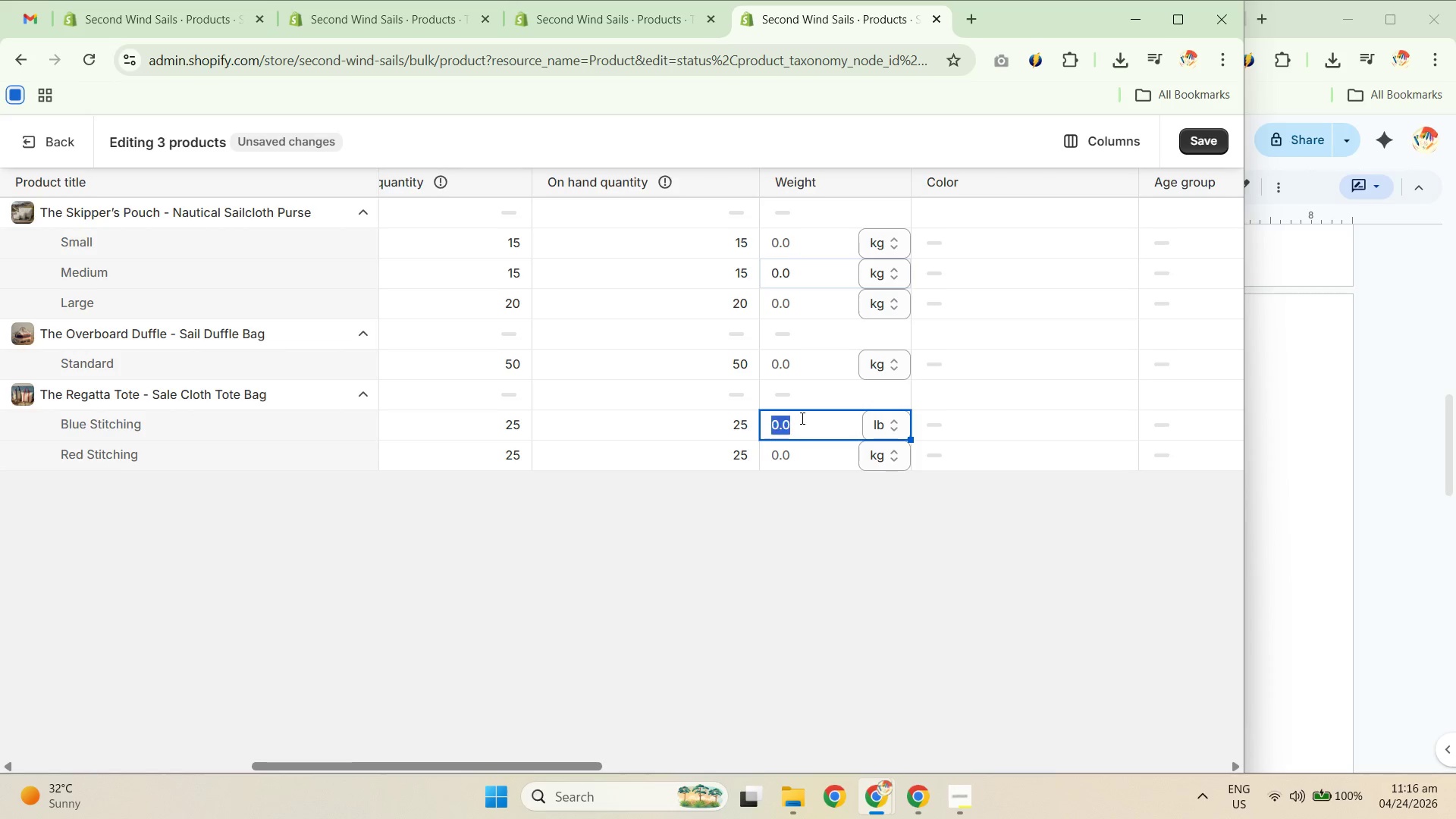 
triple_click([801, 418])
 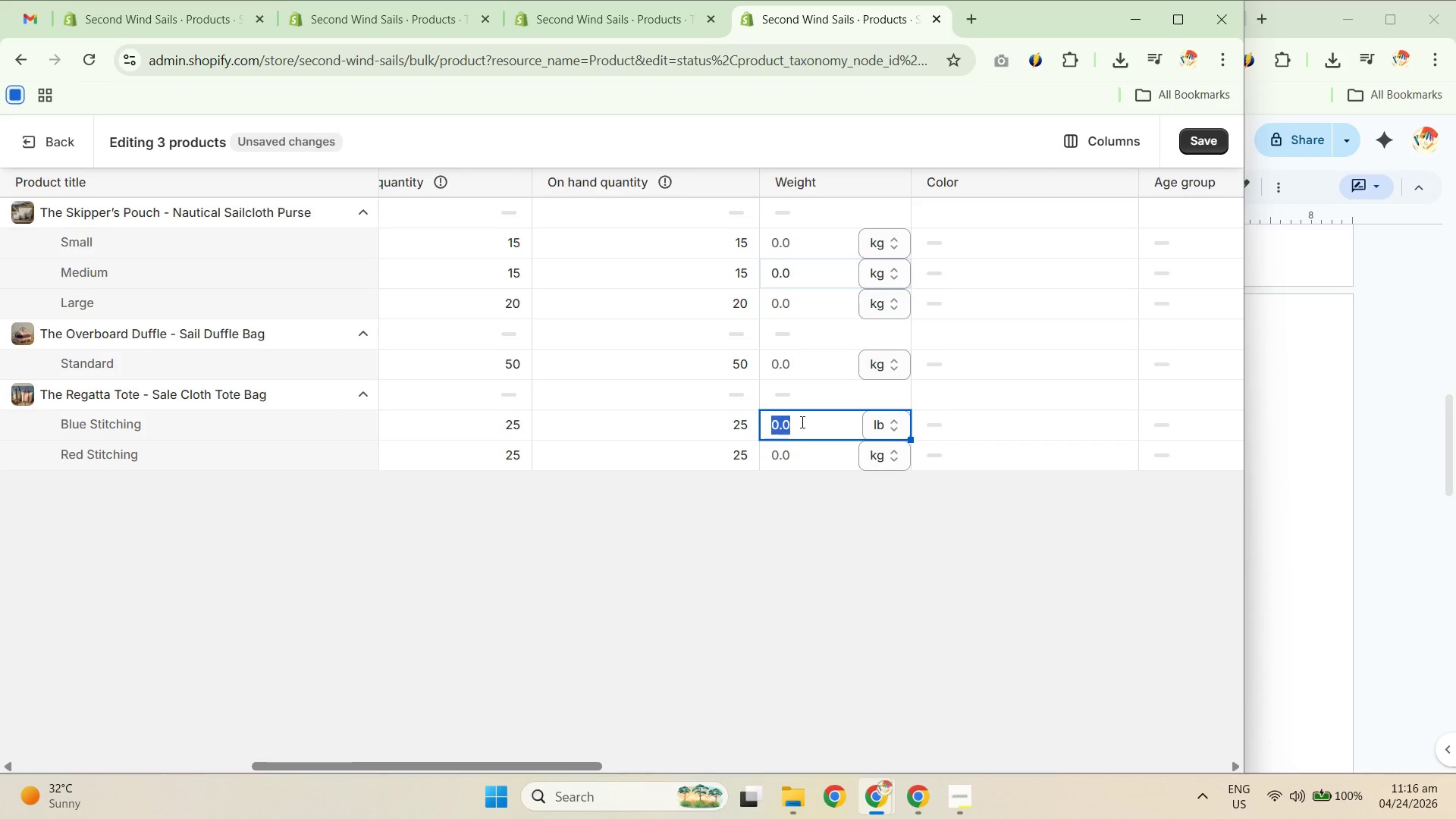 
key(Numpad1)
 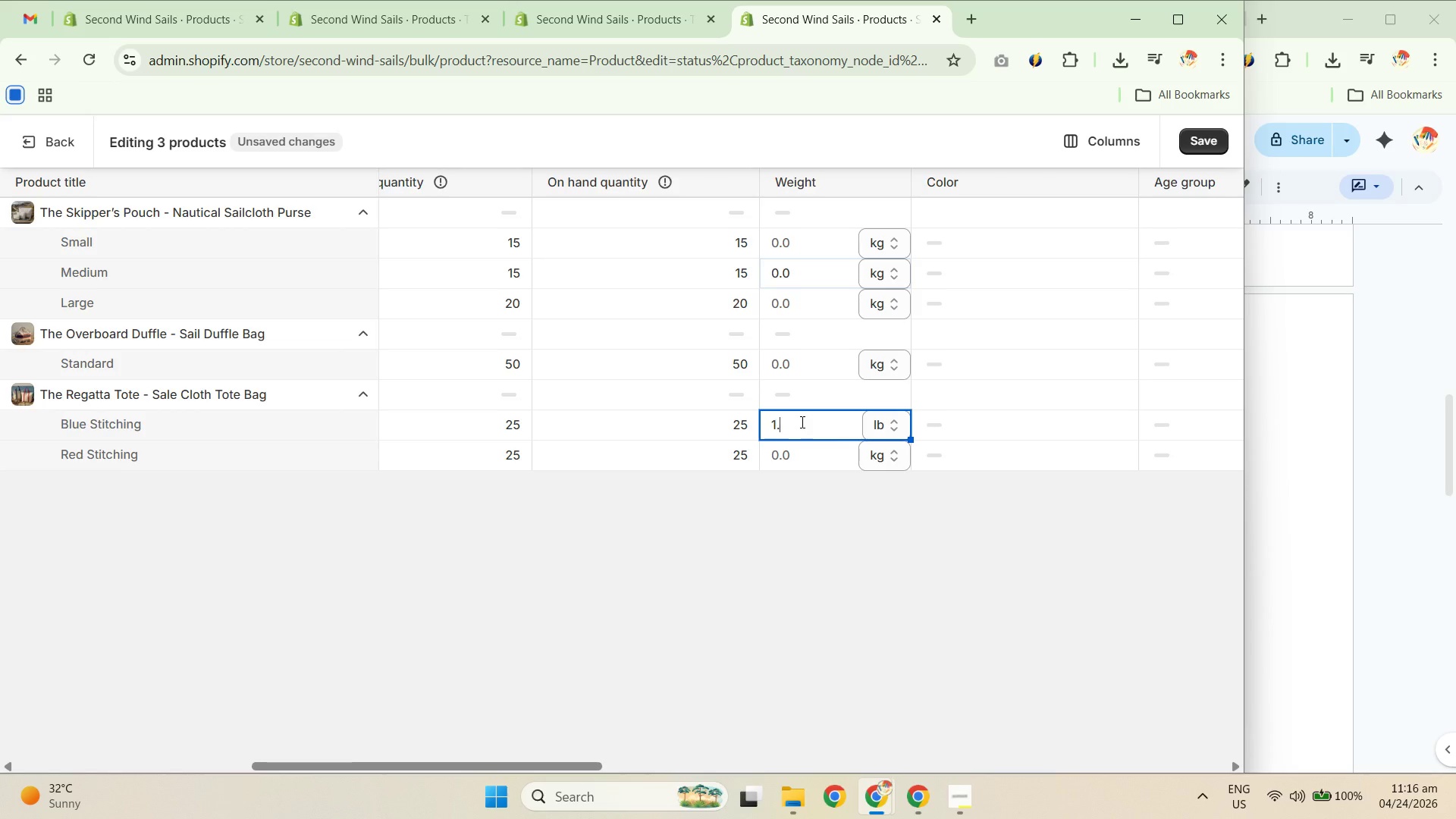 
key(NumpadDecimal)
 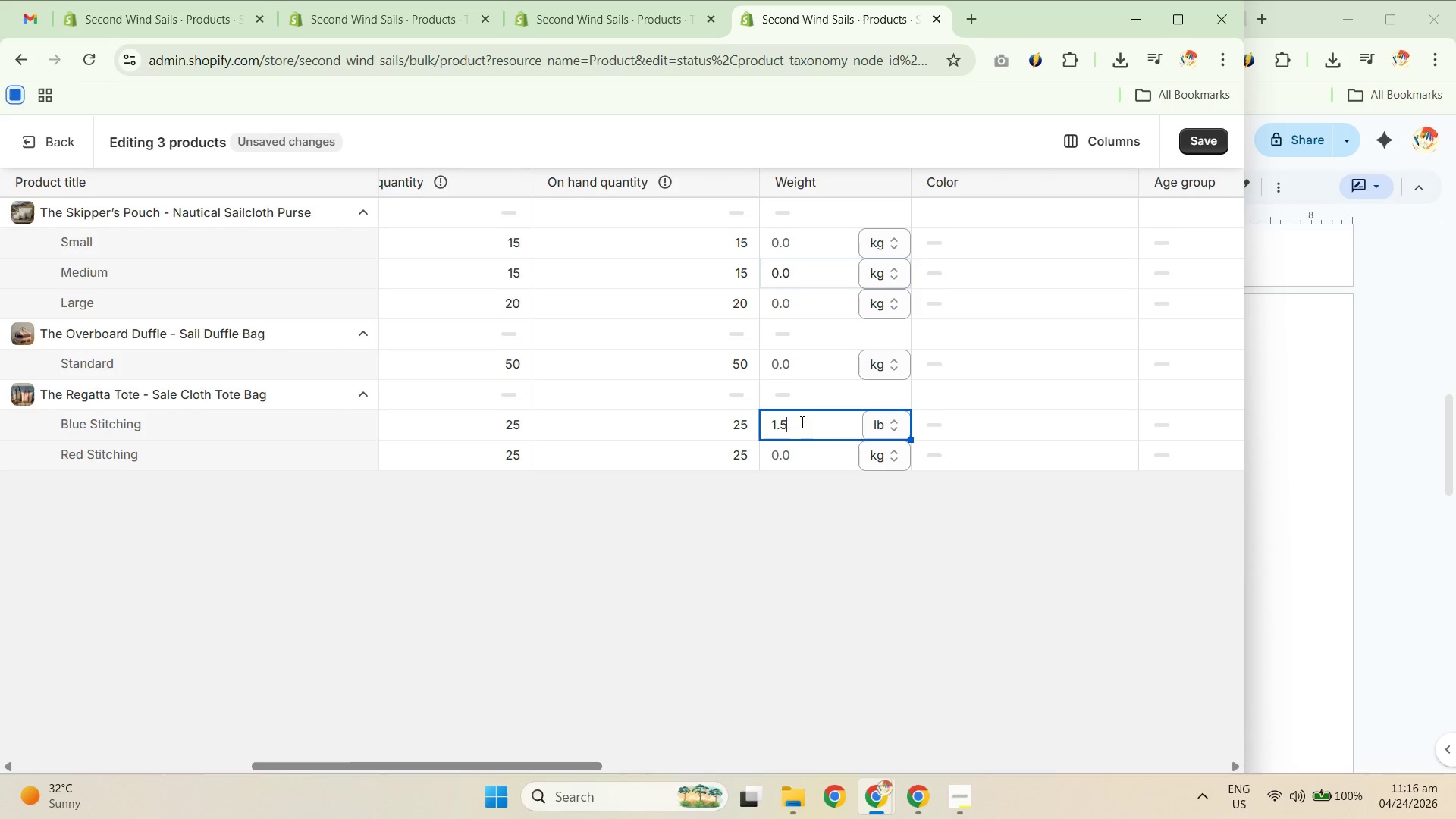 
key(Numpad5)
 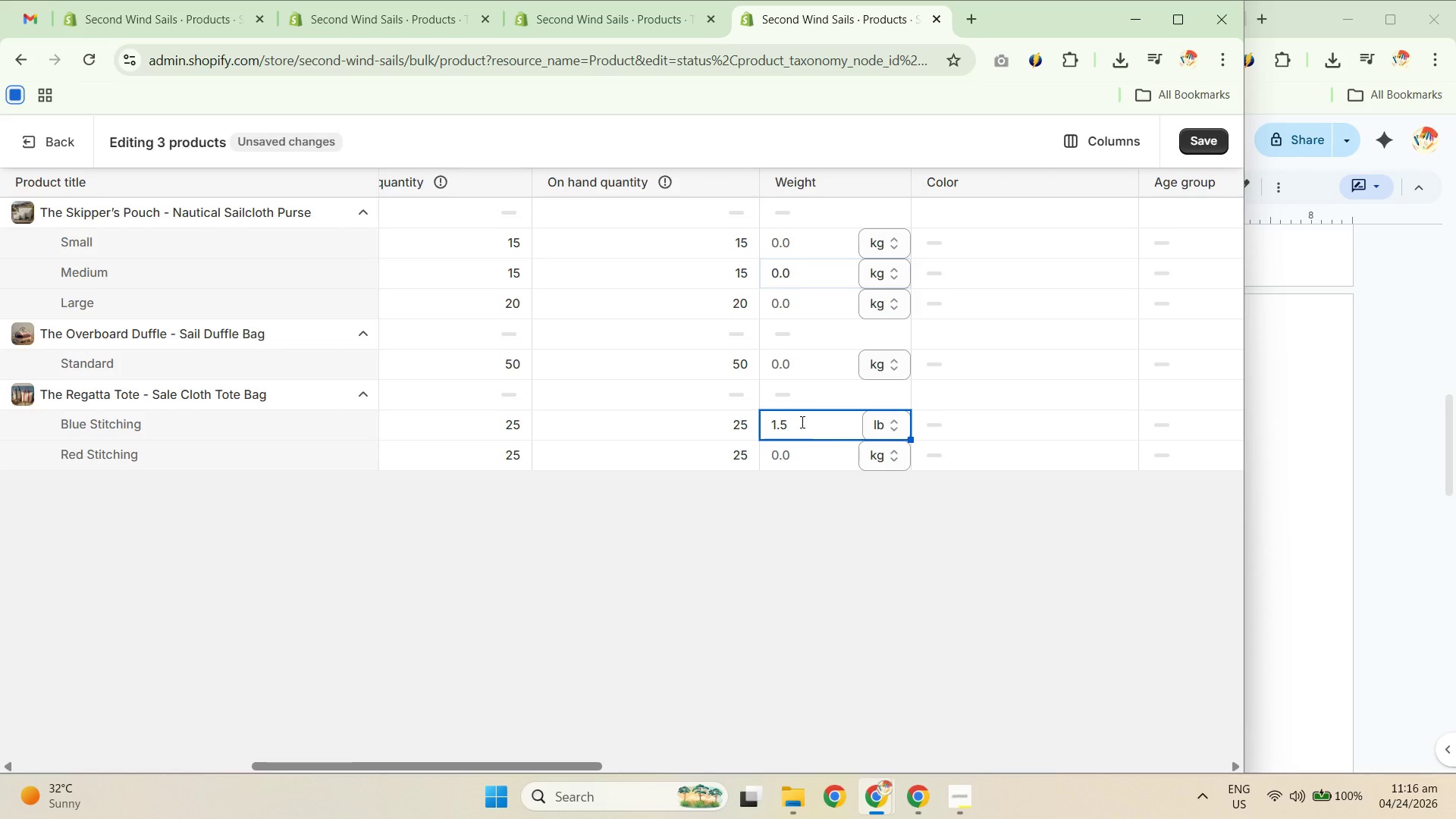 
left_click_drag(start_coordinate=[795, 431], to_coordinate=[743, 424])
 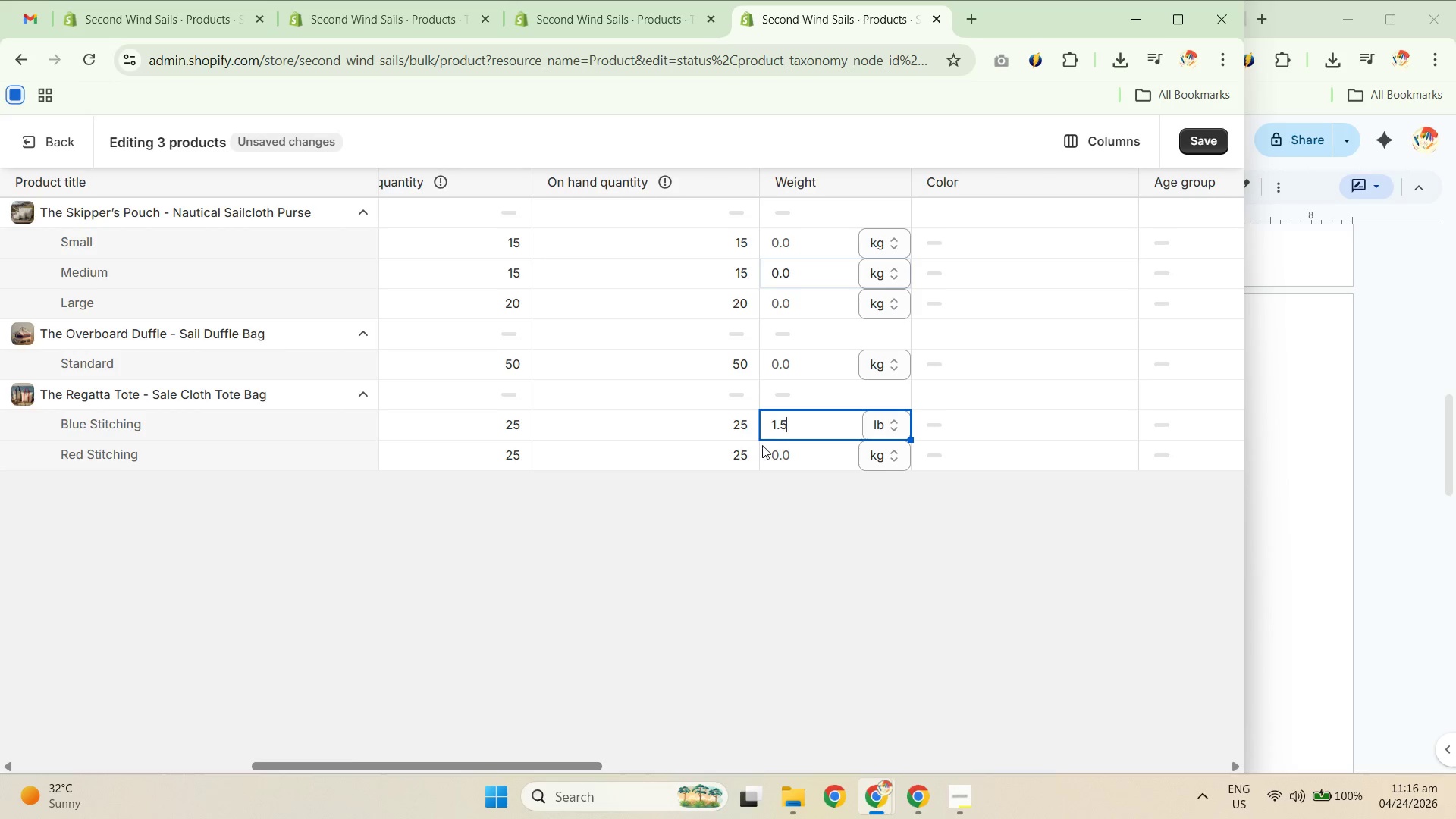 
key(Control+A)
 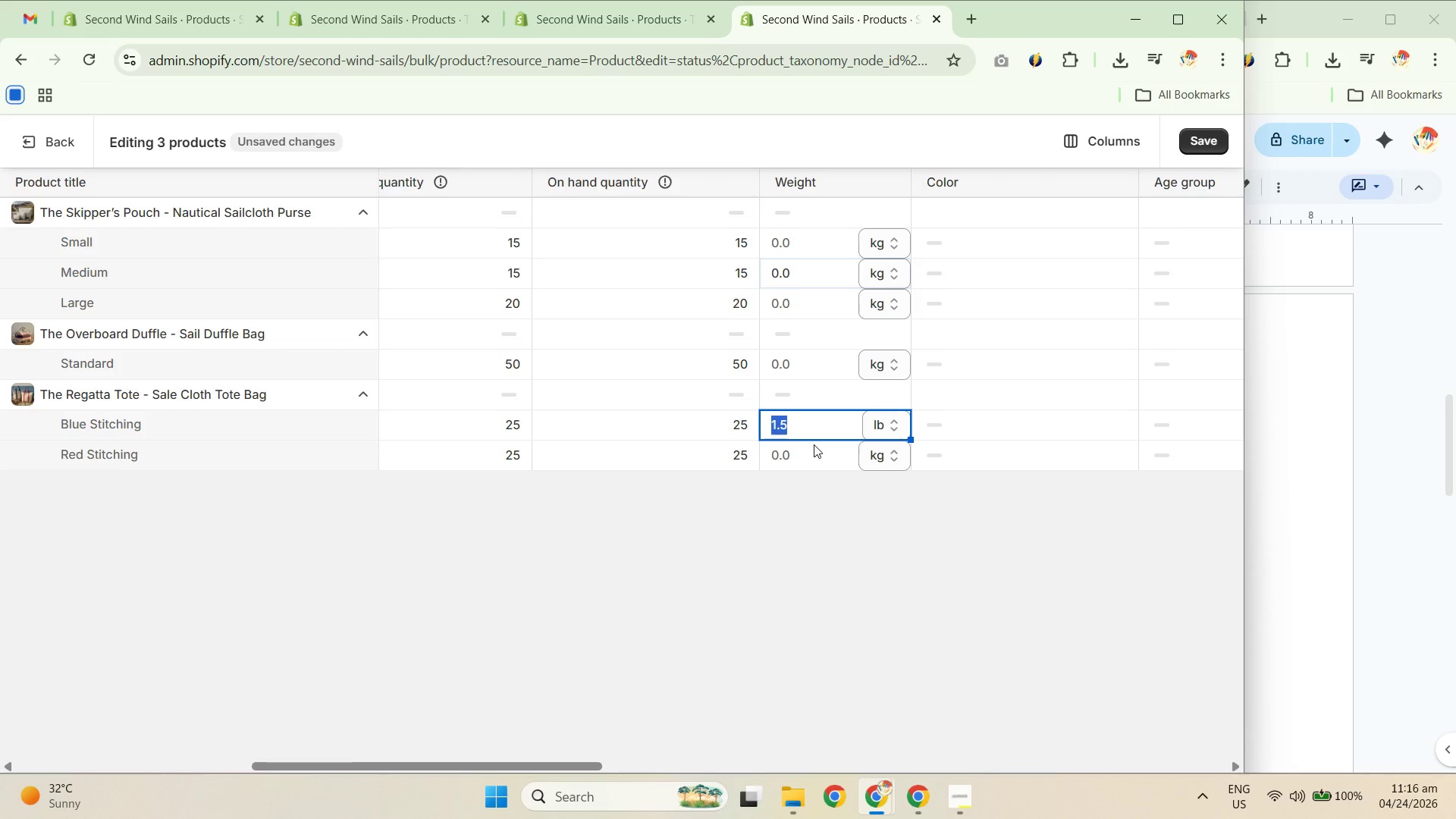 
key(Control+C)
 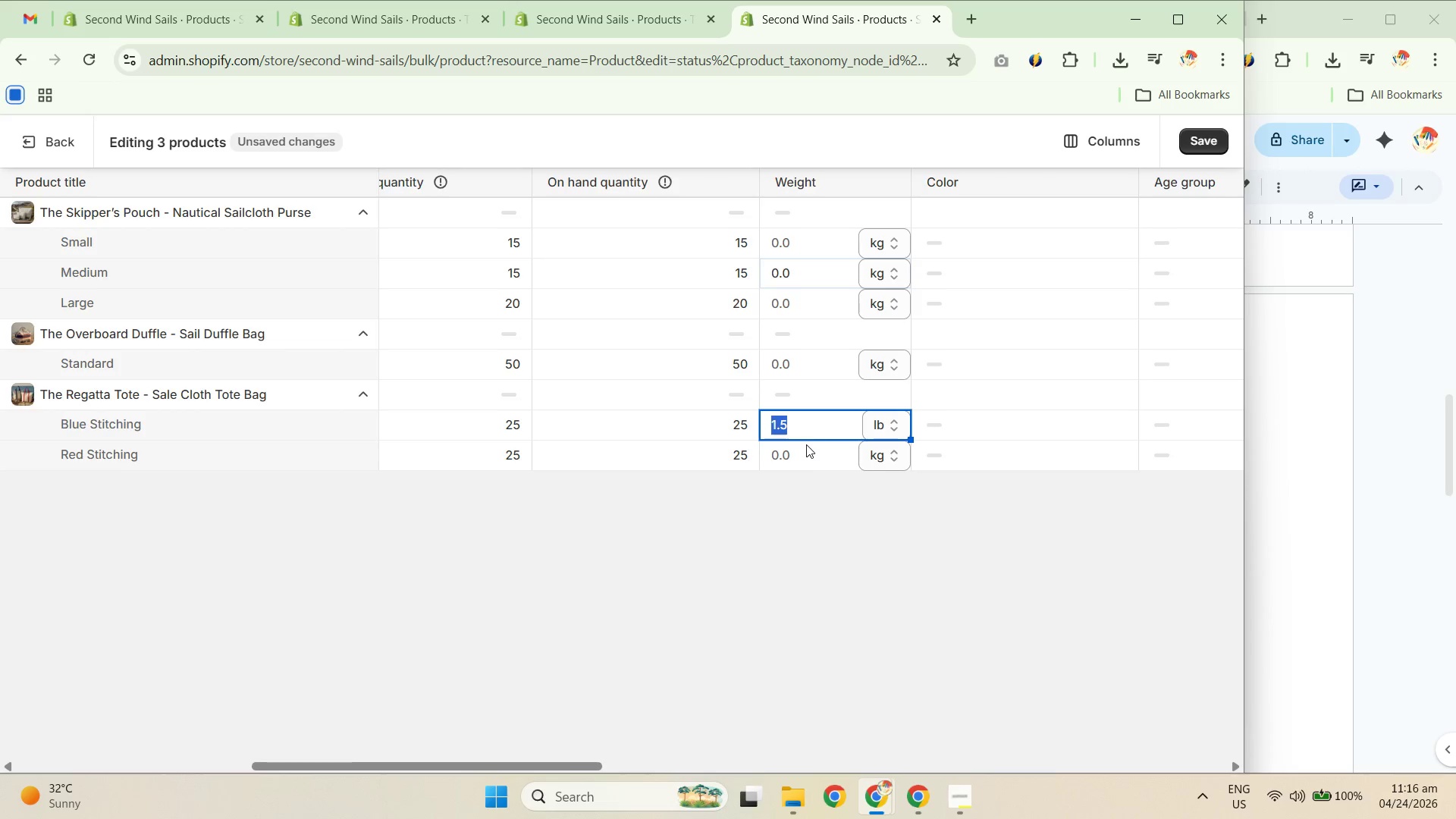 
key(Control+C)
 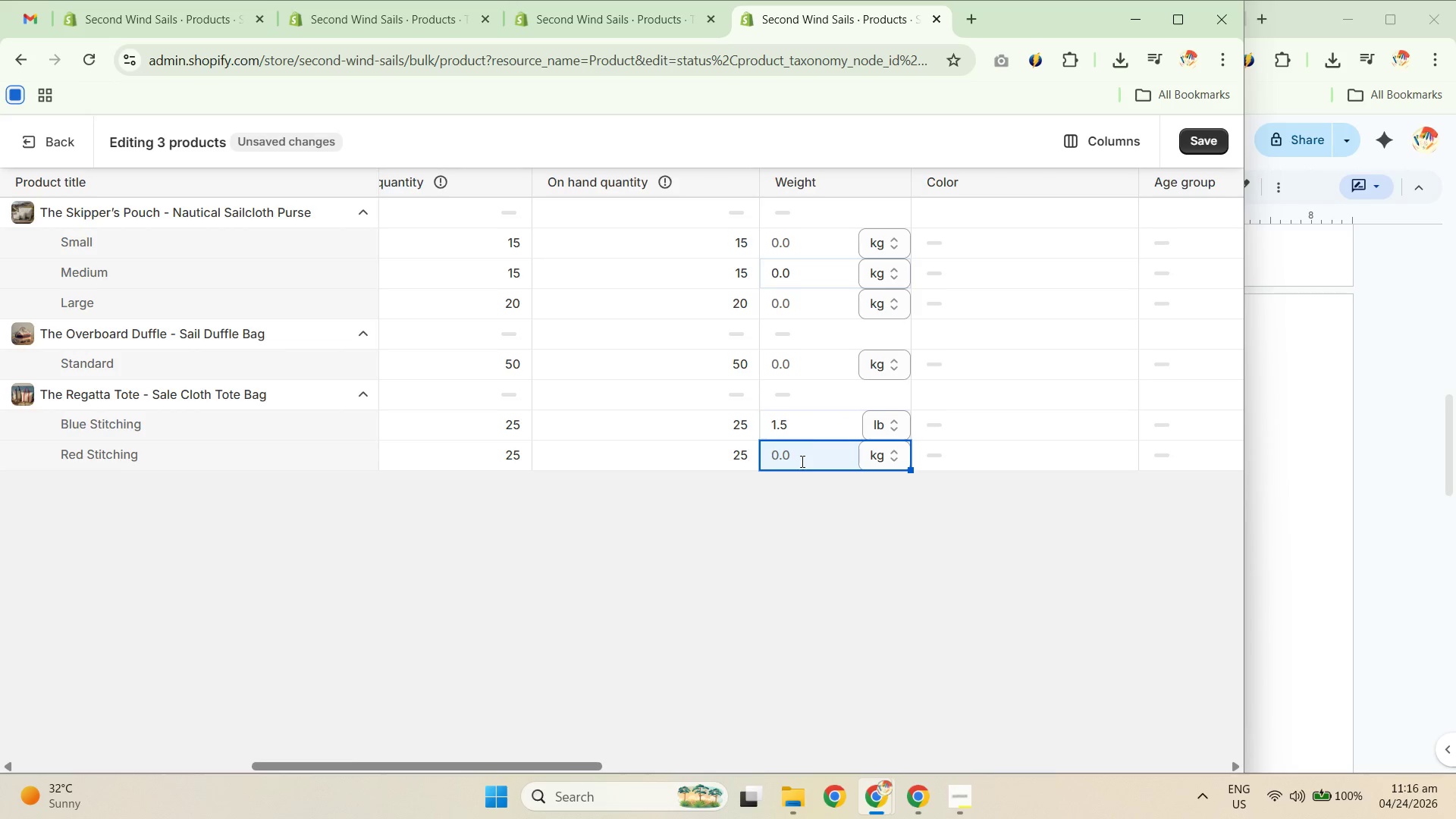 
double_click([800, 459])
 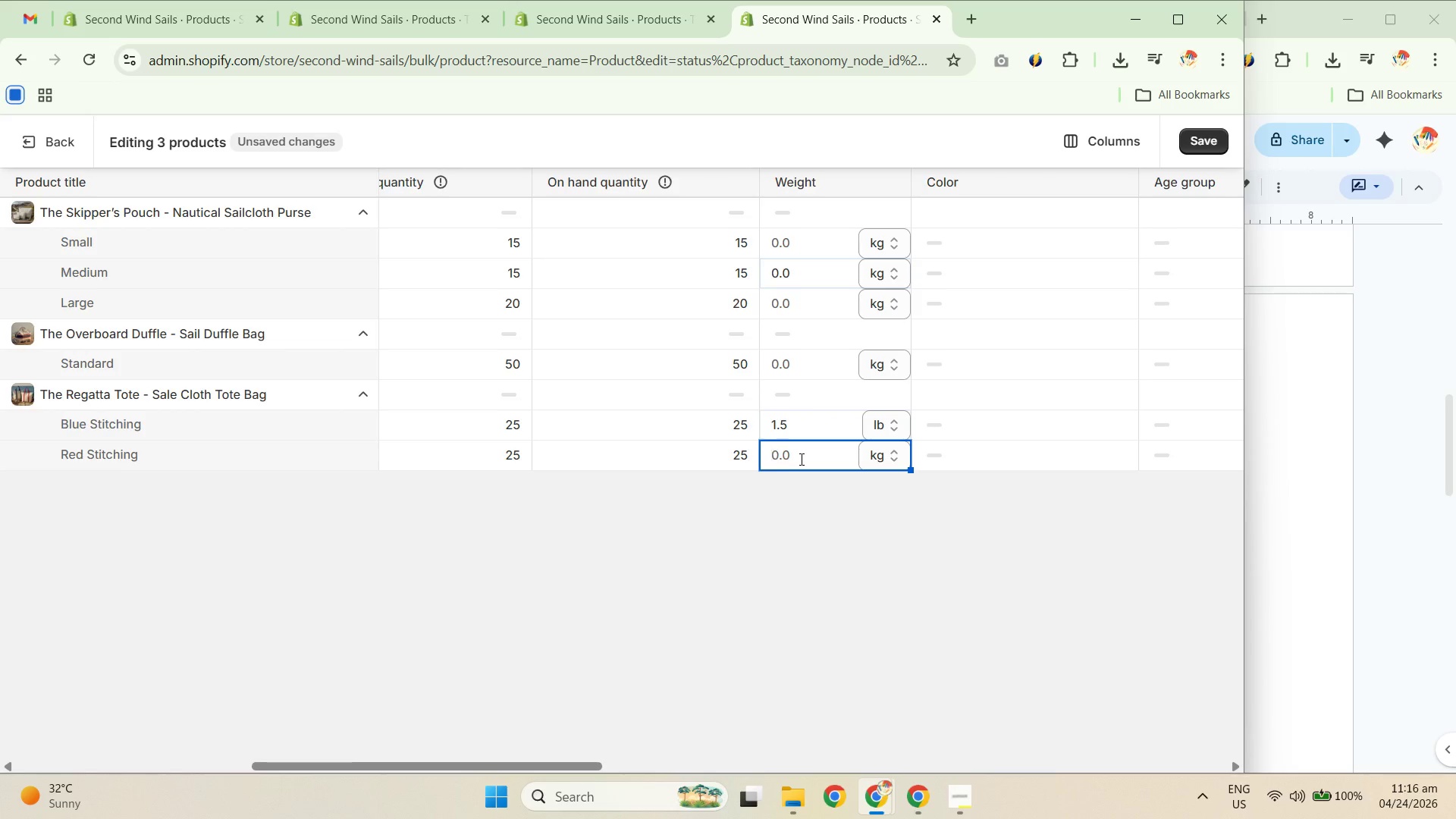 
key(Control+V)
 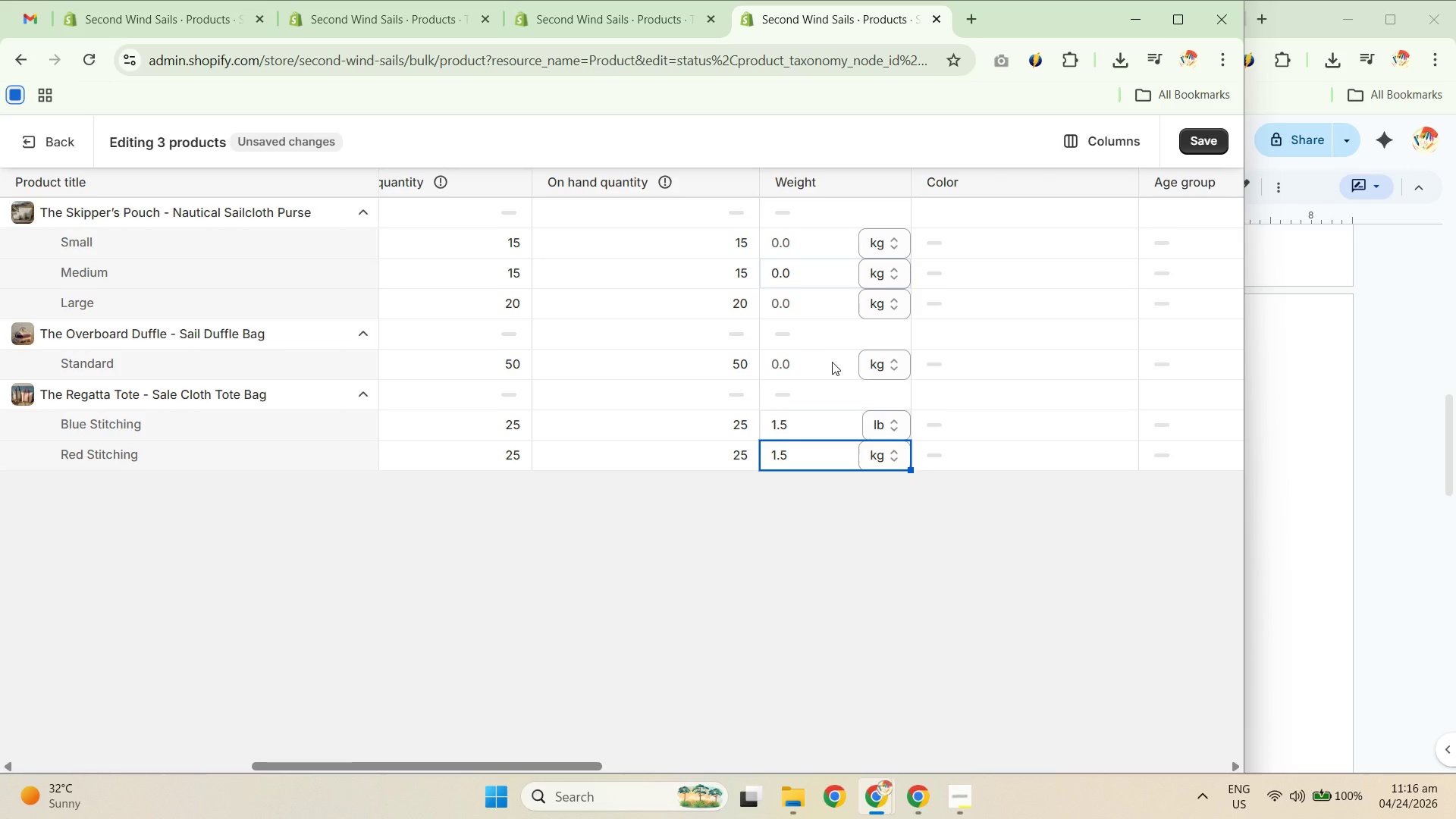 
left_click([877, 359])
 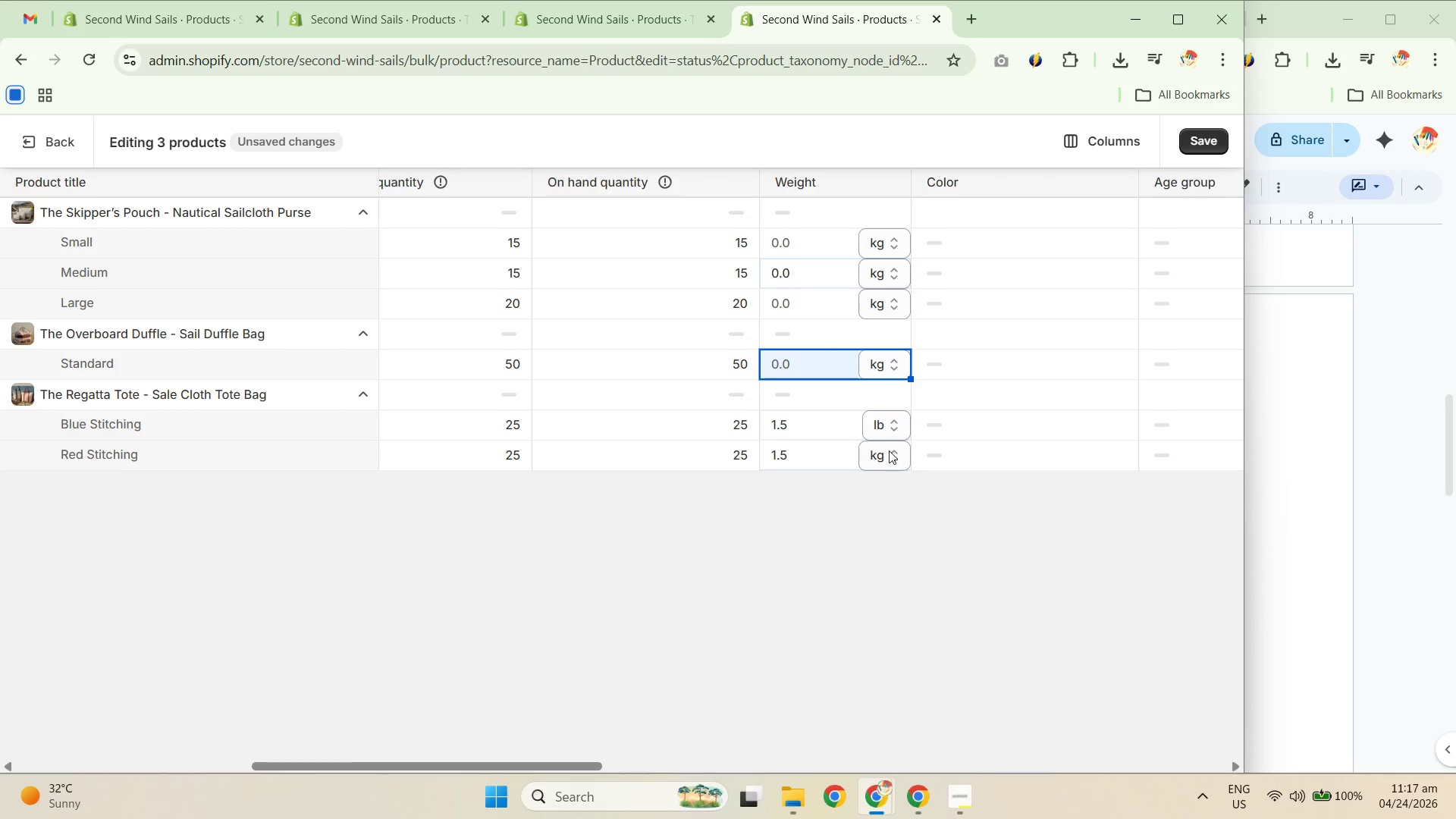 
double_click([885, 452])
 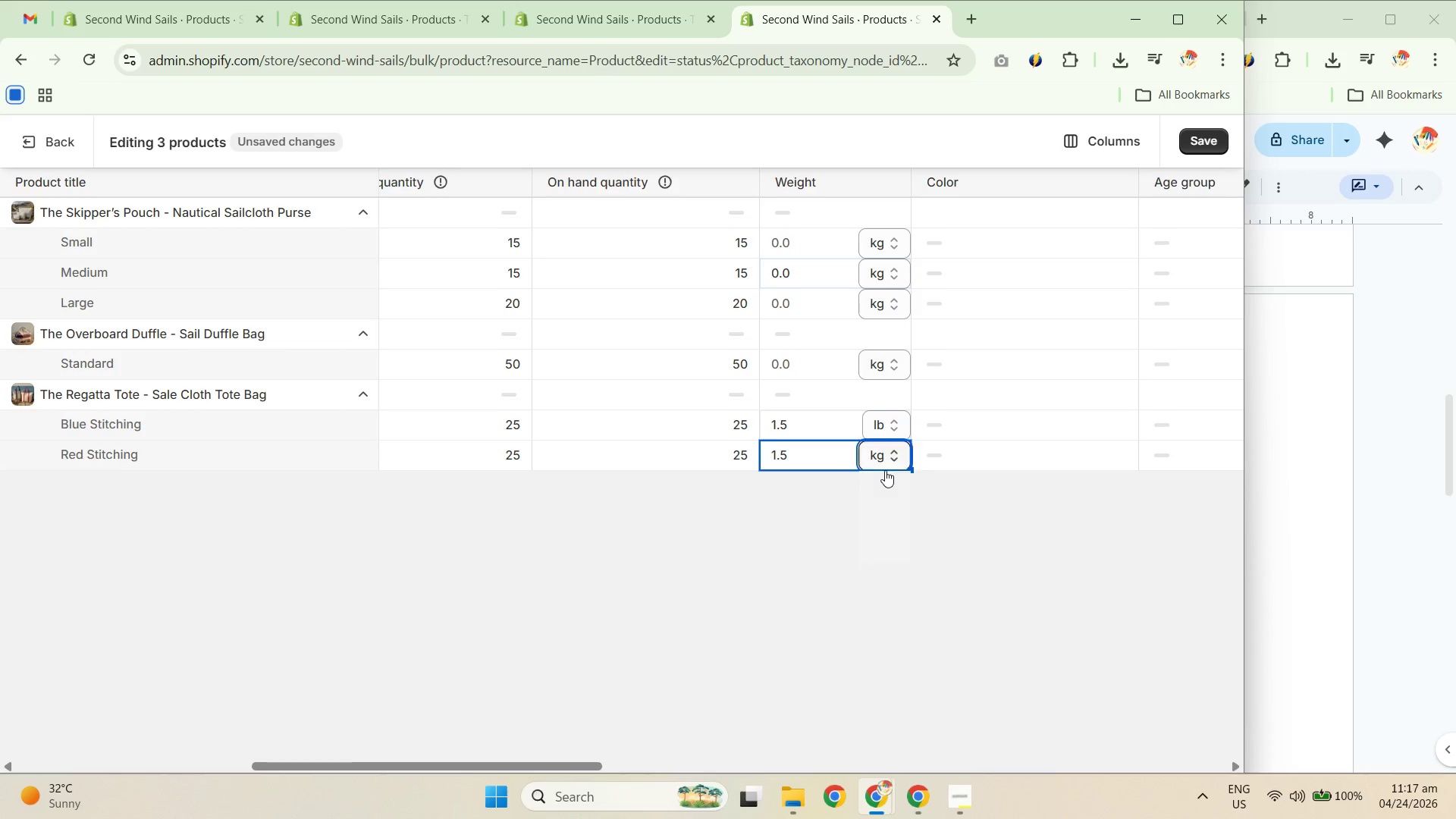 
double_click([886, 460])
 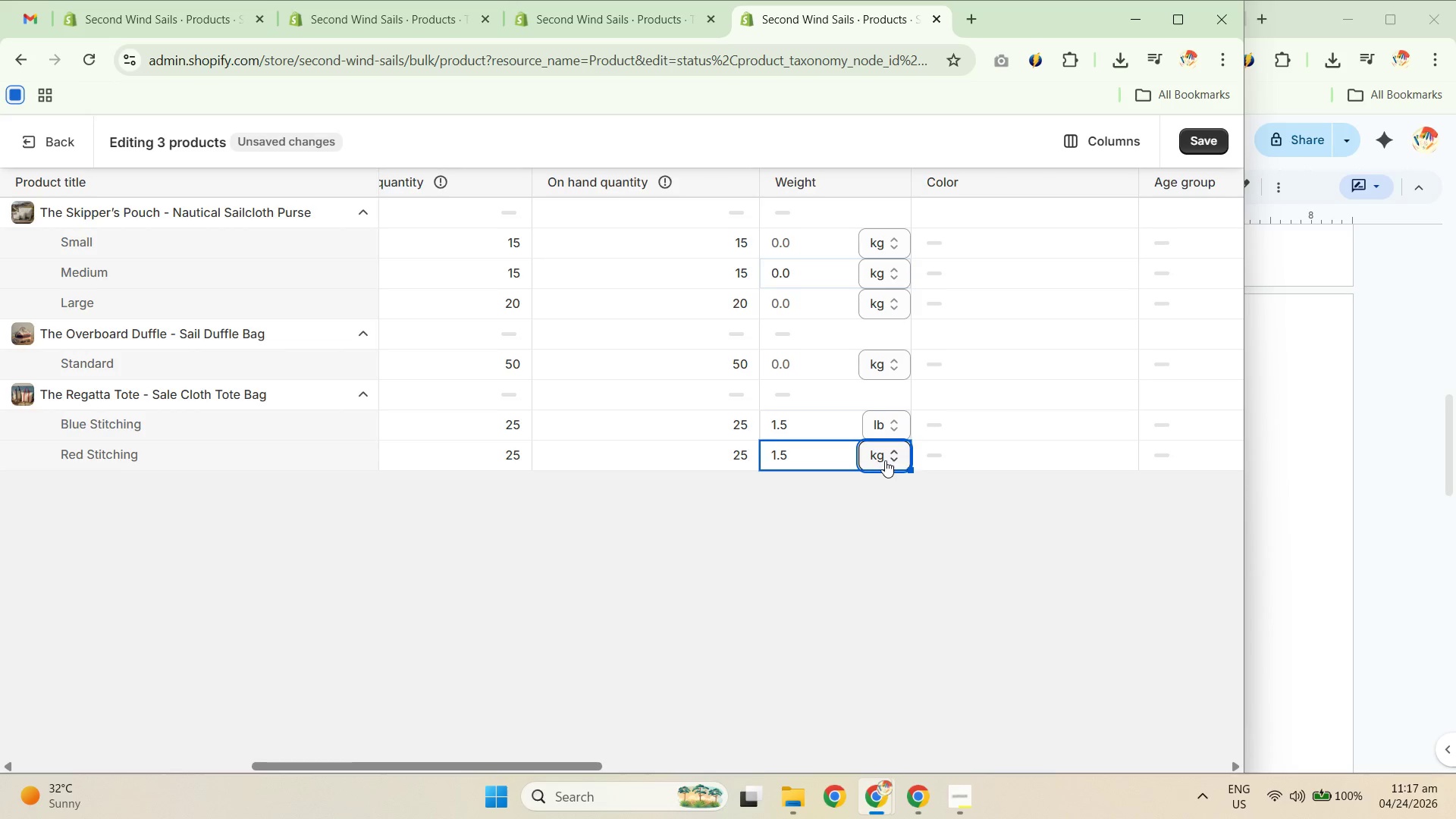 
triple_click([885, 460])
 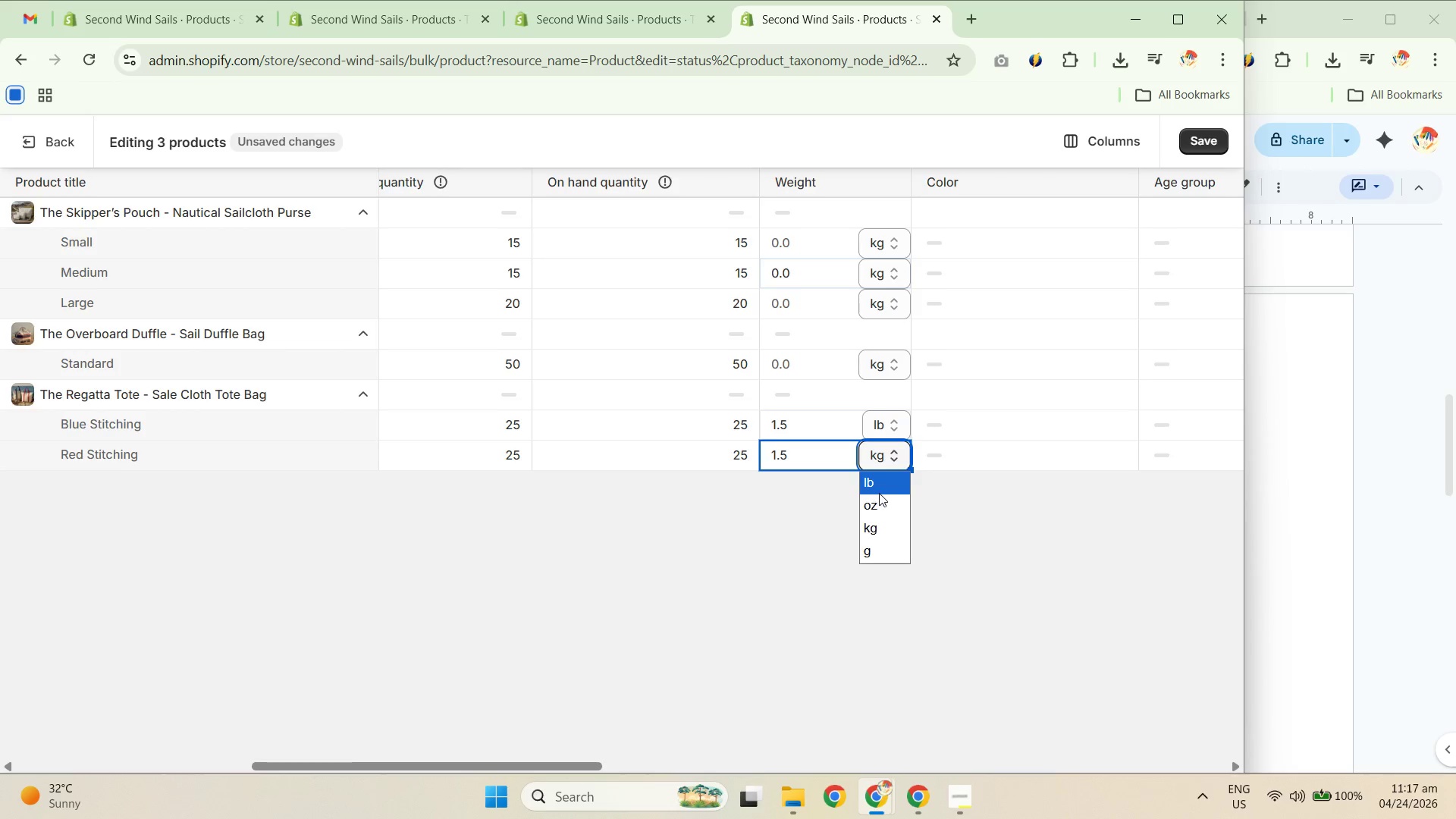 
left_click([879, 479])
 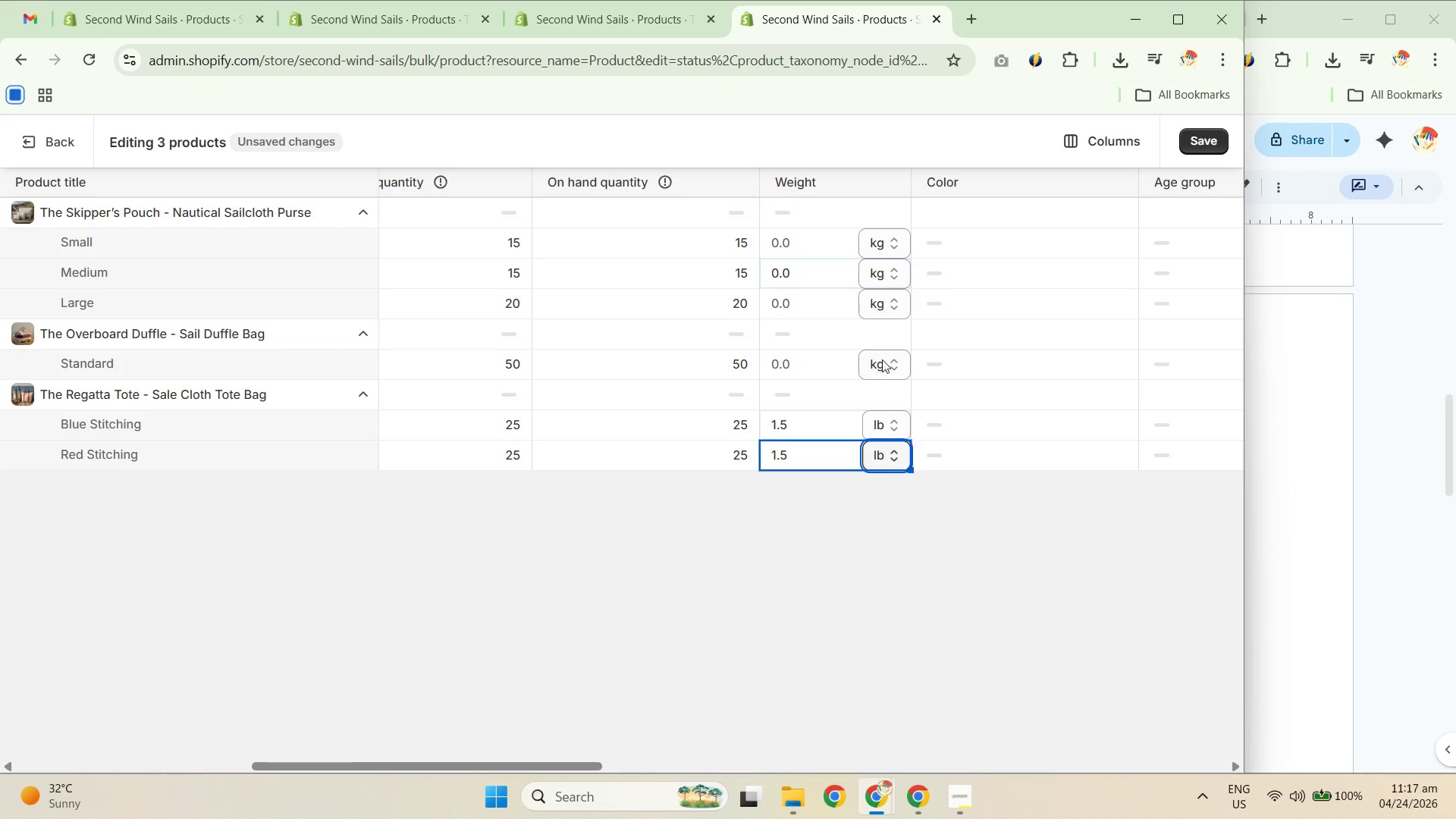 
double_click([883, 371])
 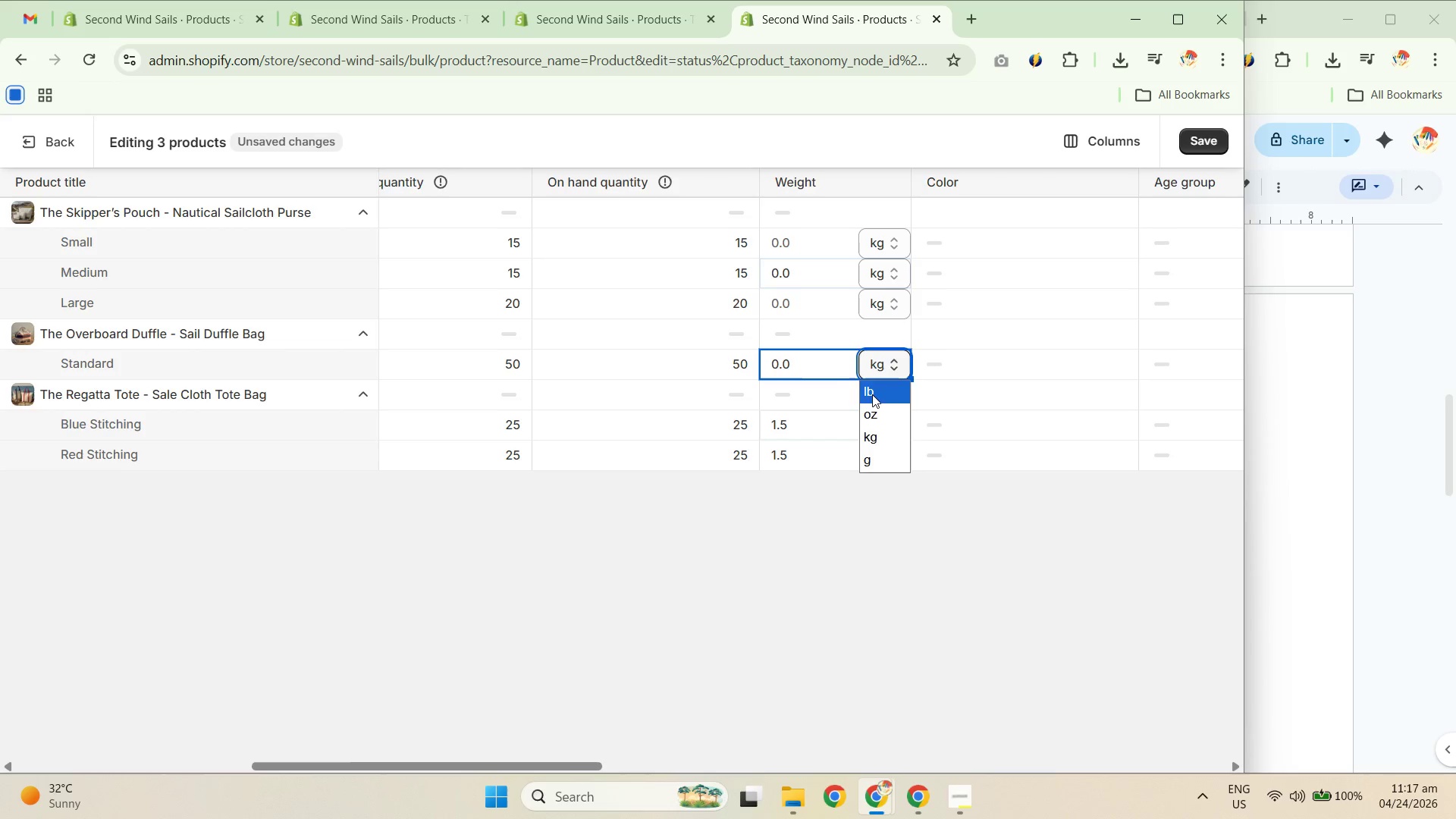 
double_click([830, 372])
 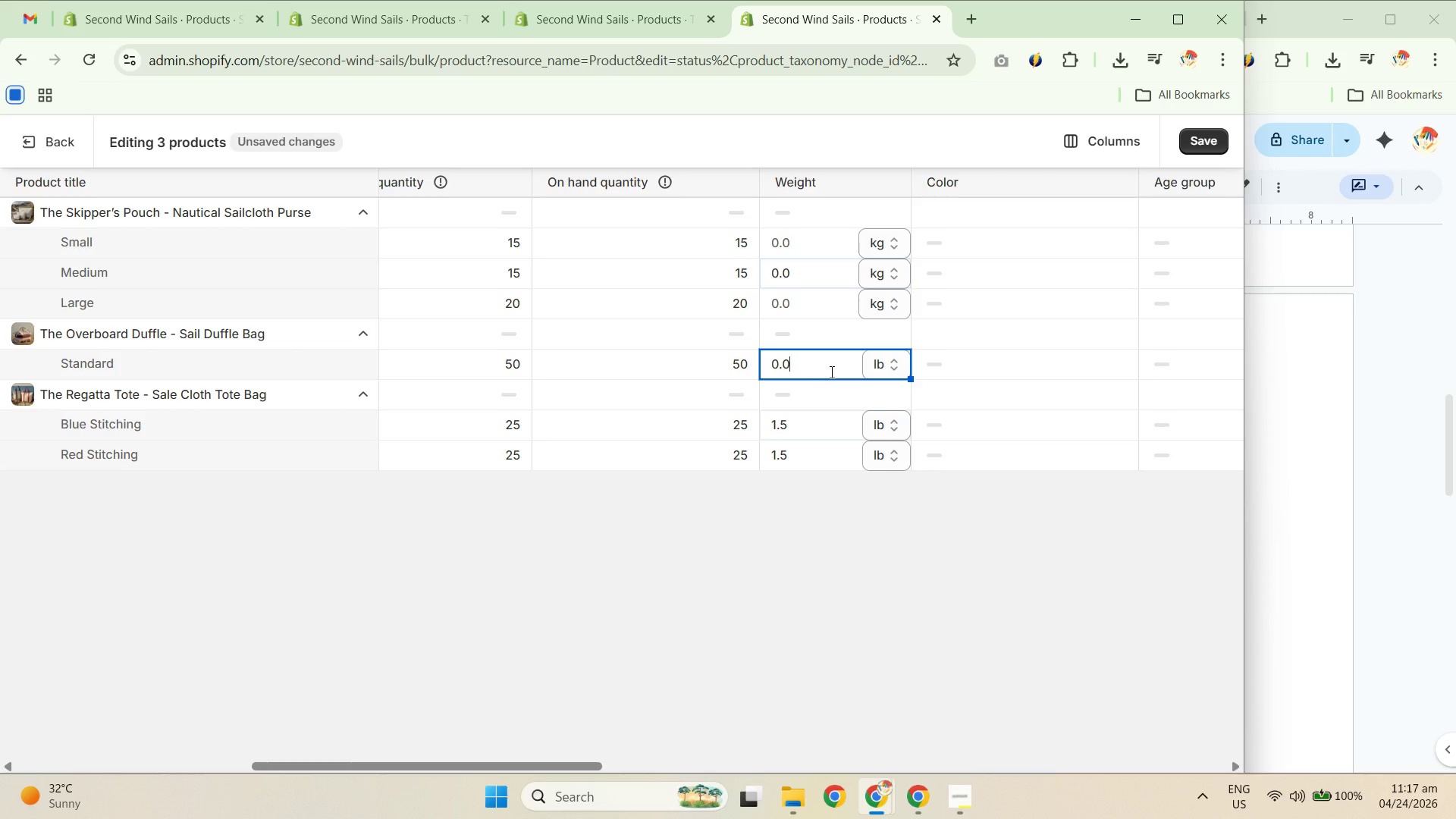 
key(Control+A)
 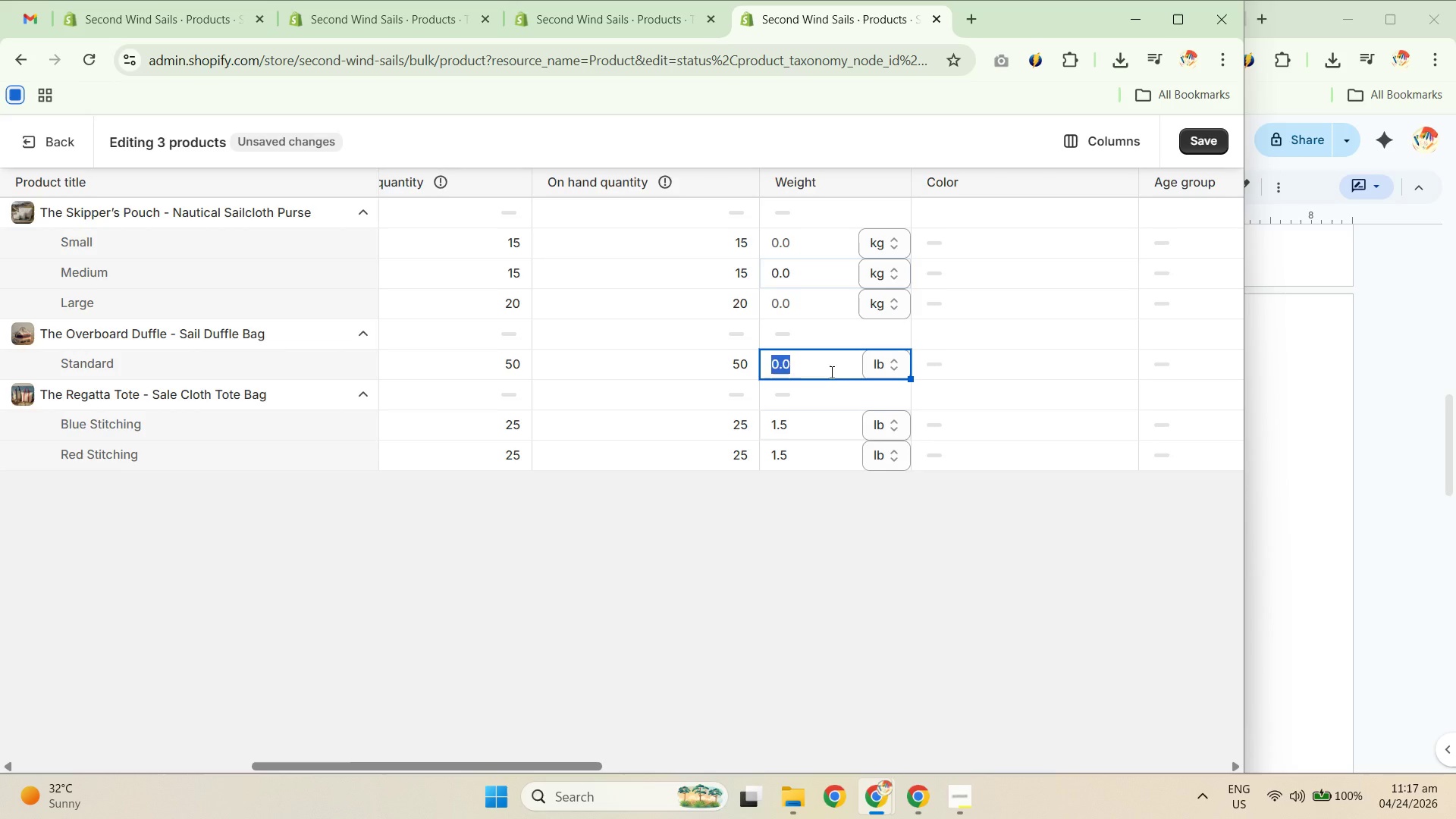 
key(Numpad2)
 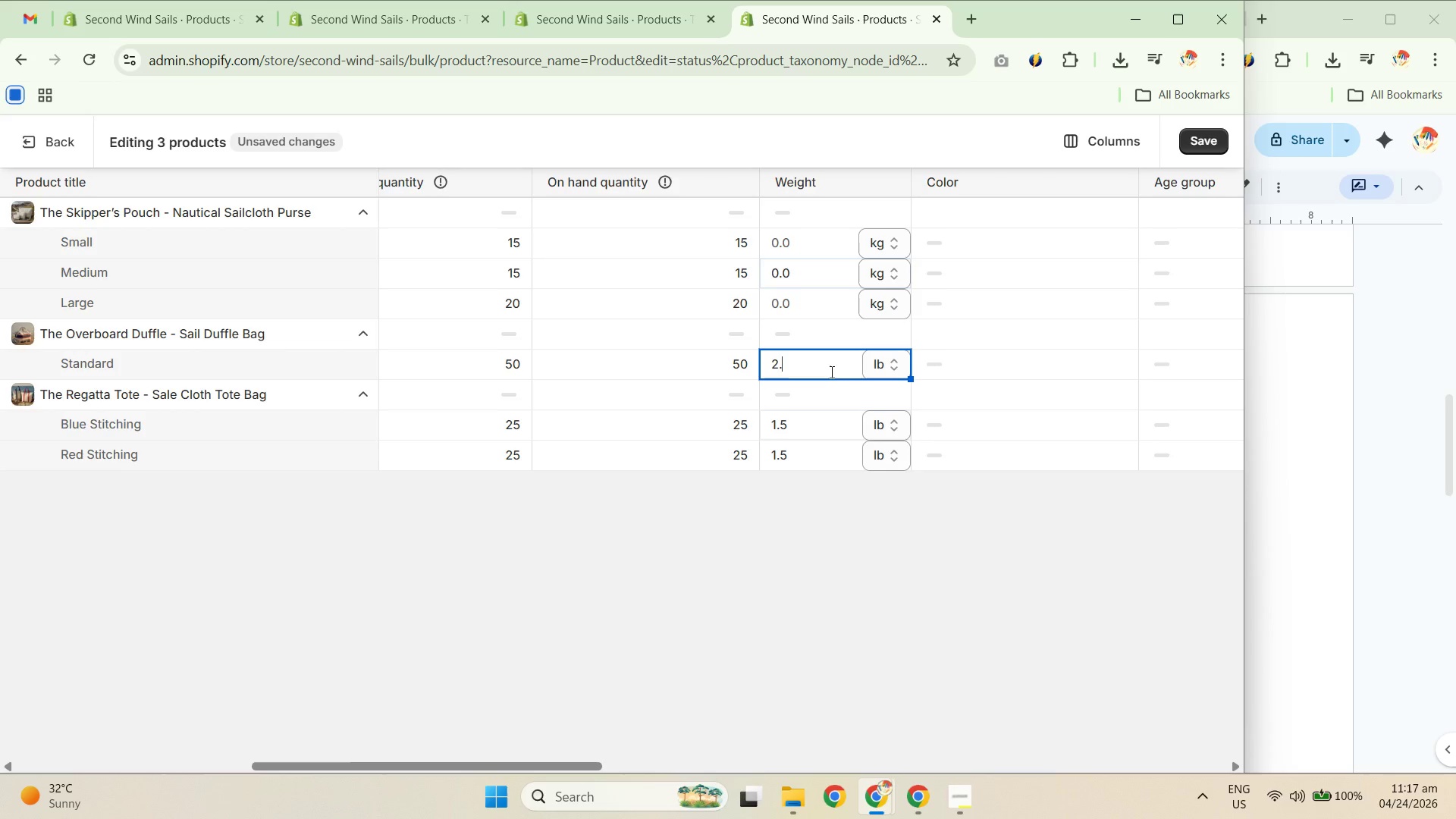 
key(NumpadDecimal)
 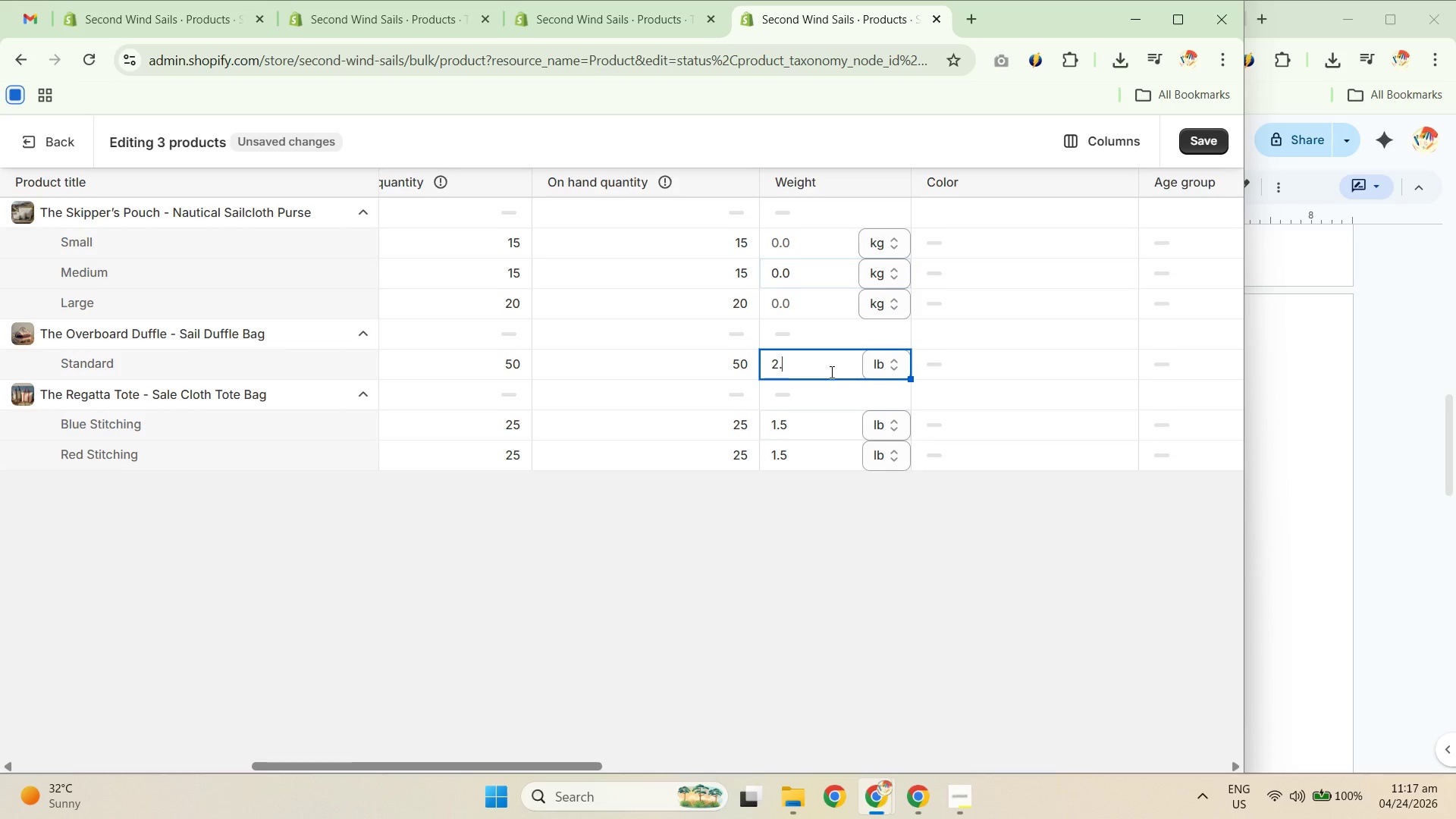 
key(Numpad0)
 